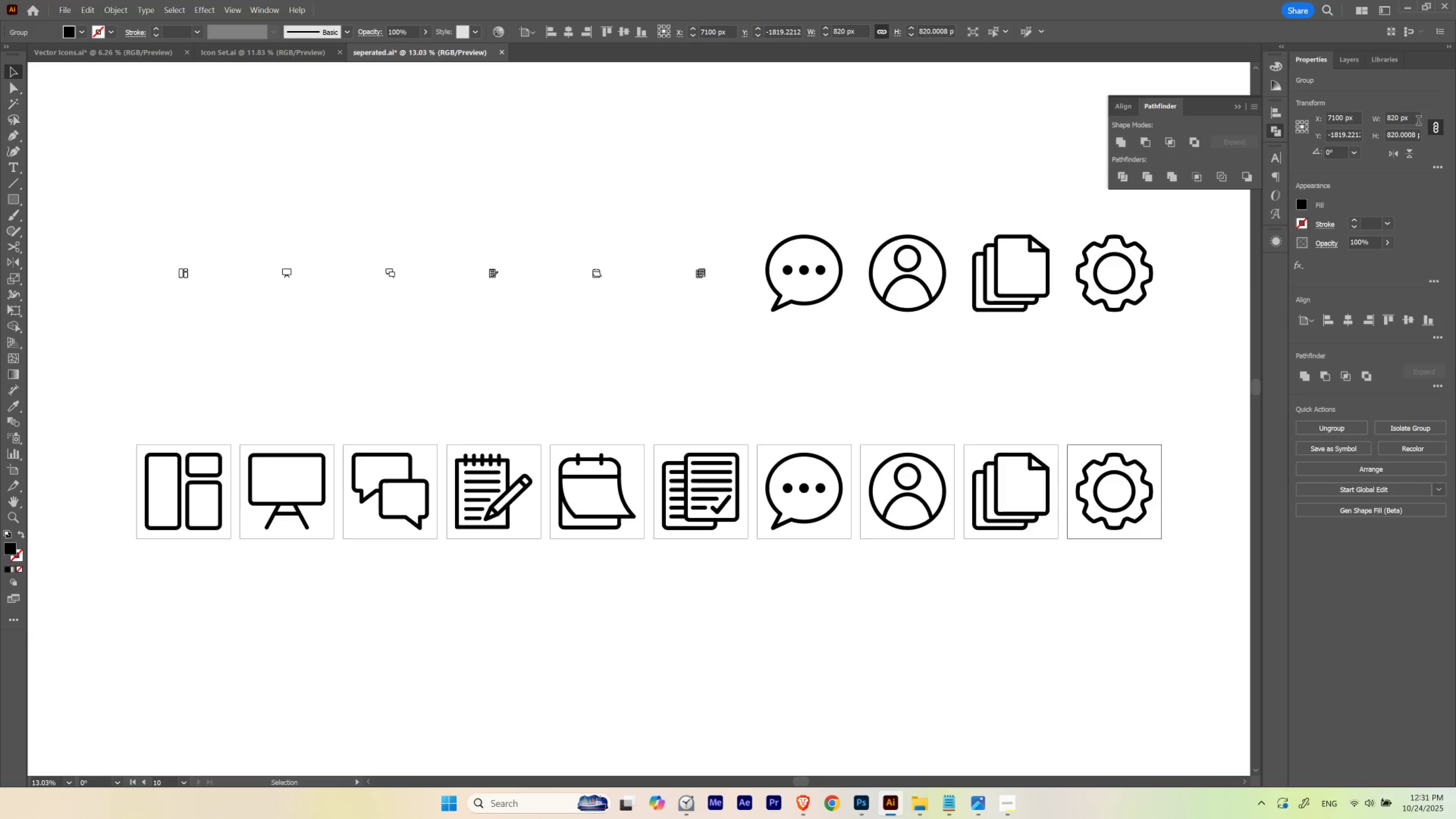 
left_click_drag(start_coordinate=[1418, 121], to_coordinate=[1222, 121])
 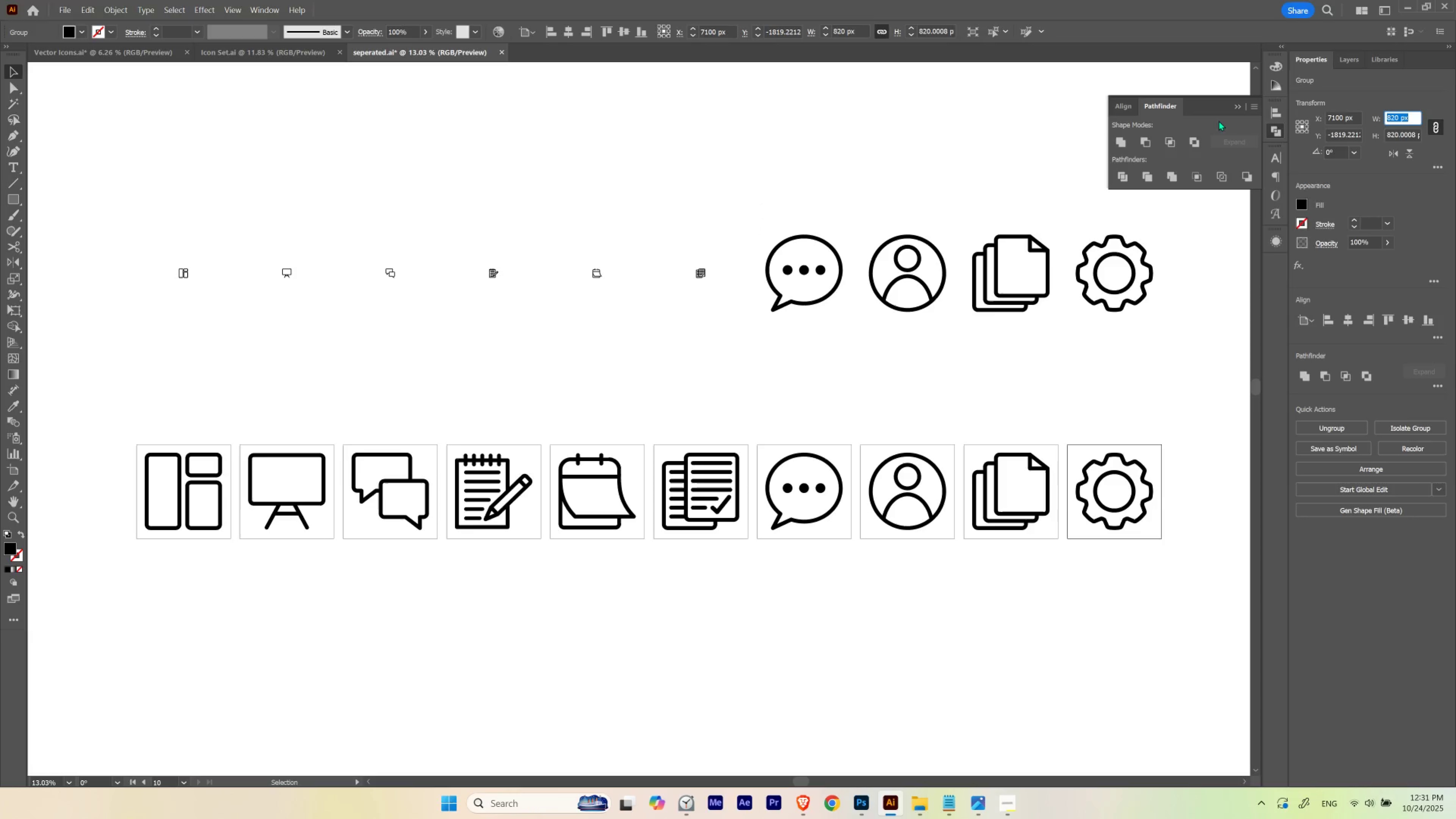 
key(Numpad9)
 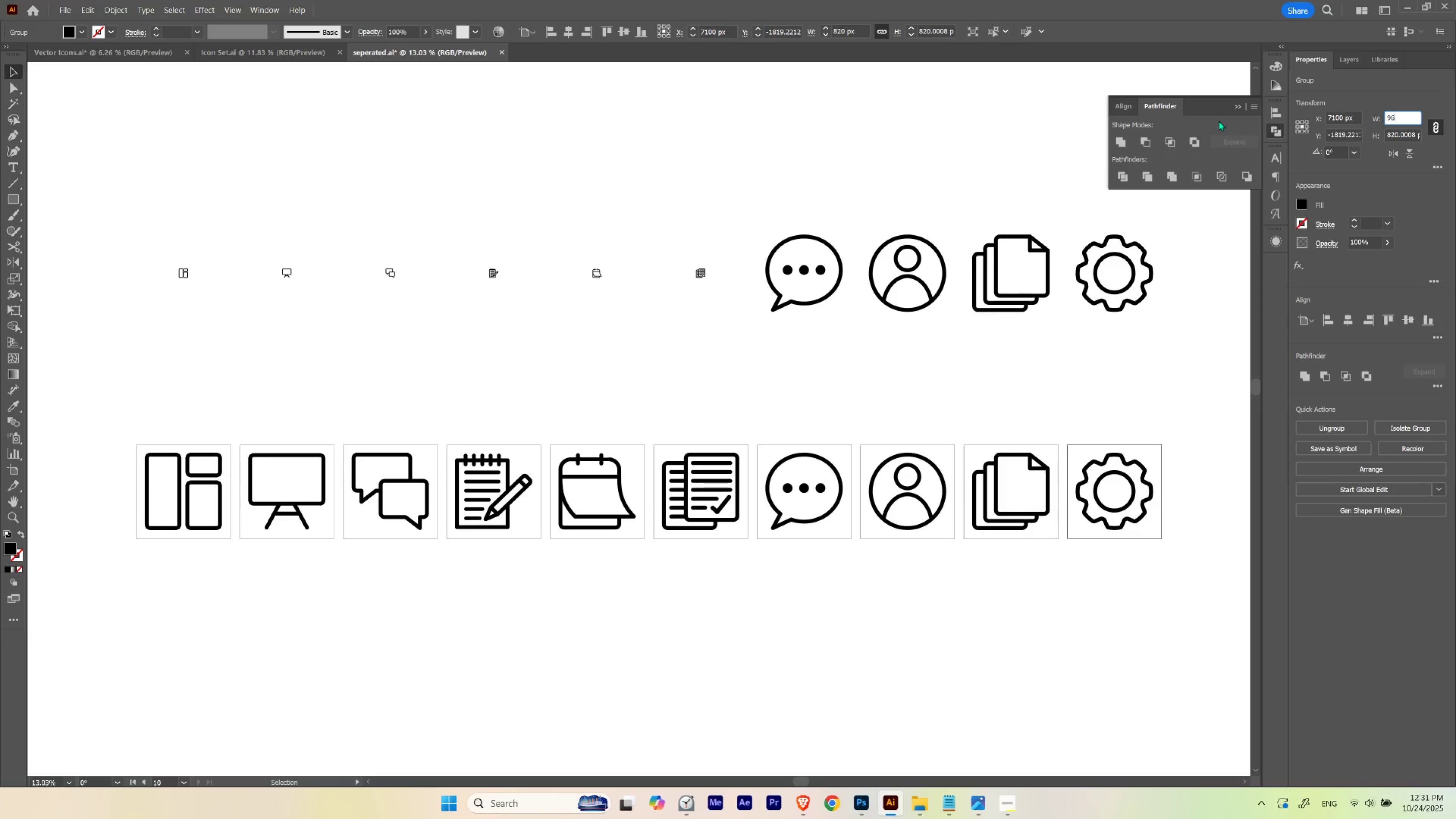 
key(Numpad6)
 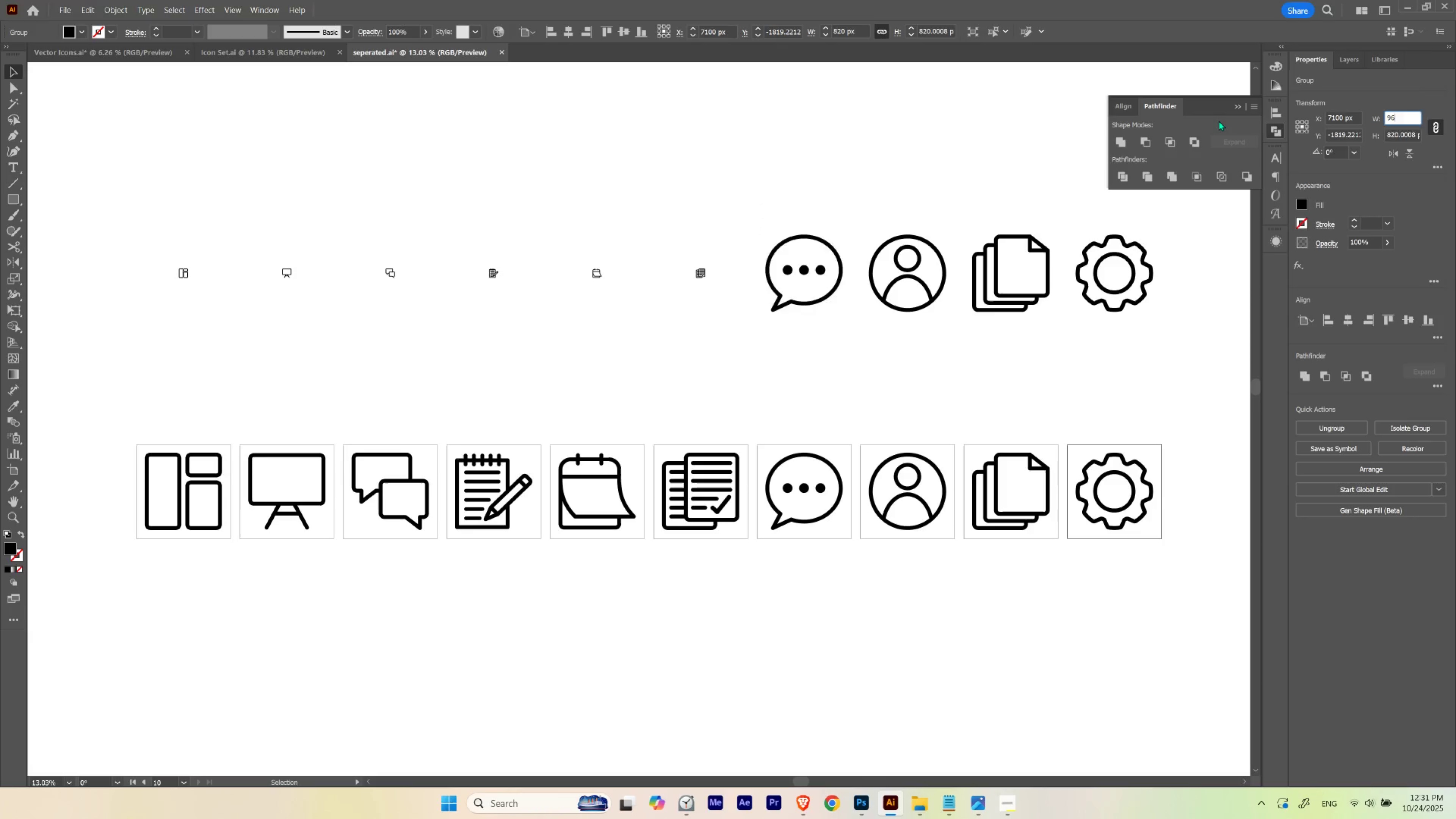 
key(NumpadEnter)
 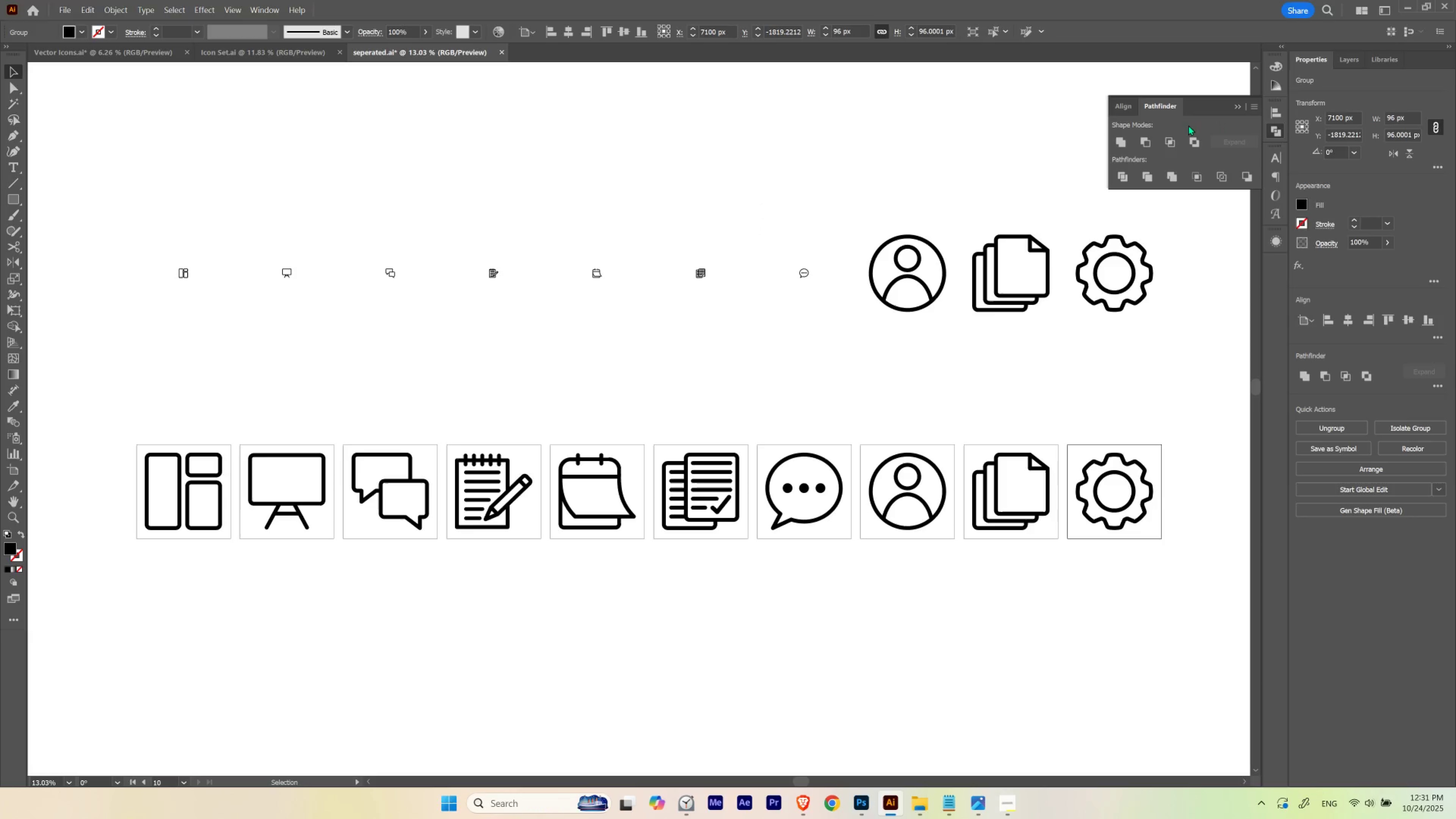 
hold_key(key=Space, duration=0.53)
 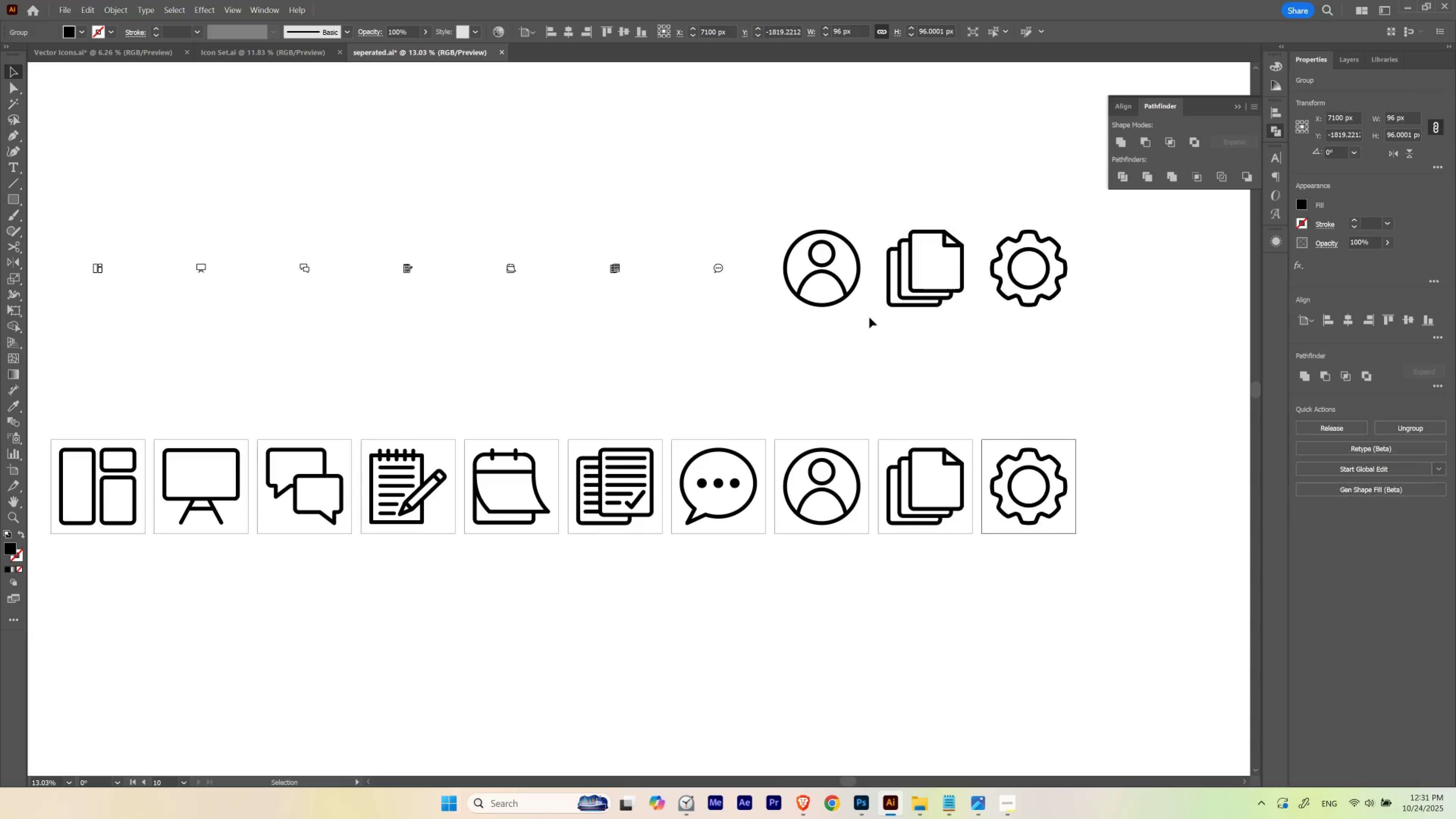 
left_click_drag(start_coordinate=[770, 280], to_coordinate=[684, 275])
 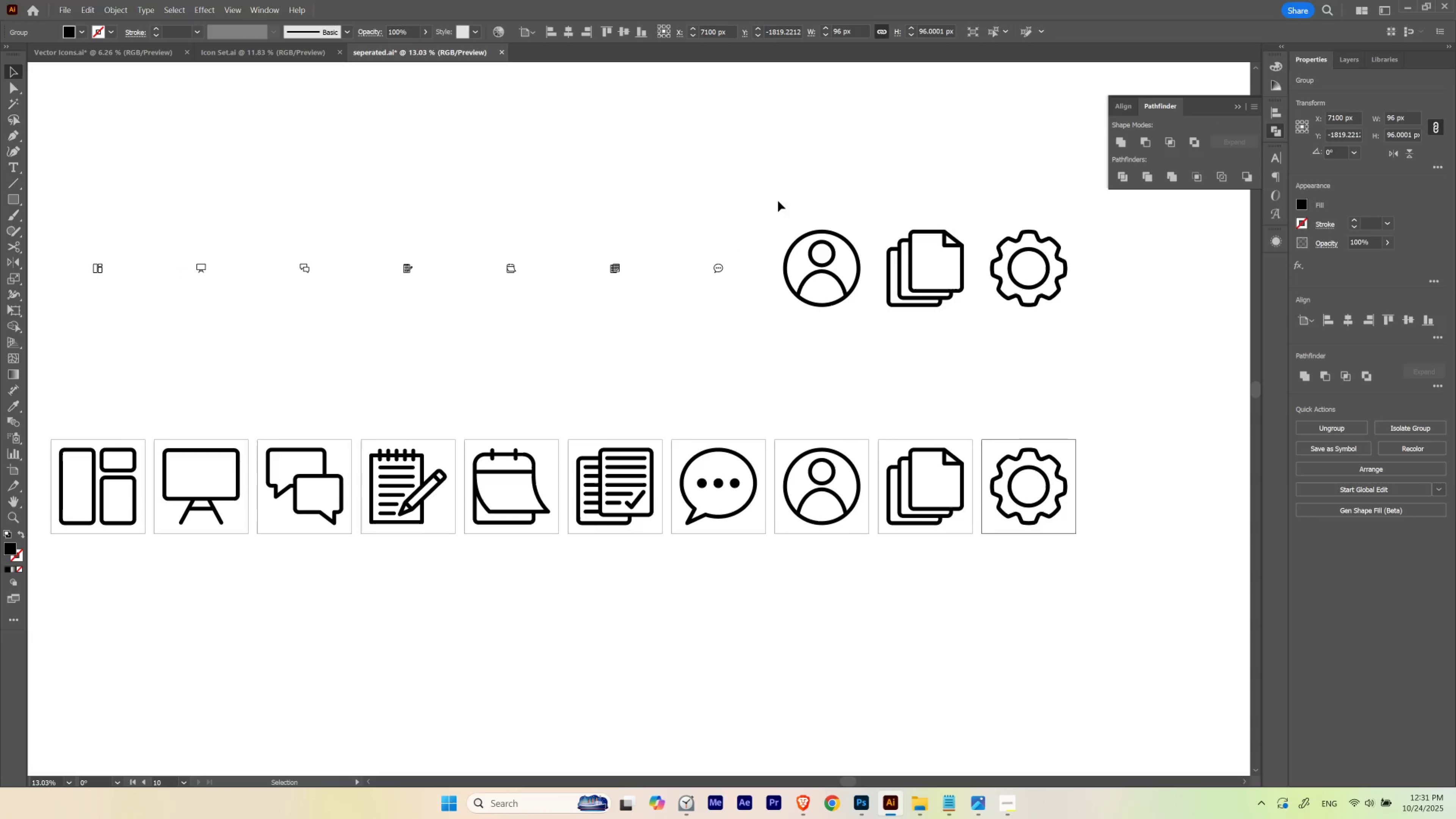 
left_click_drag(start_coordinate=[778, 201], to_coordinate=[859, 337])
 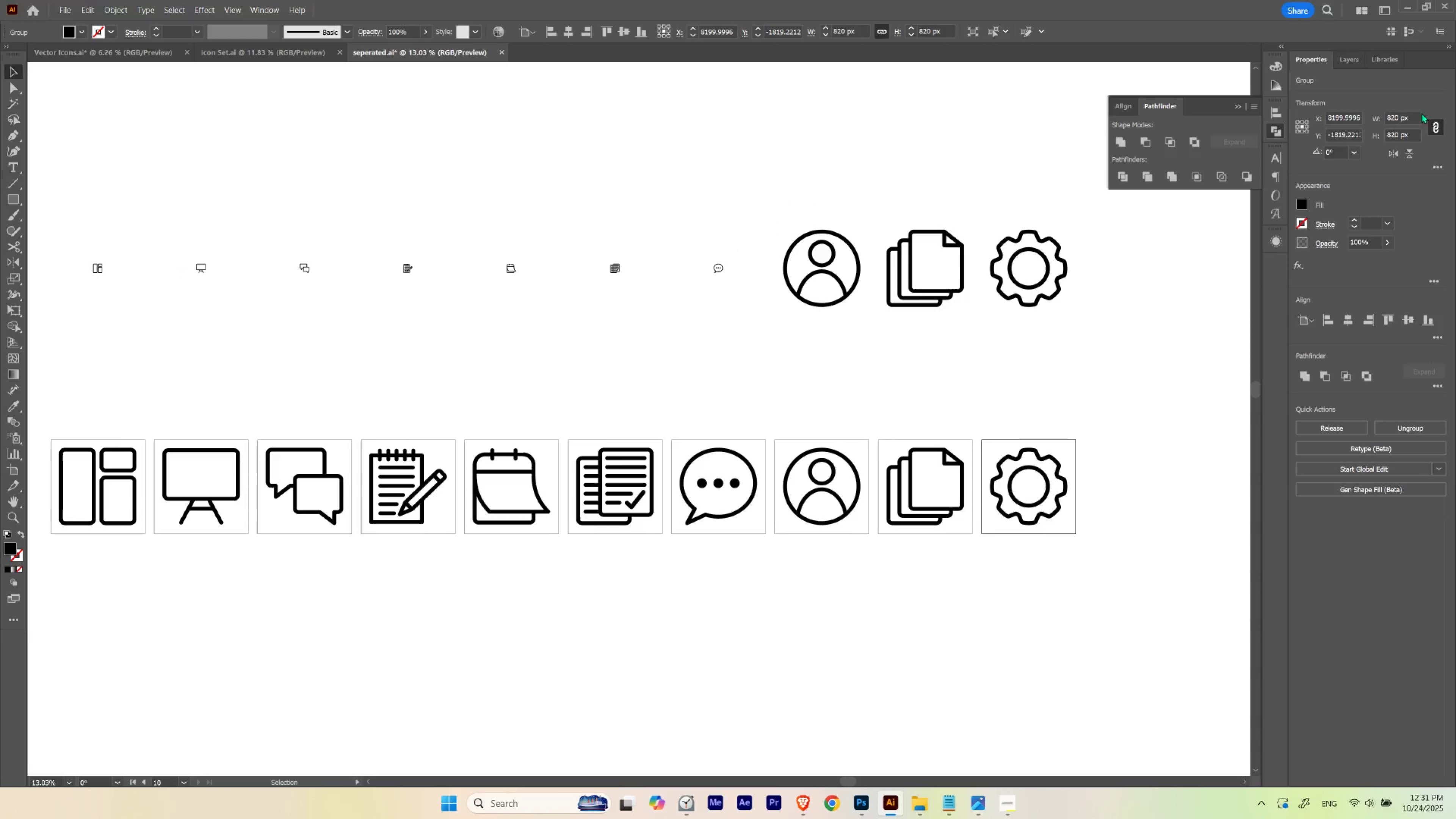 
left_click_drag(start_coordinate=[1415, 117], to_coordinate=[1198, 122])
 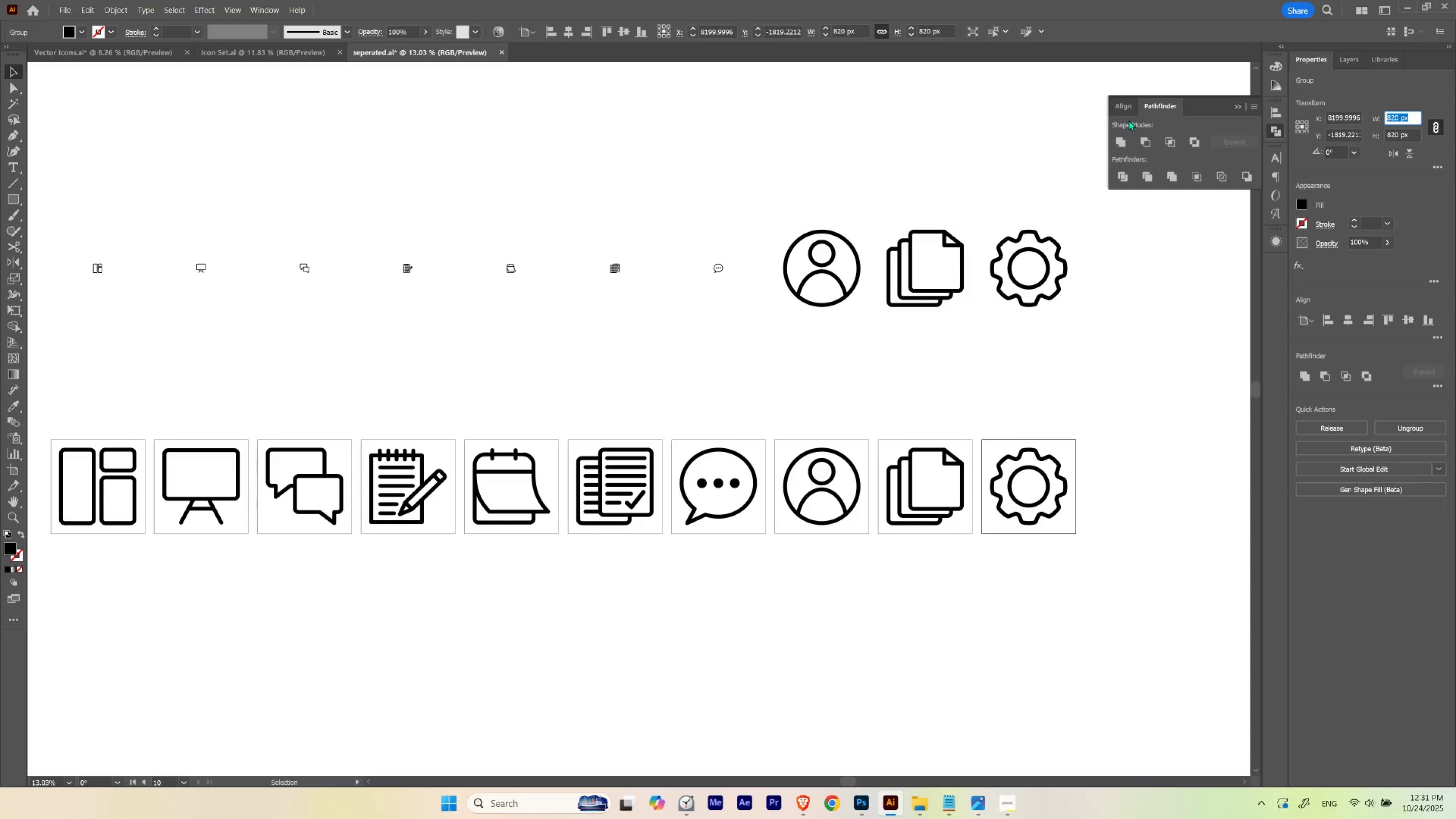 
key(Numpad9)
 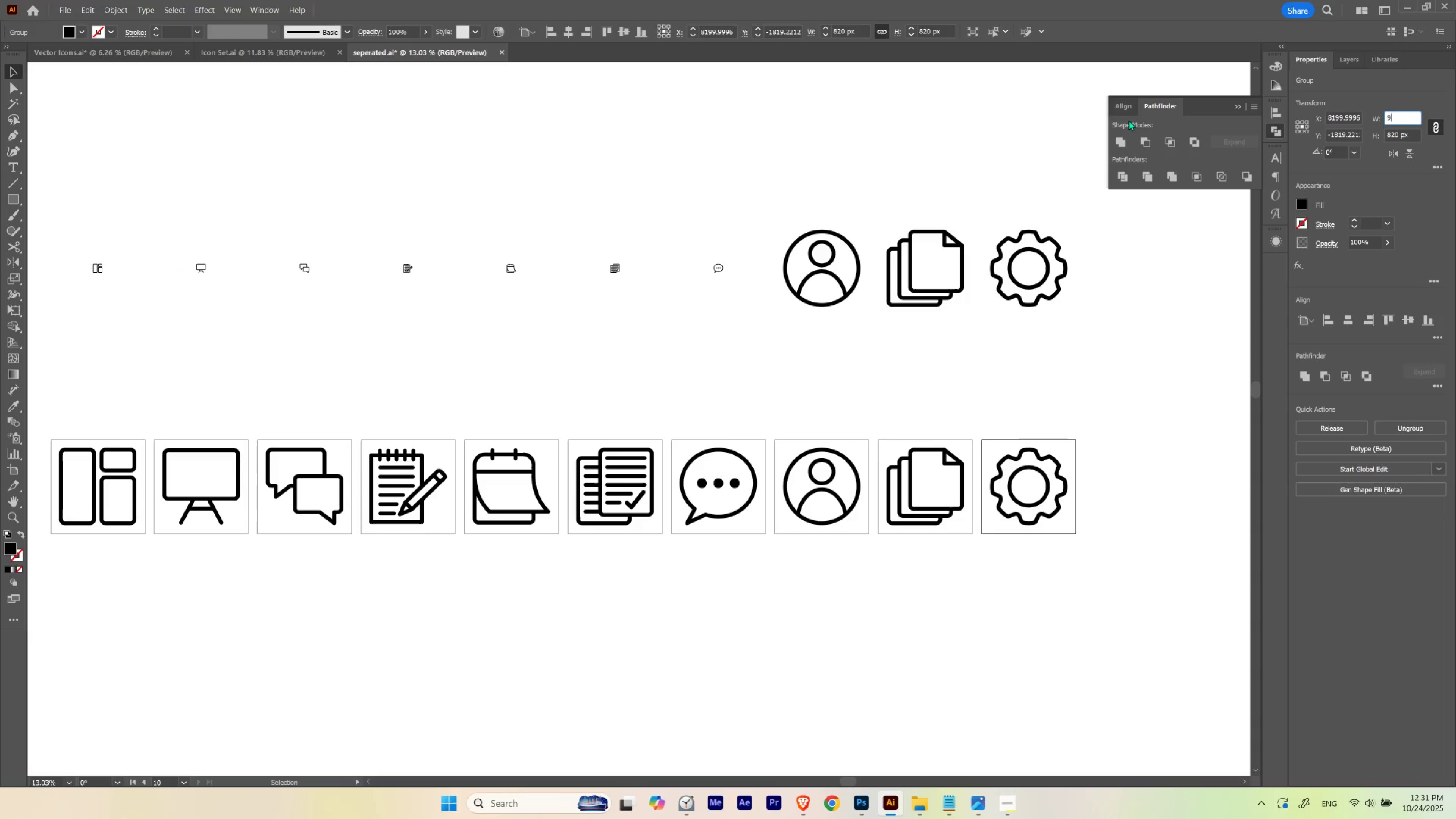 
key(Numpad6)
 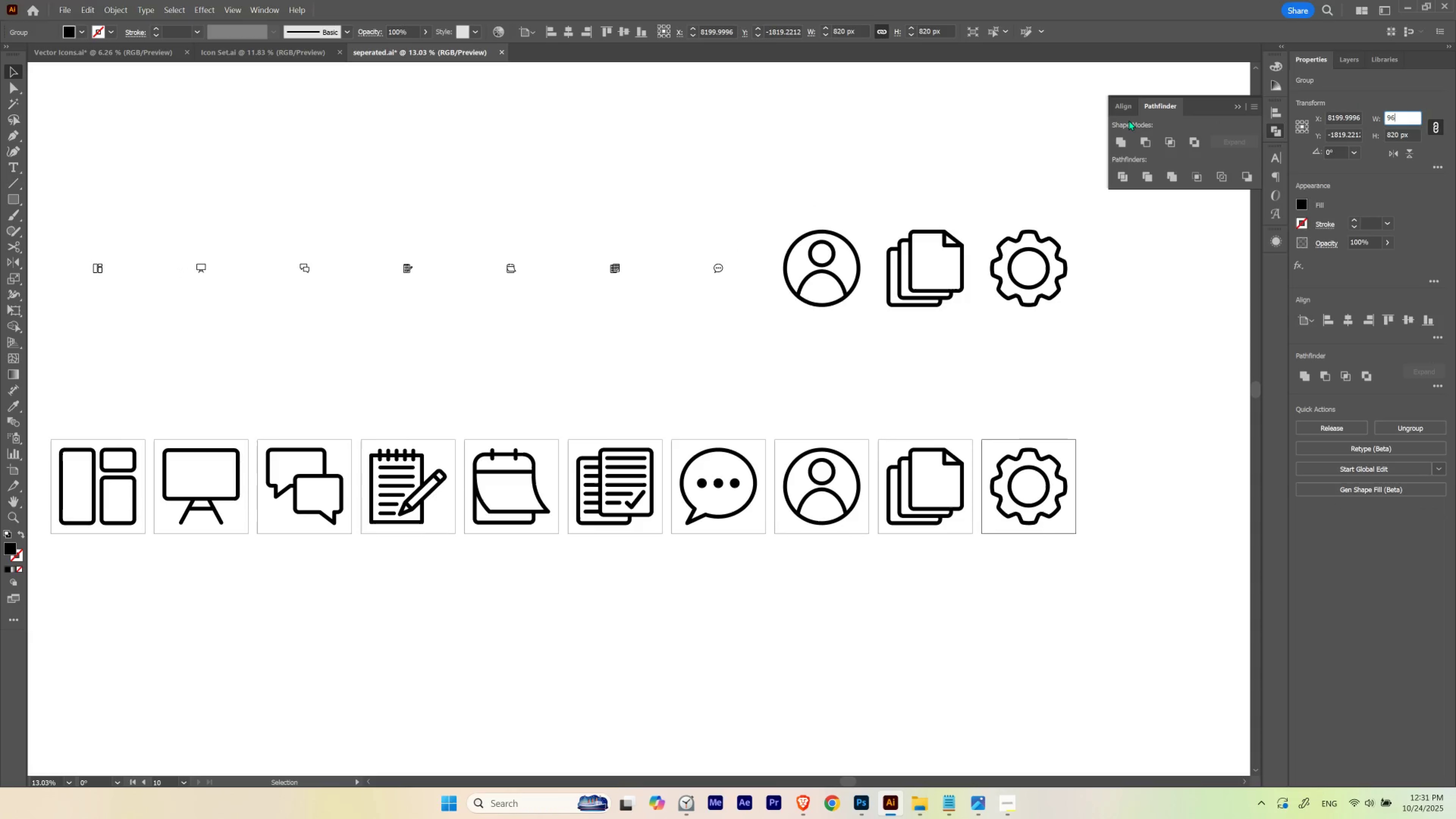 
key(NumpadEnter)
 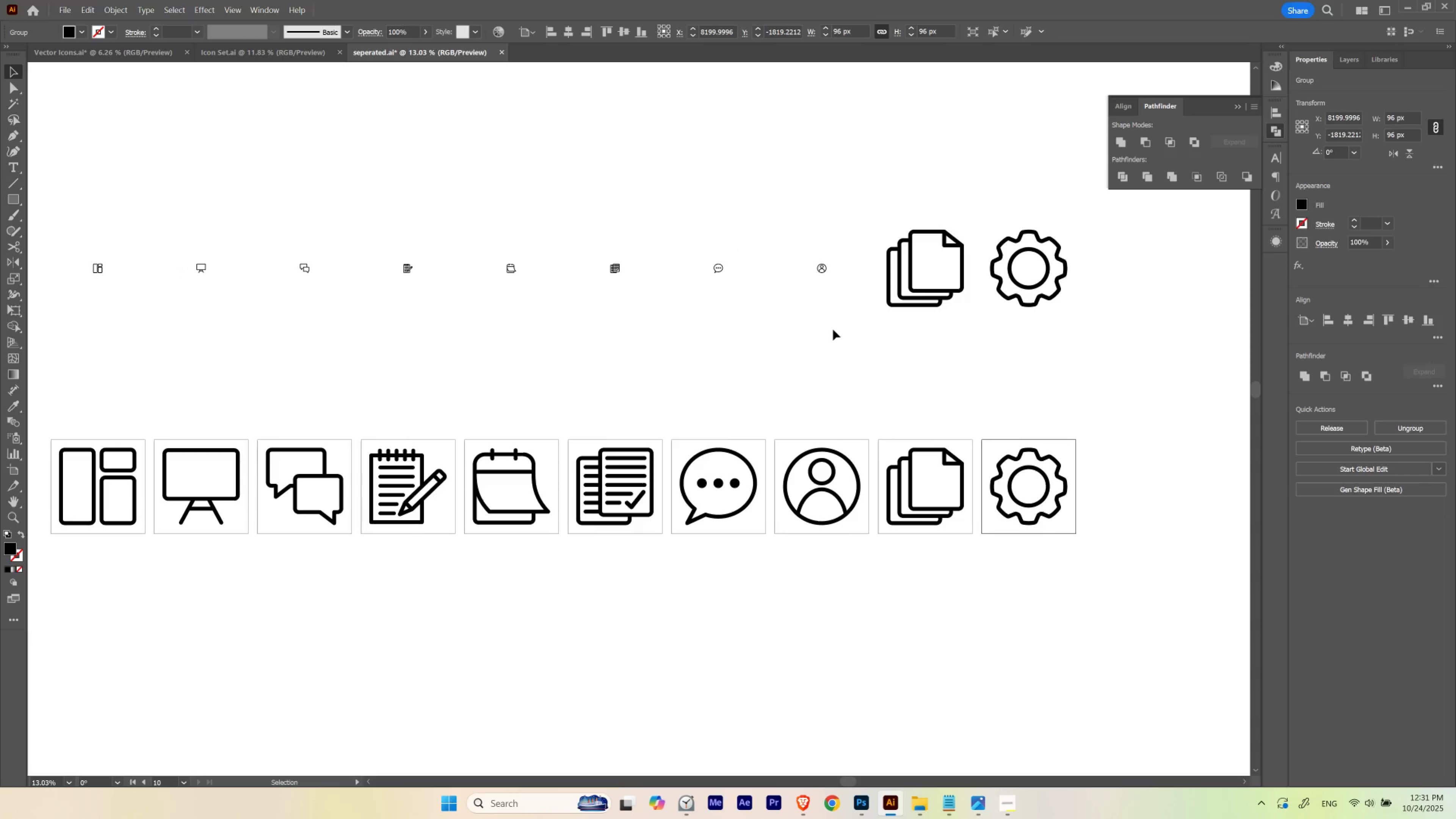 
left_click_drag(start_coordinate=[898, 331], to_coordinate=[946, 185])
 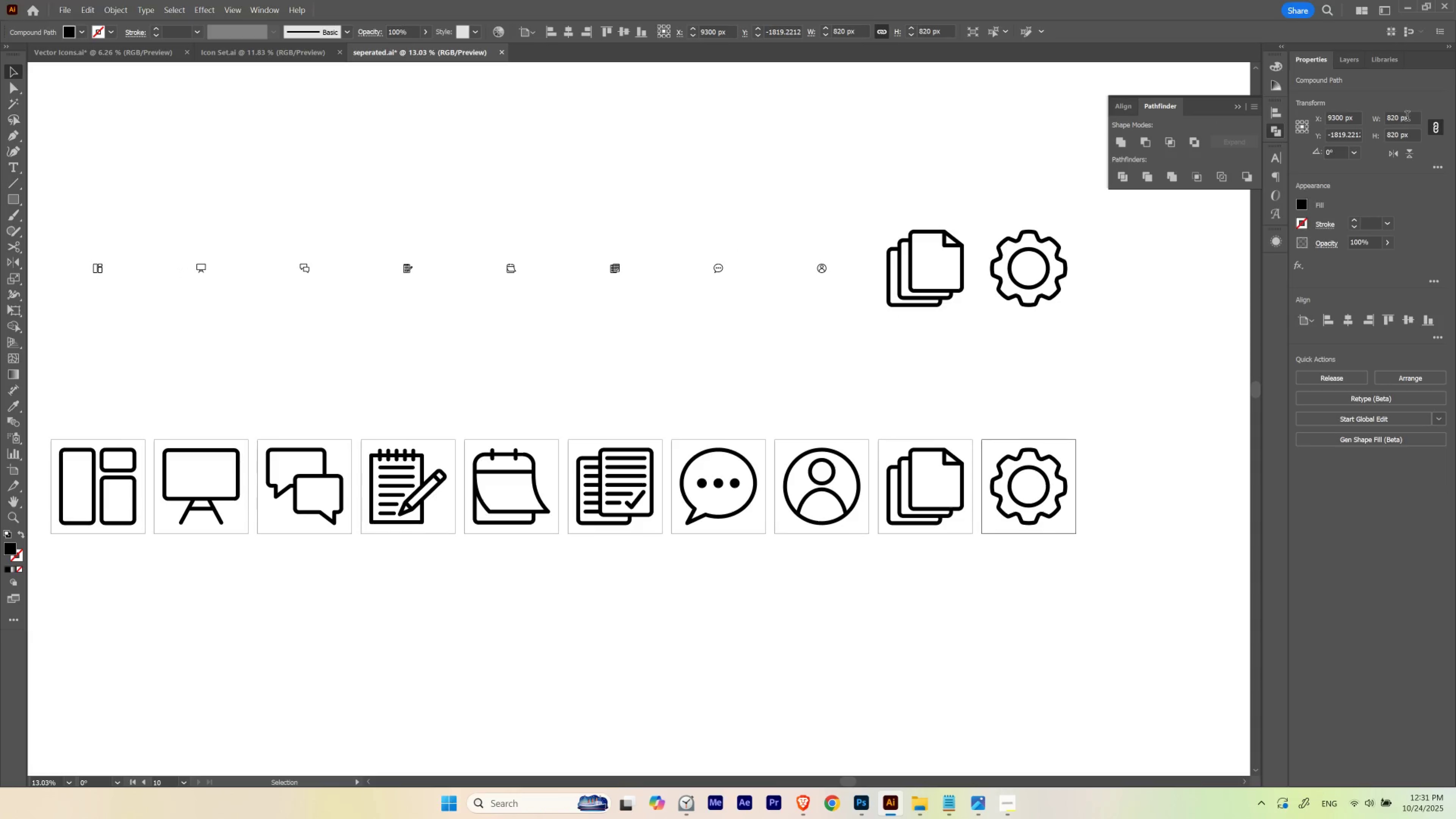 
left_click_drag(start_coordinate=[1408, 117], to_coordinate=[1305, 102])
 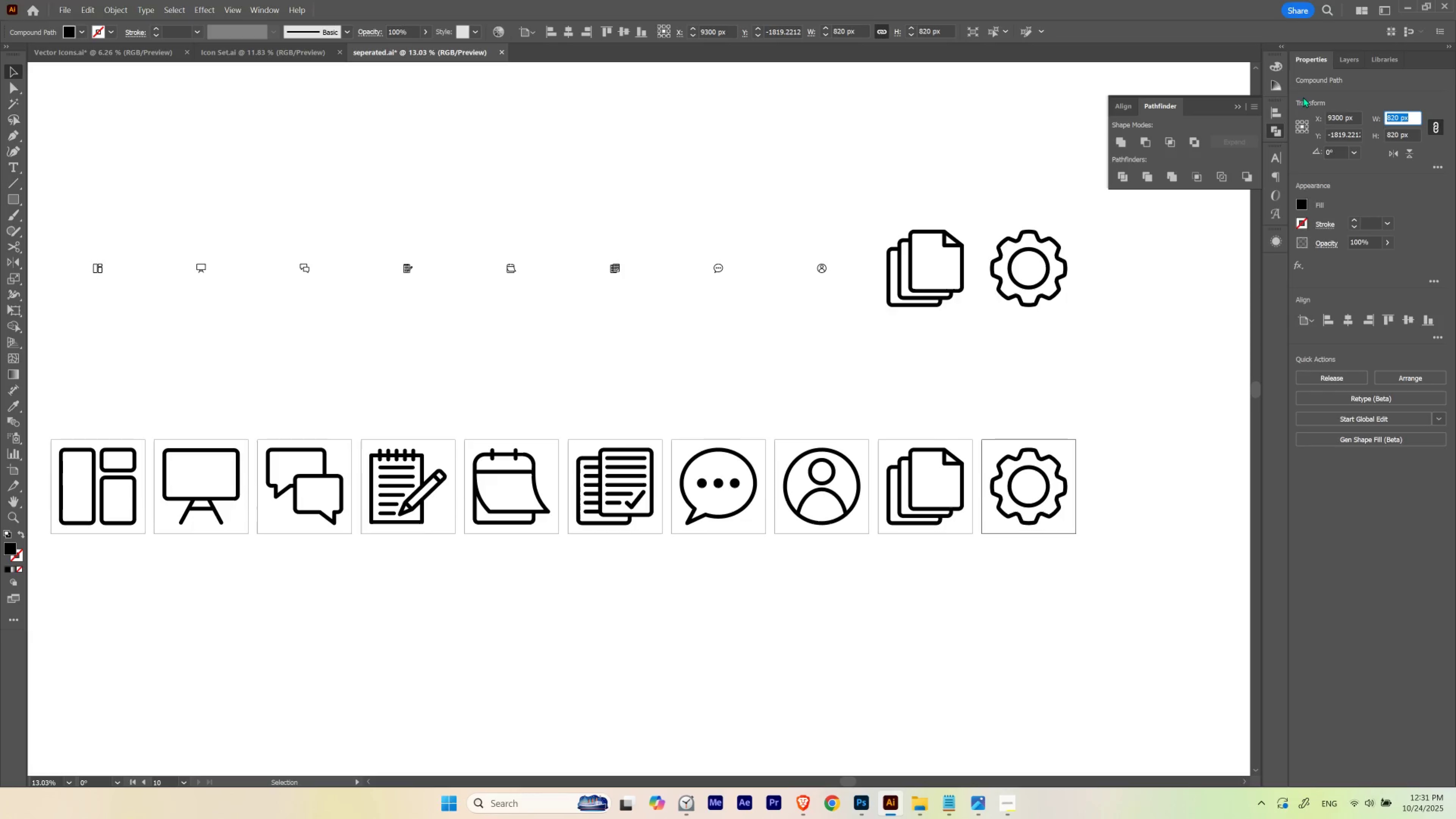 
key(Numpad9)
 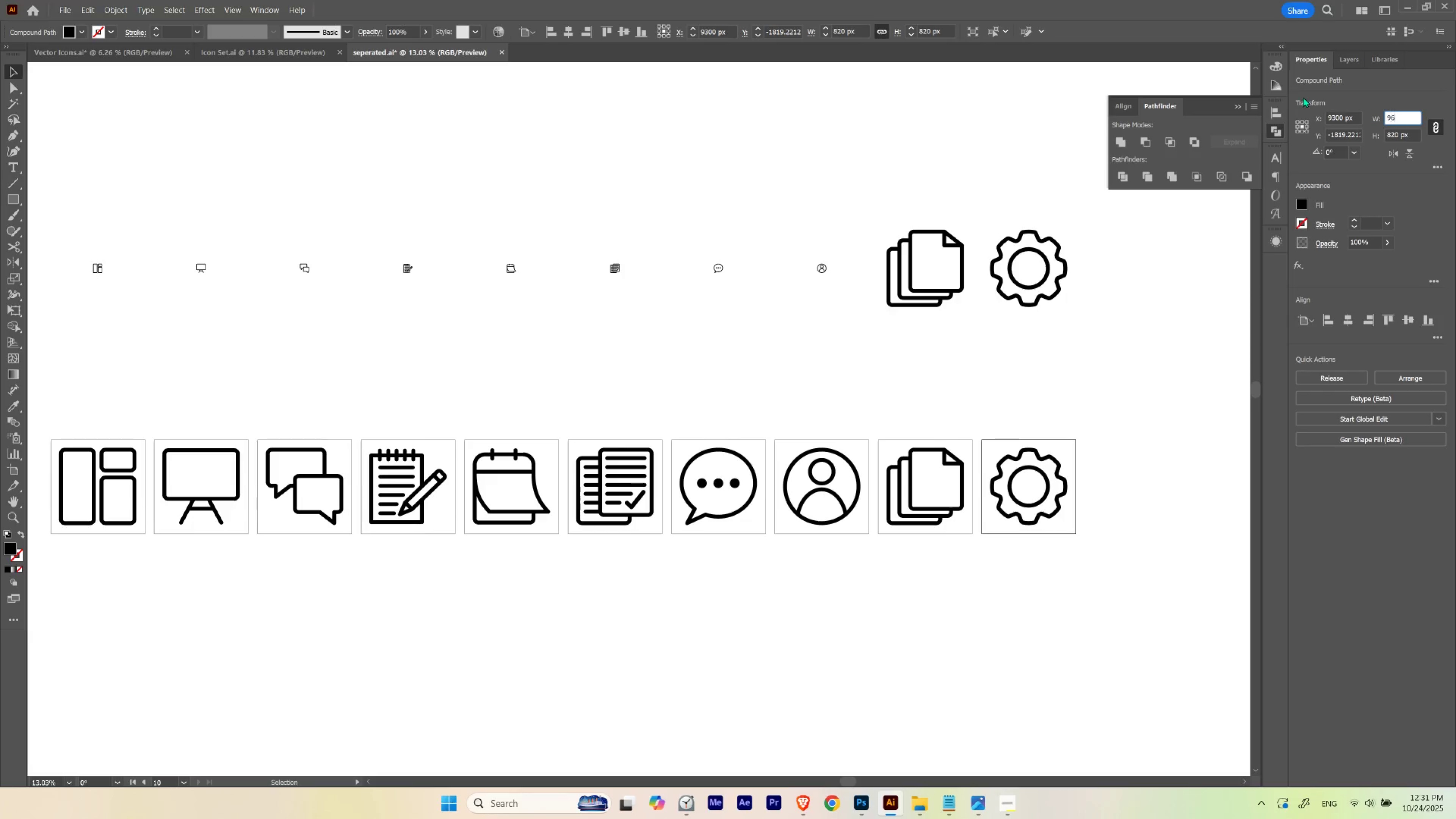 
key(Numpad6)
 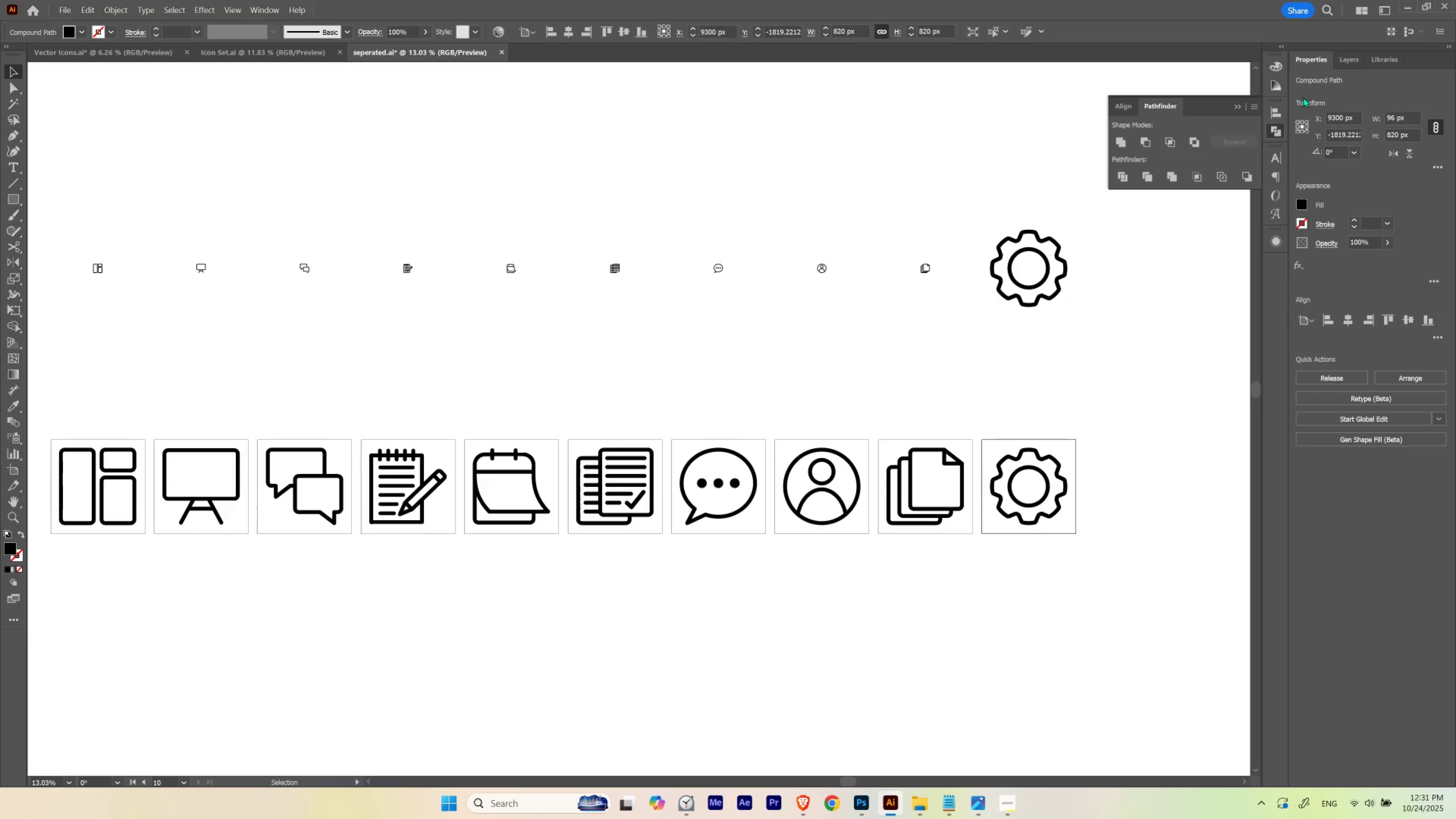 
key(NumpadEnter)
 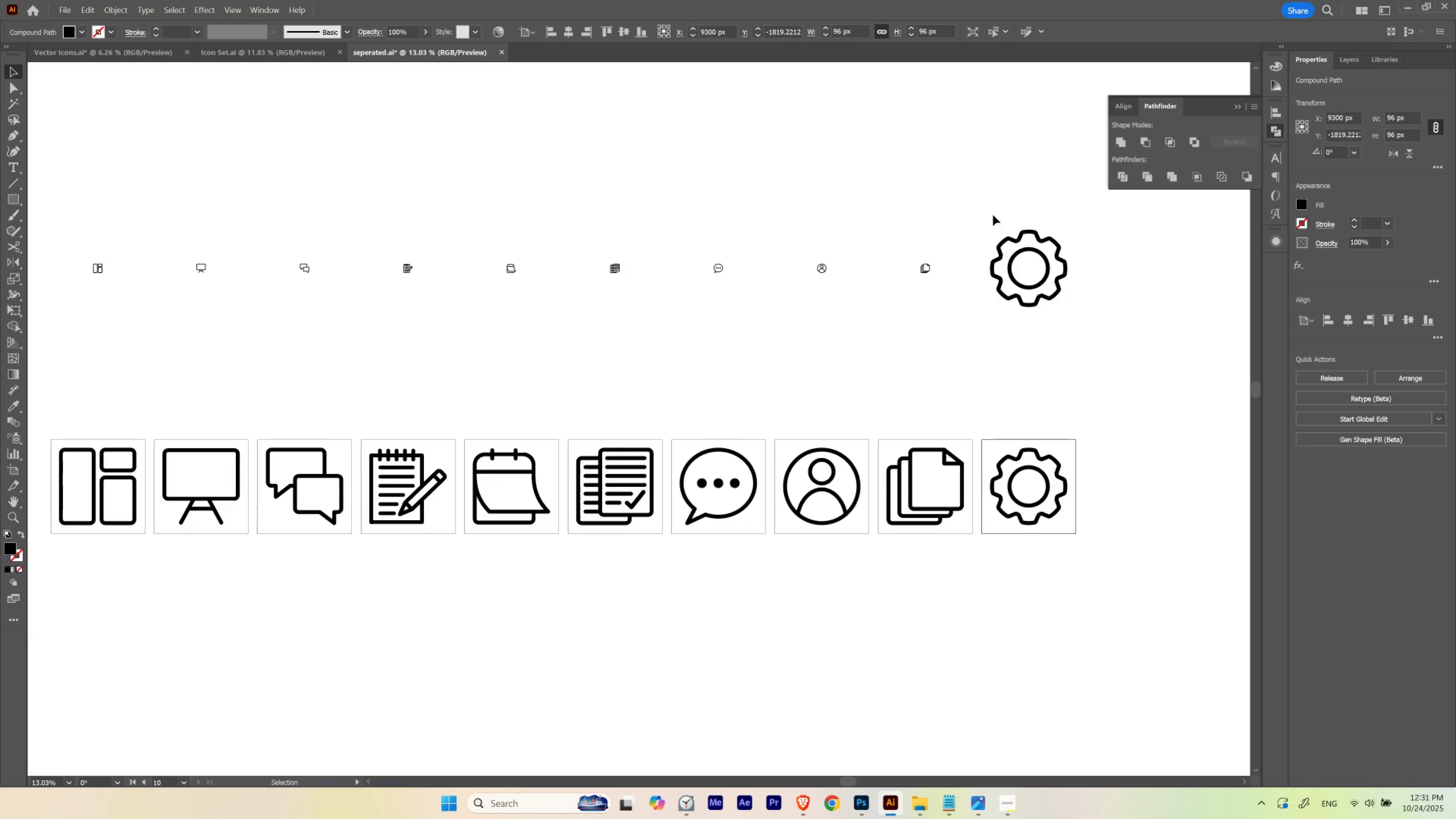 
left_click_drag(start_coordinate=[1050, 195], to_coordinate=[1000, 321])
 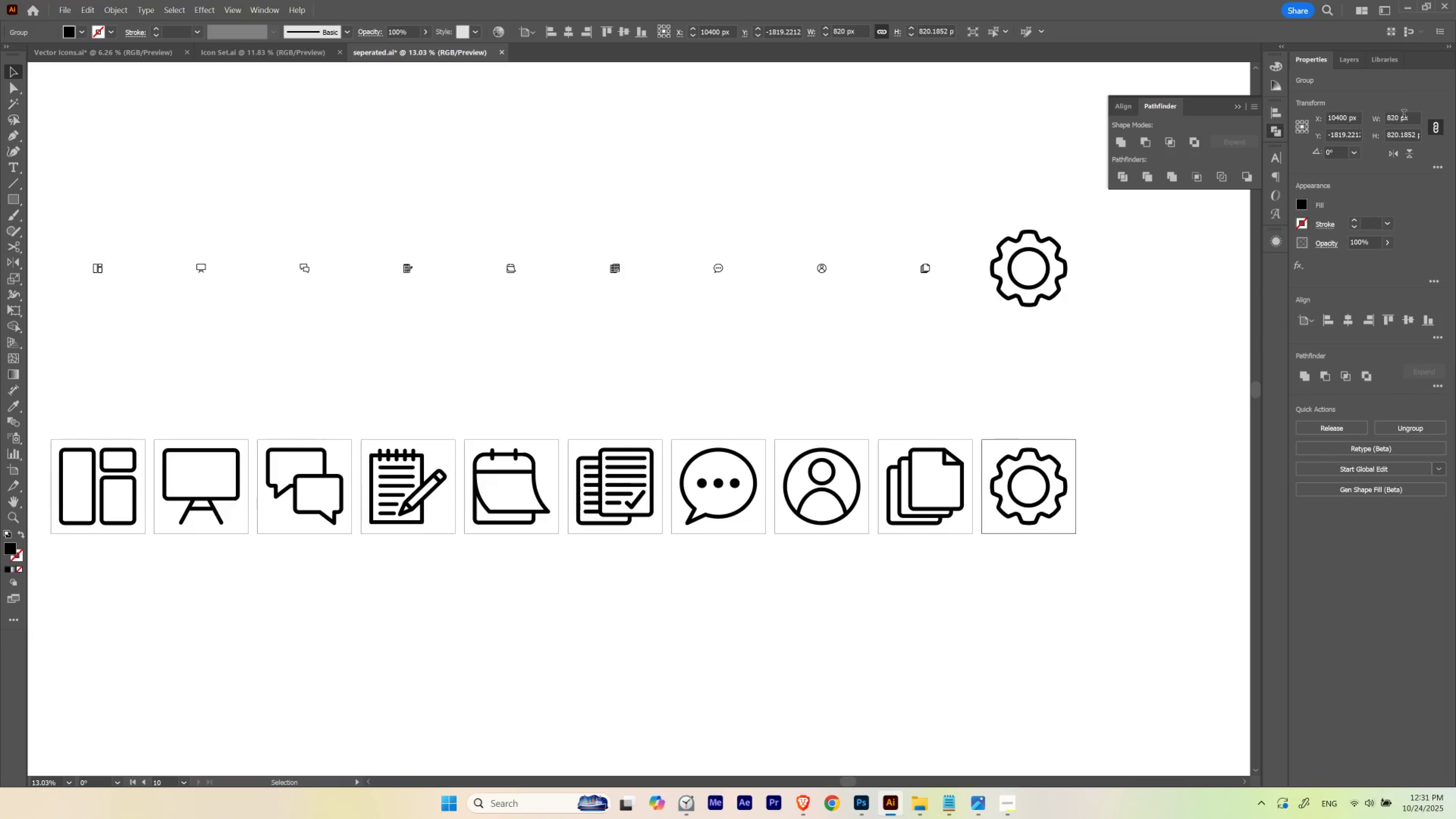 
left_click_drag(start_coordinate=[1409, 116], to_coordinate=[1215, 113])
 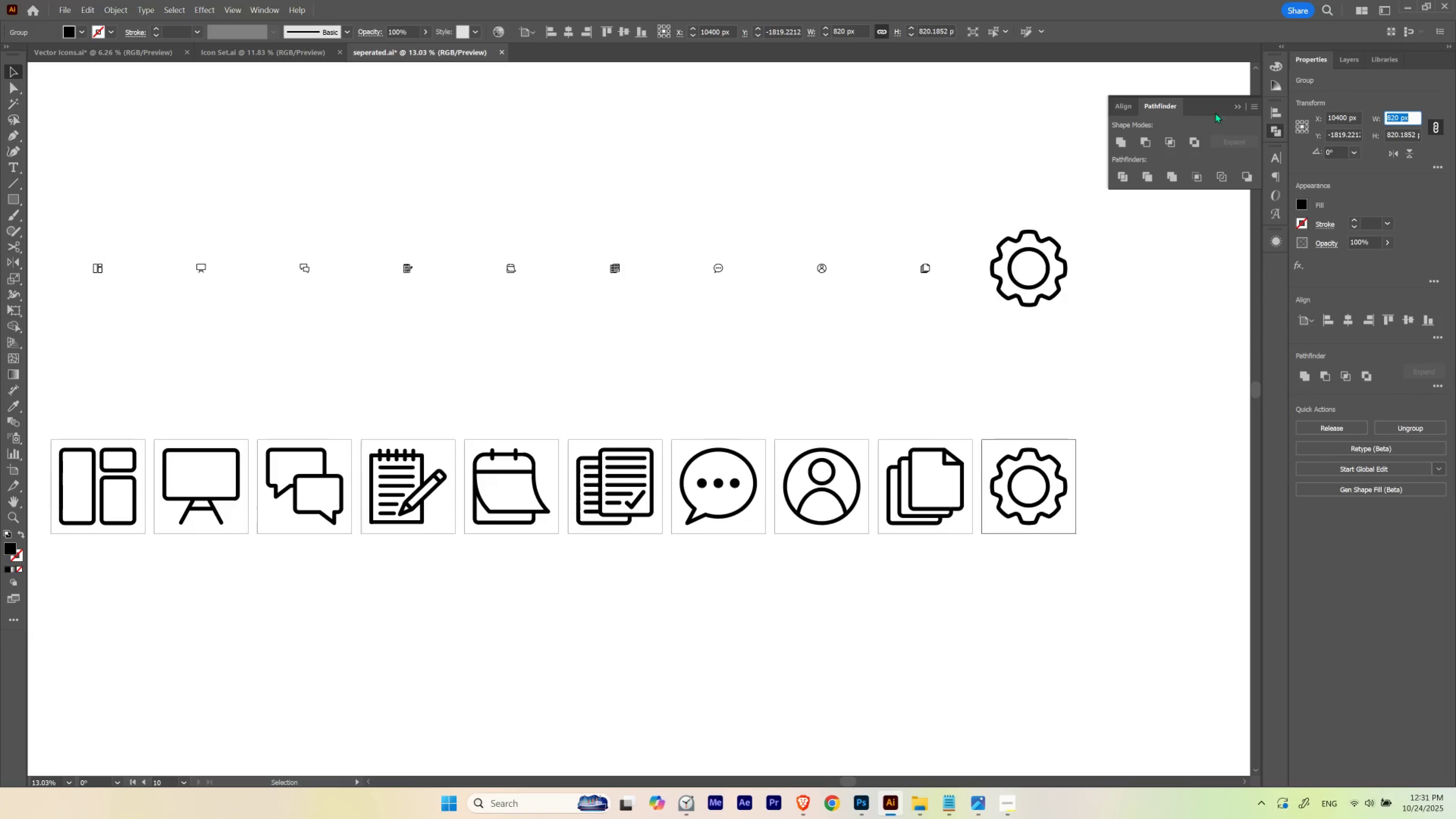 
key(Numpad9)
 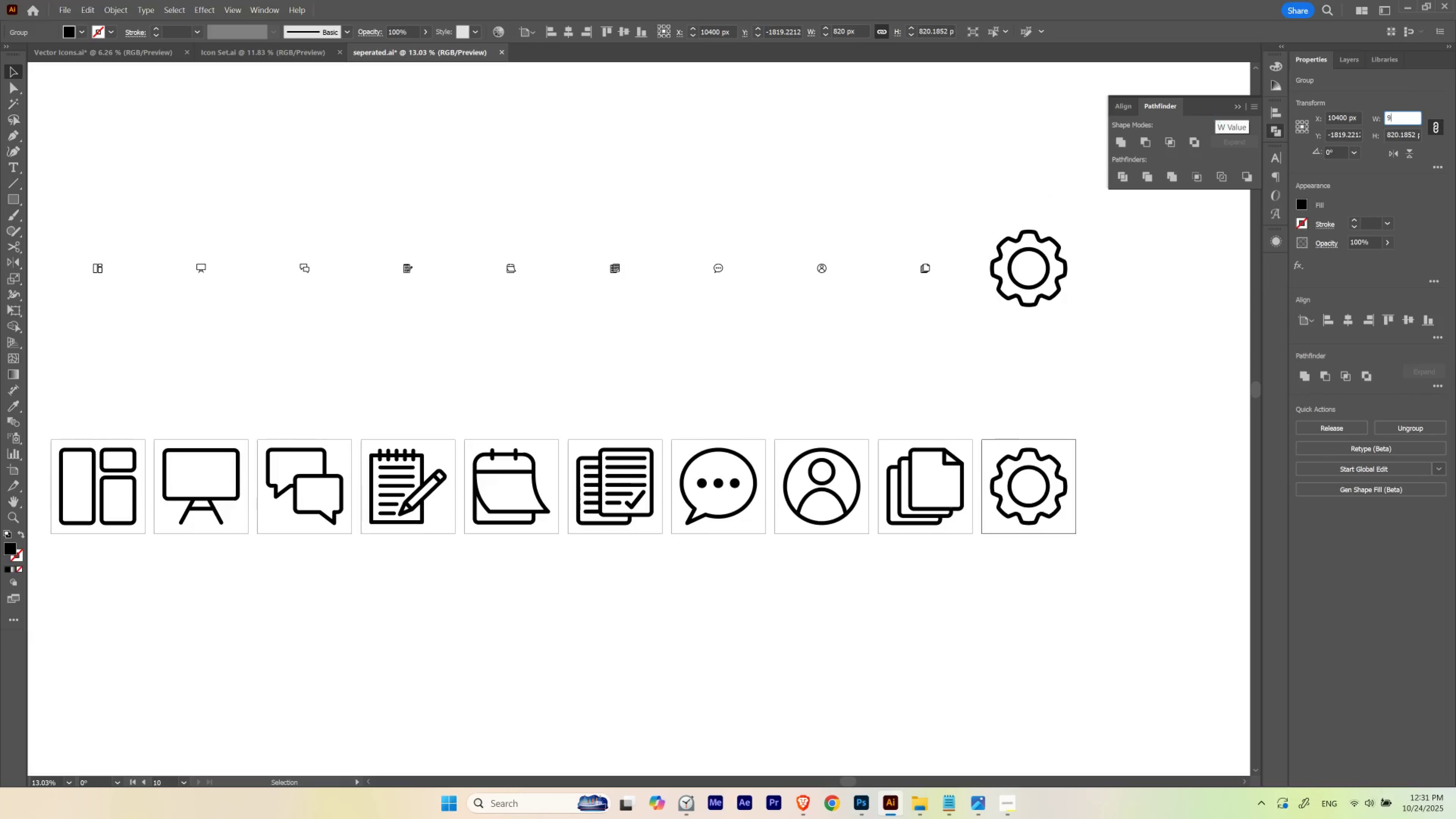 
key(Numpad6)
 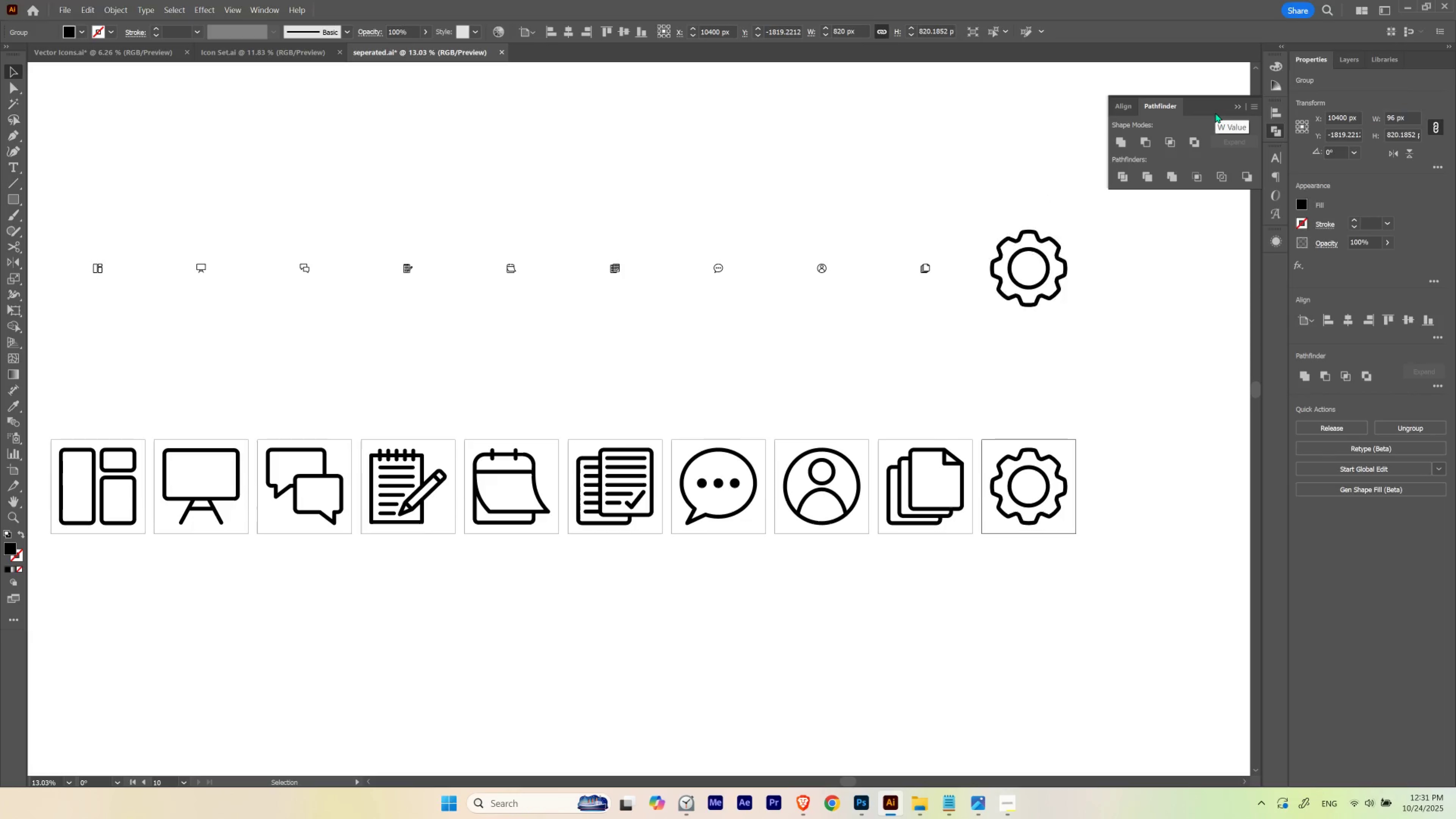 
key(NumpadEnter)
 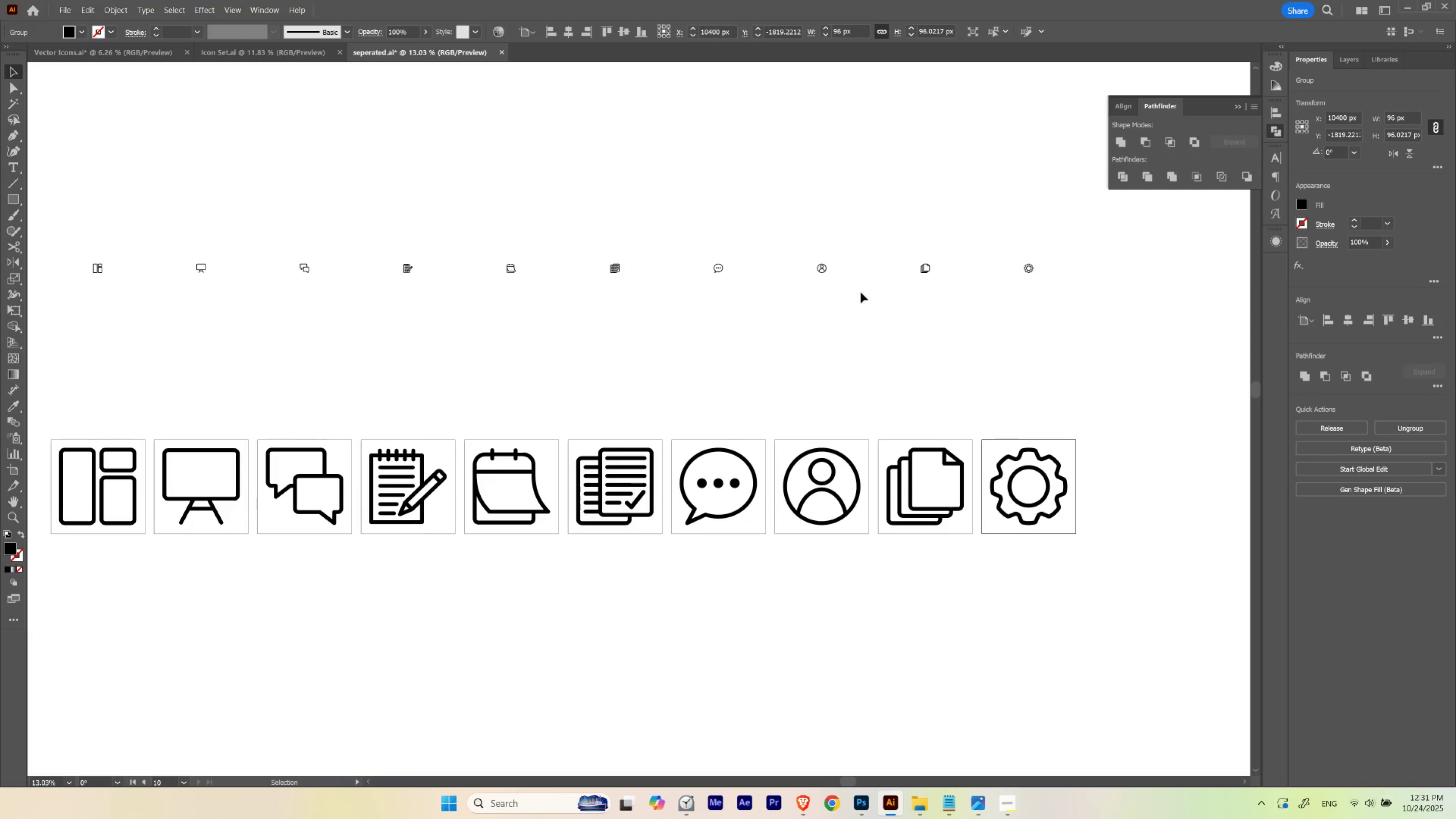 
left_click([752, 315])
 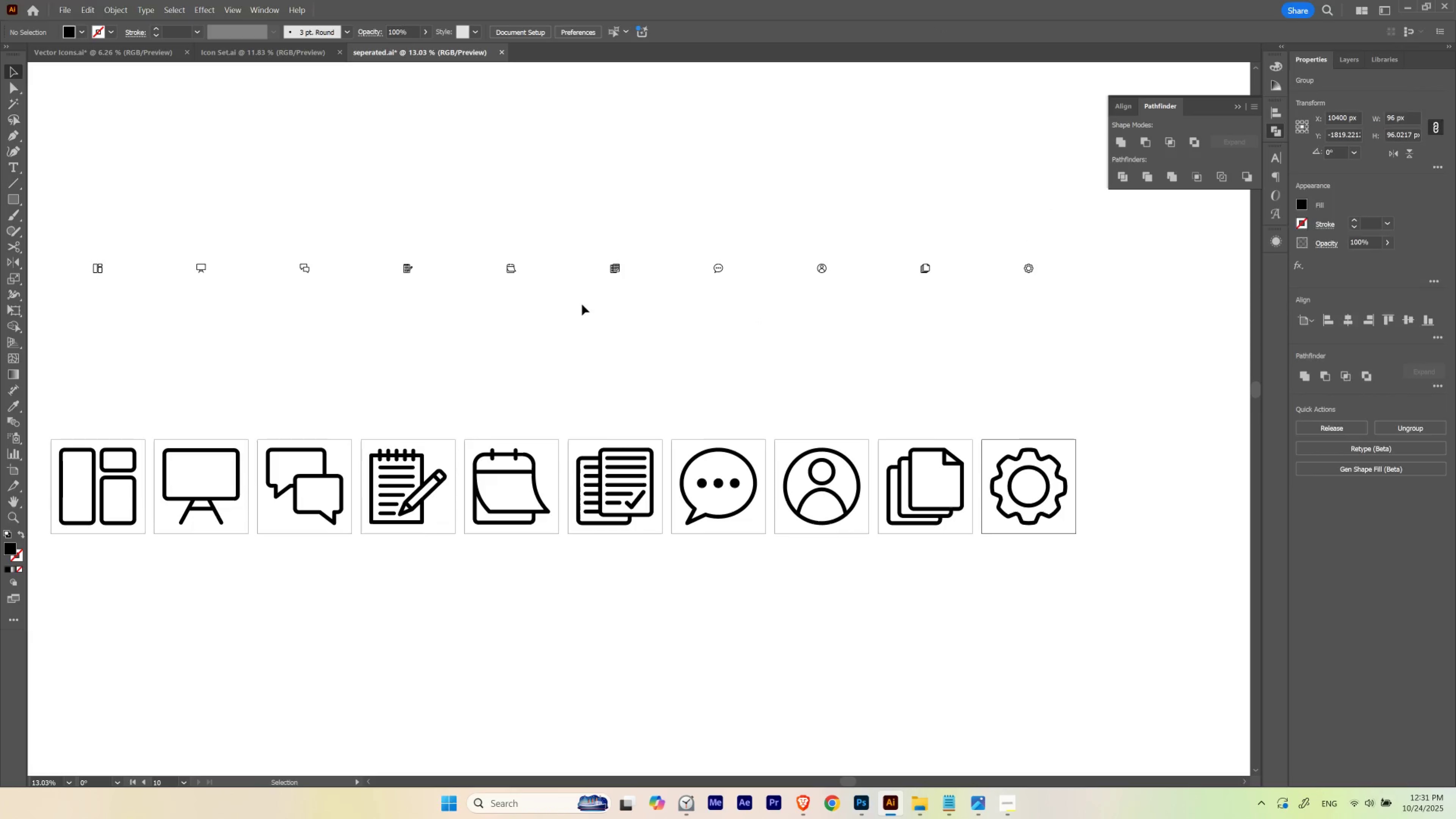 
hold_key(key=Space, duration=1.52)
 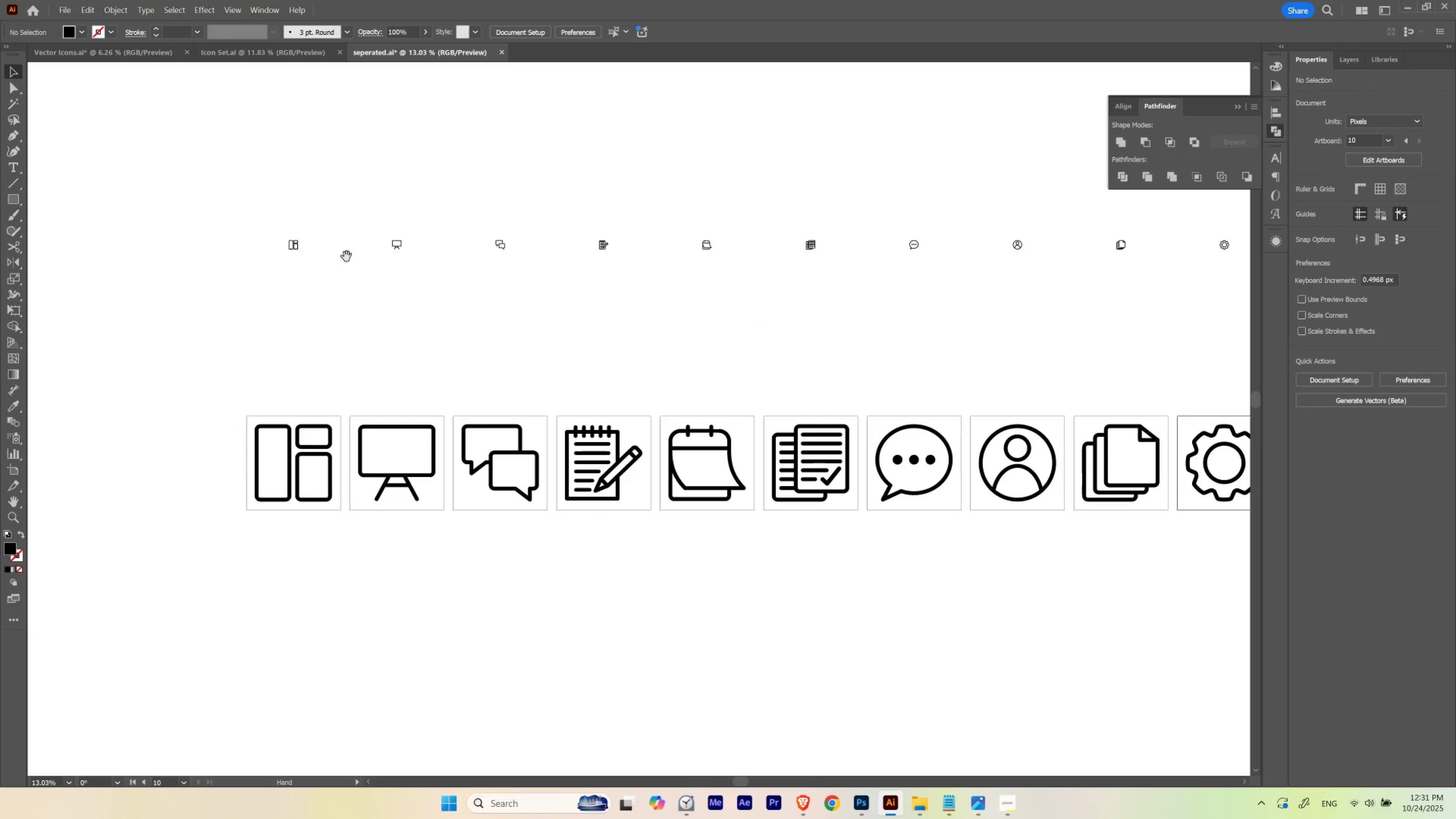 
left_click_drag(start_coordinate=[478, 282], to_coordinate=[674, 258])
 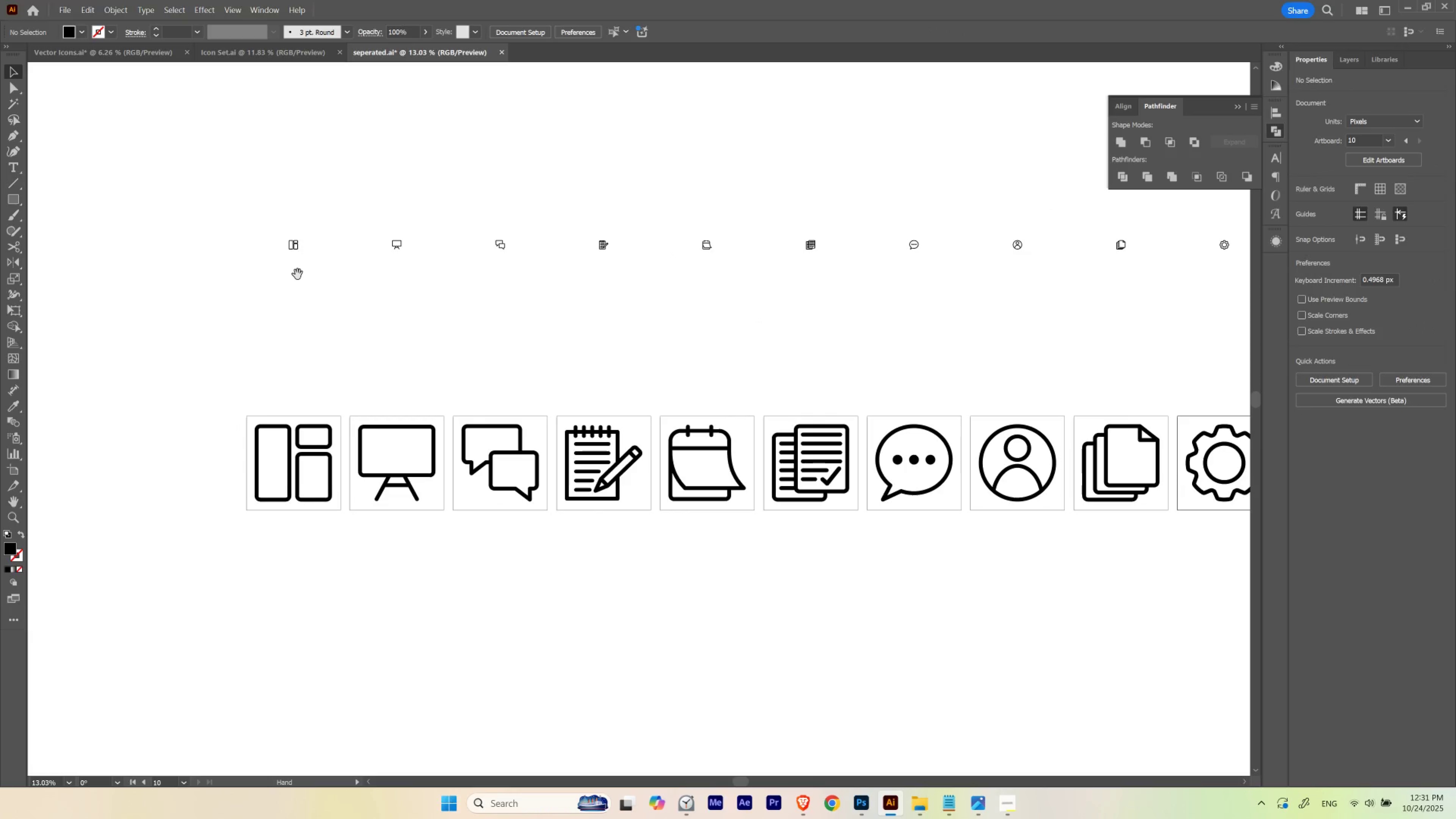 
hold_key(key=Space, duration=5.76)
 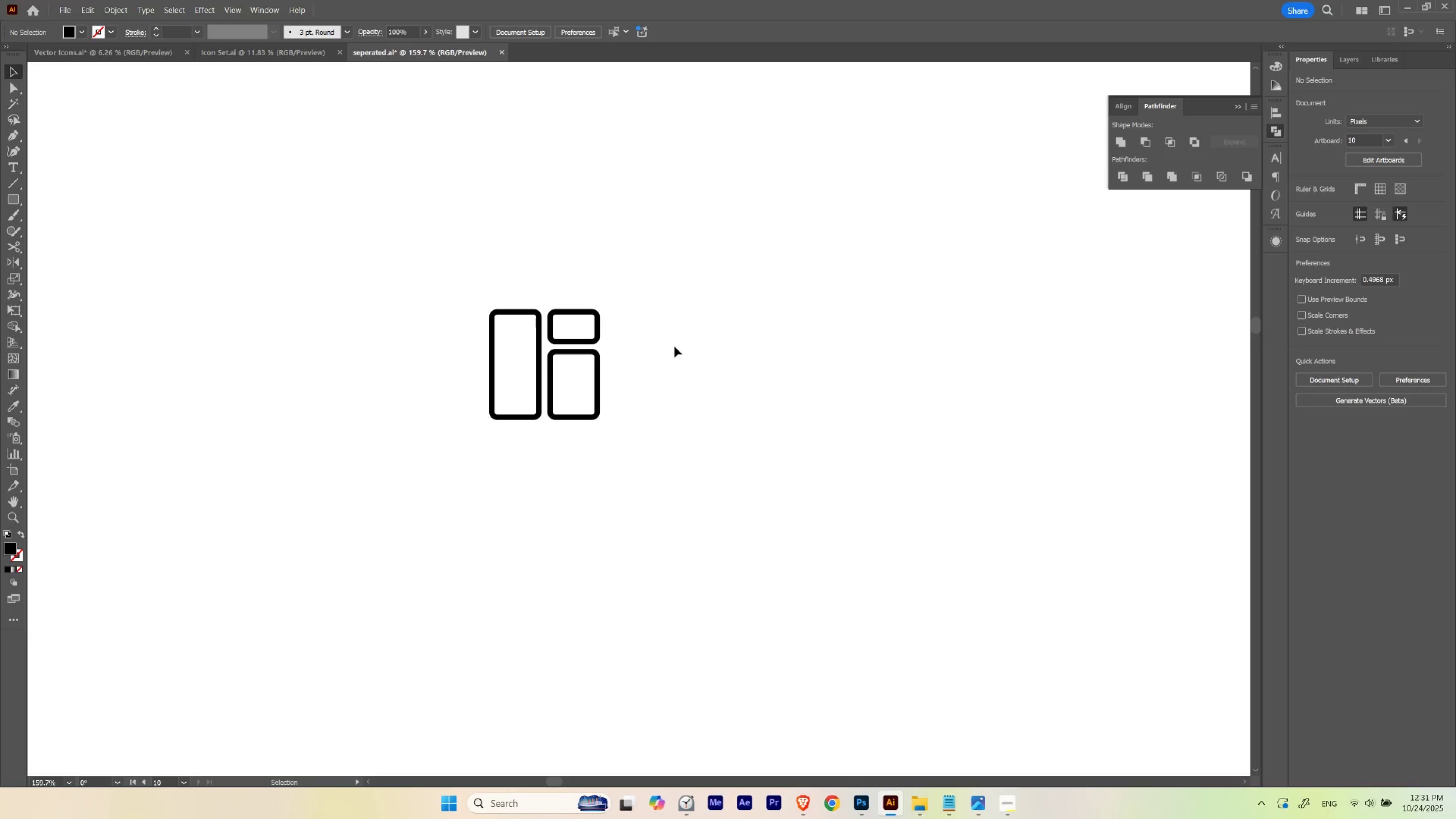 
hold_key(key=ControlLeft, duration=0.96)
left_click_drag(start_coordinate=[230, 230], to_coordinate=[416, 240])
 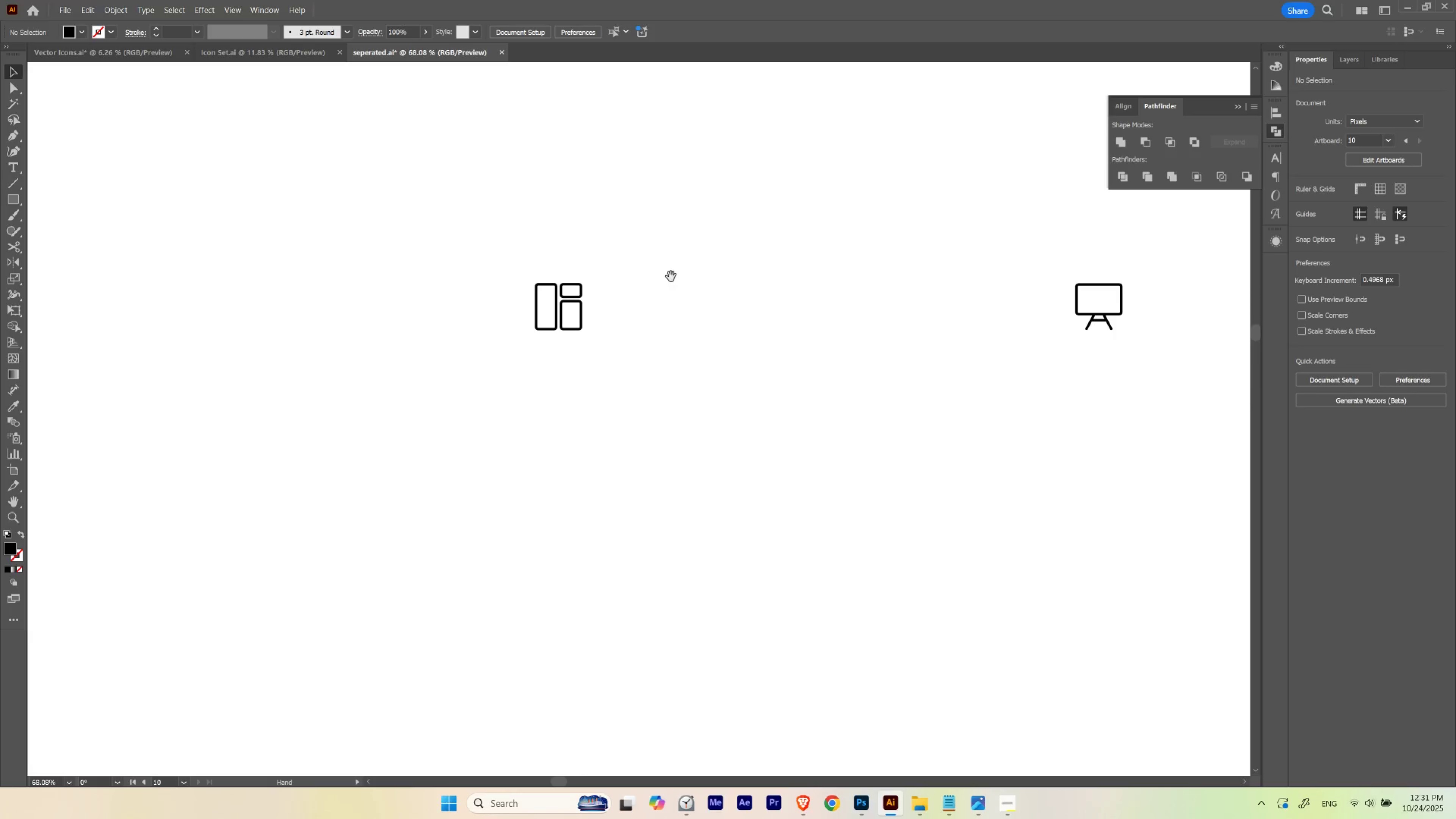 
left_click_drag(start_coordinate=[671, 277], to_coordinate=[655, 283])
 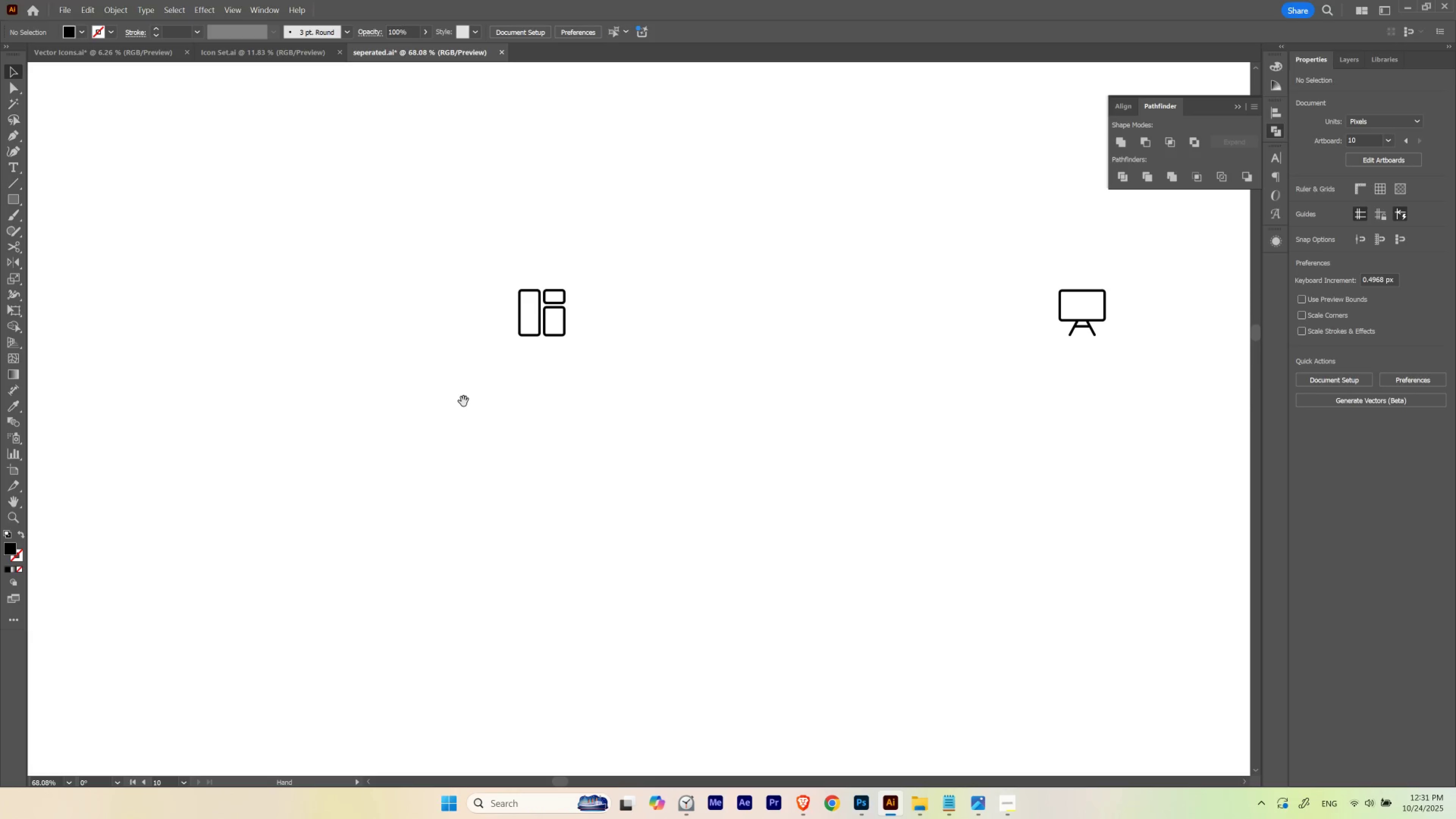 
hold_key(key=ControlLeft, duration=0.94)
left_click_drag(start_coordinate=[494, 273], to_coordinate=[587, 291])
 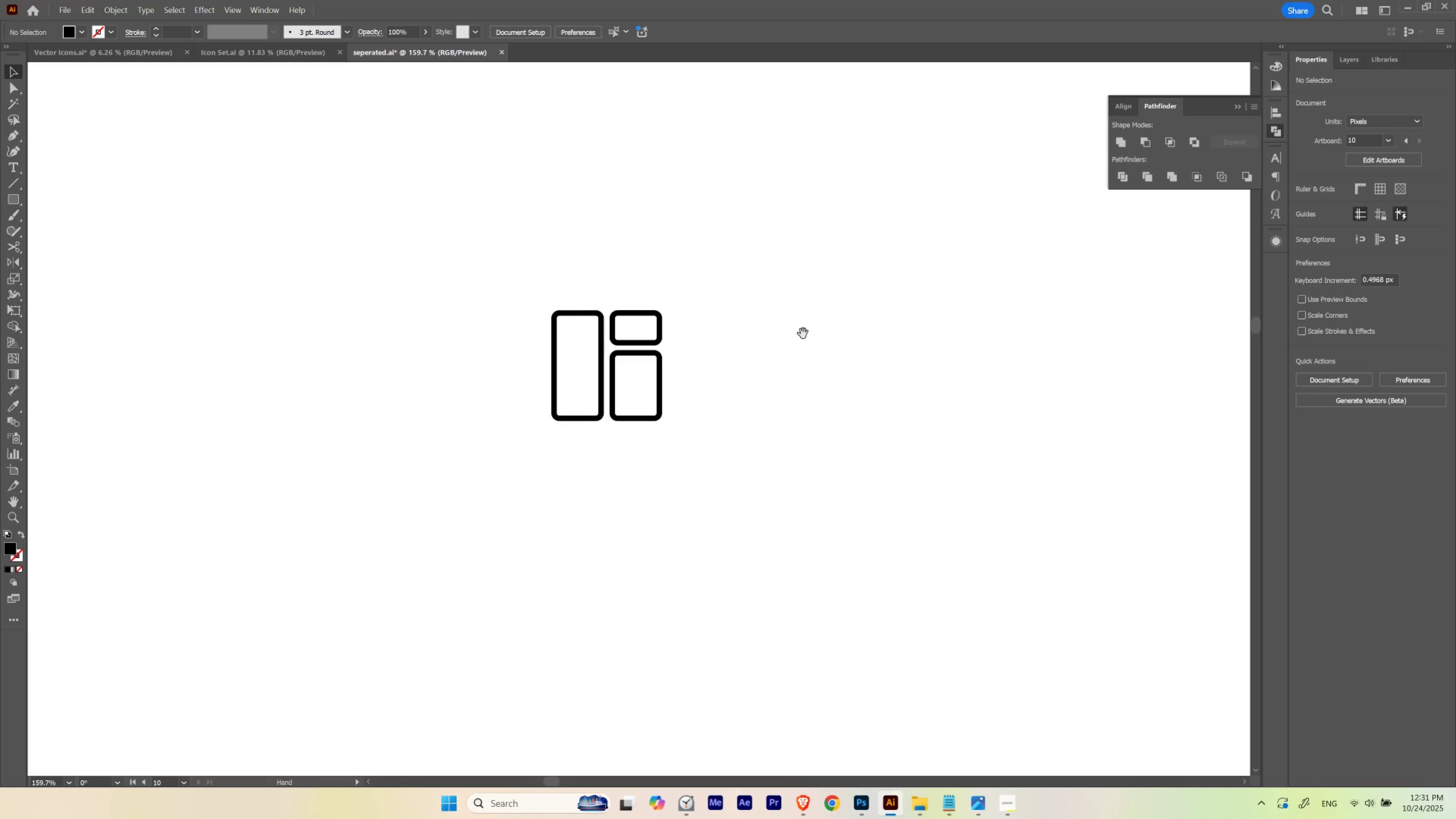 
left_click_drag(start_coordinate=[803, 334], to_coordinate=[740, 332])
 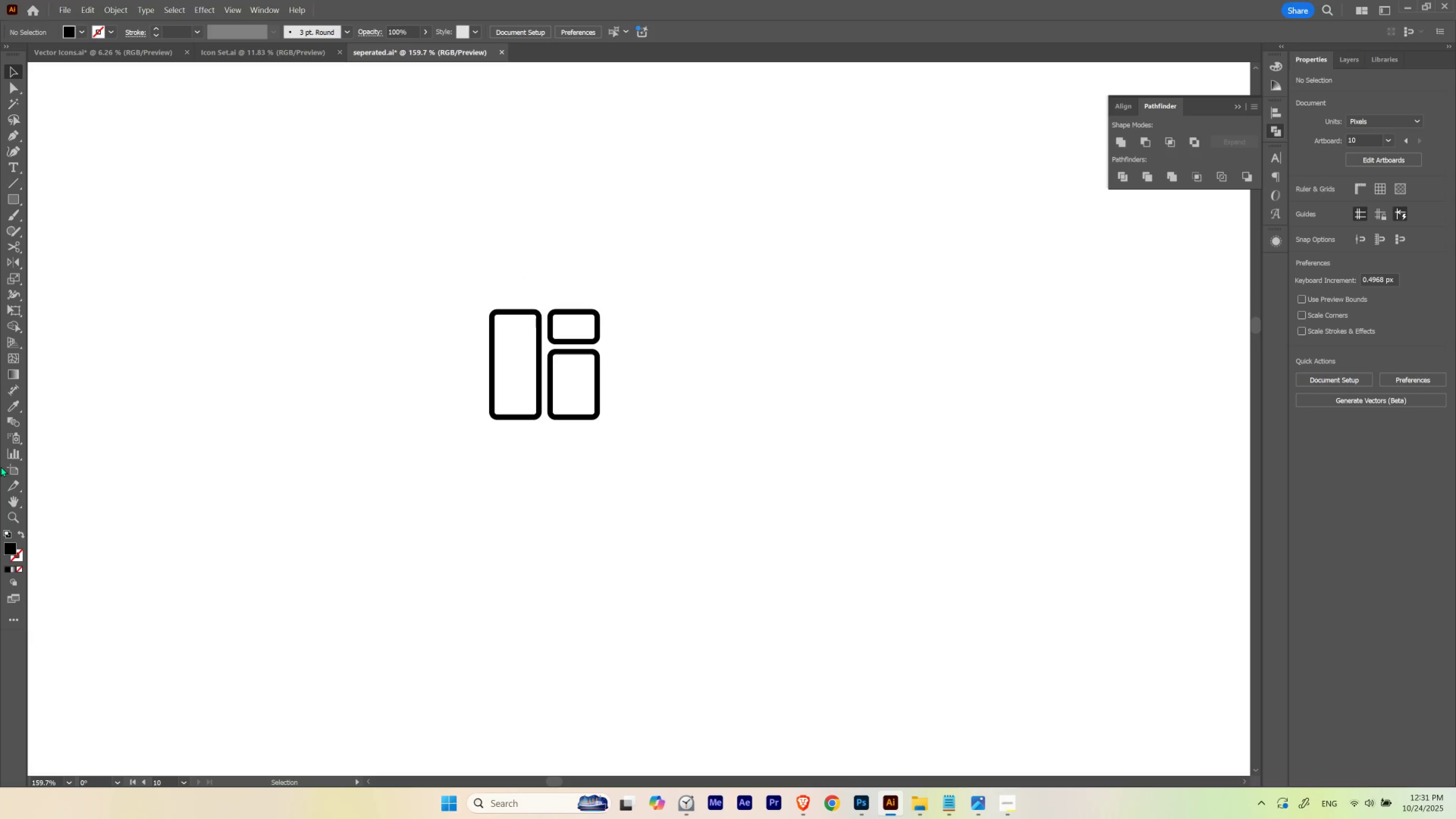 
left_click([8, 465])
 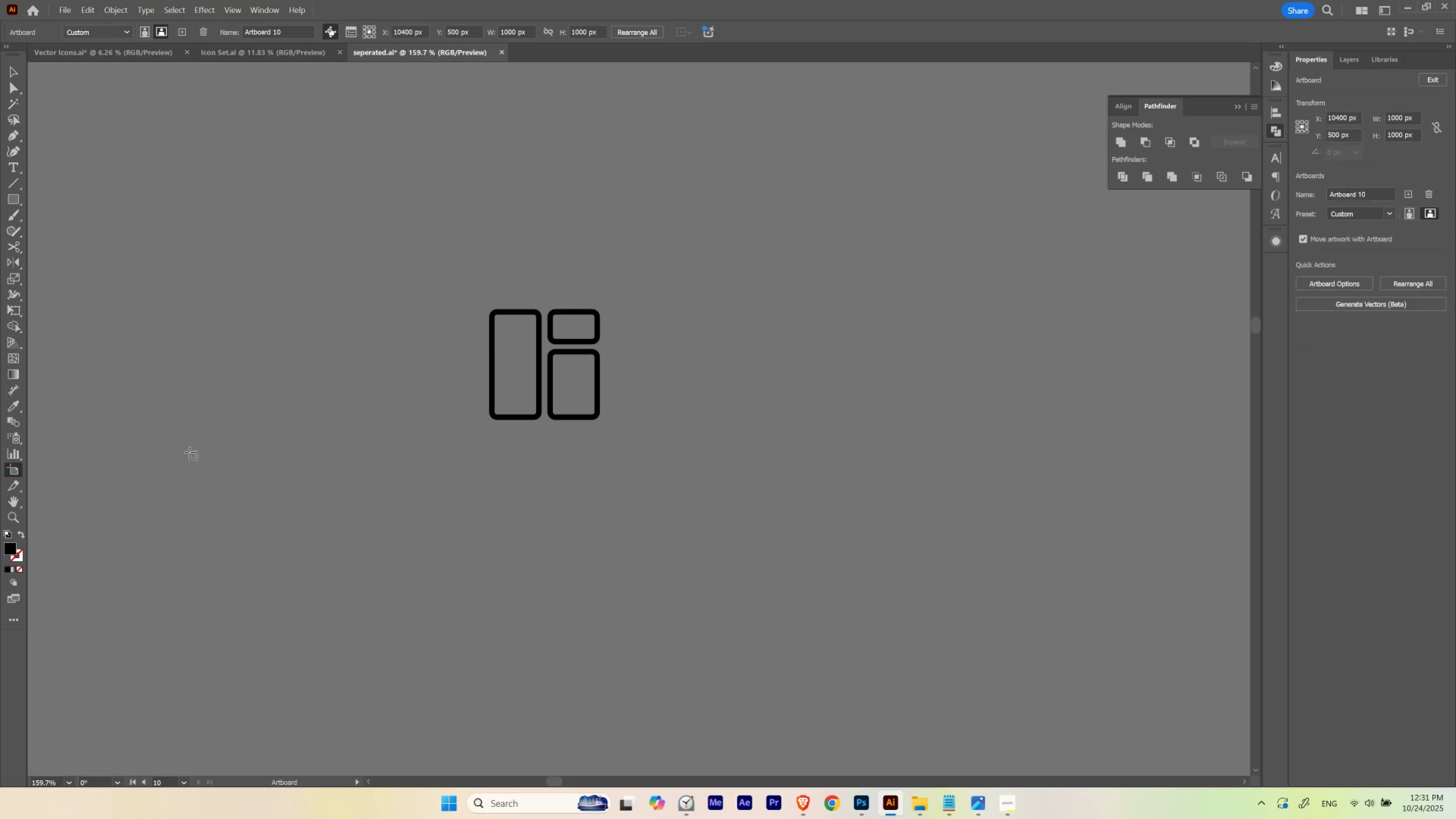 
hold_key(key=Space, duration=0.85)
 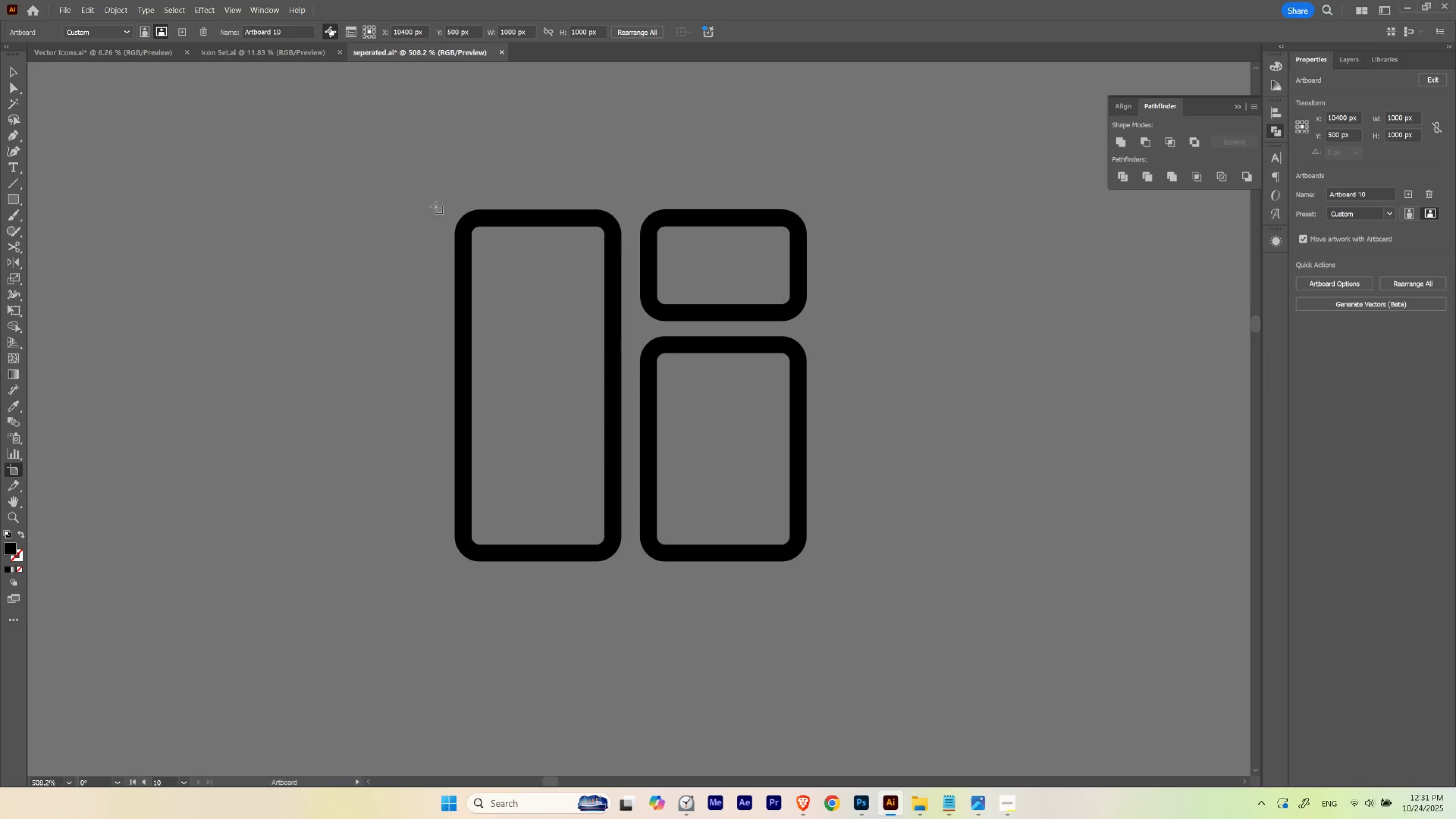 
hold_key(key=ControlLeft, duration=0.74)
left_click_drag(start_coordinate=[505, 355], to_coordinate=[632, 347])
 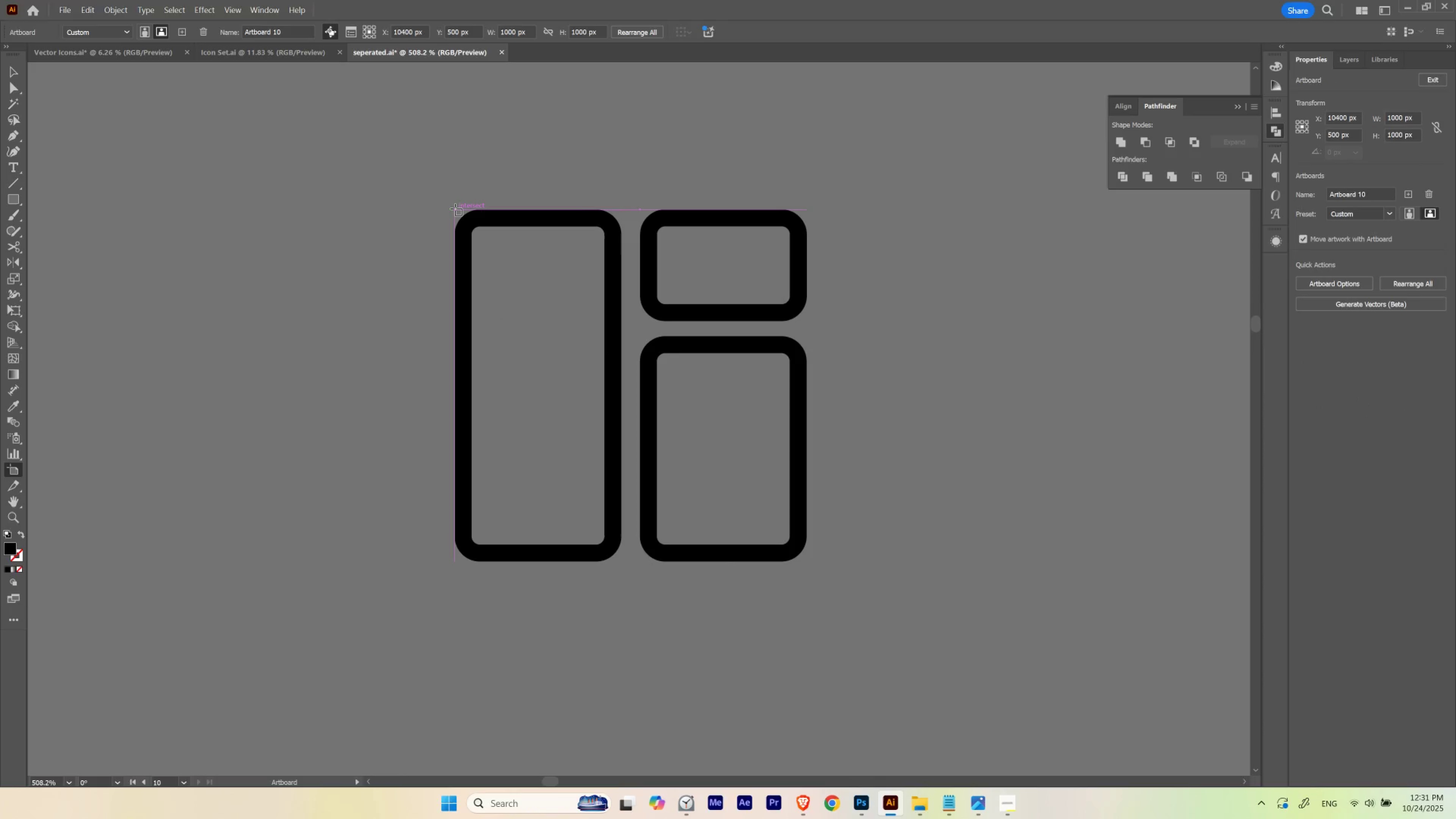 
left_click_drag(start_coordinate=[455, 208], to_coordinate=[807, 561])
 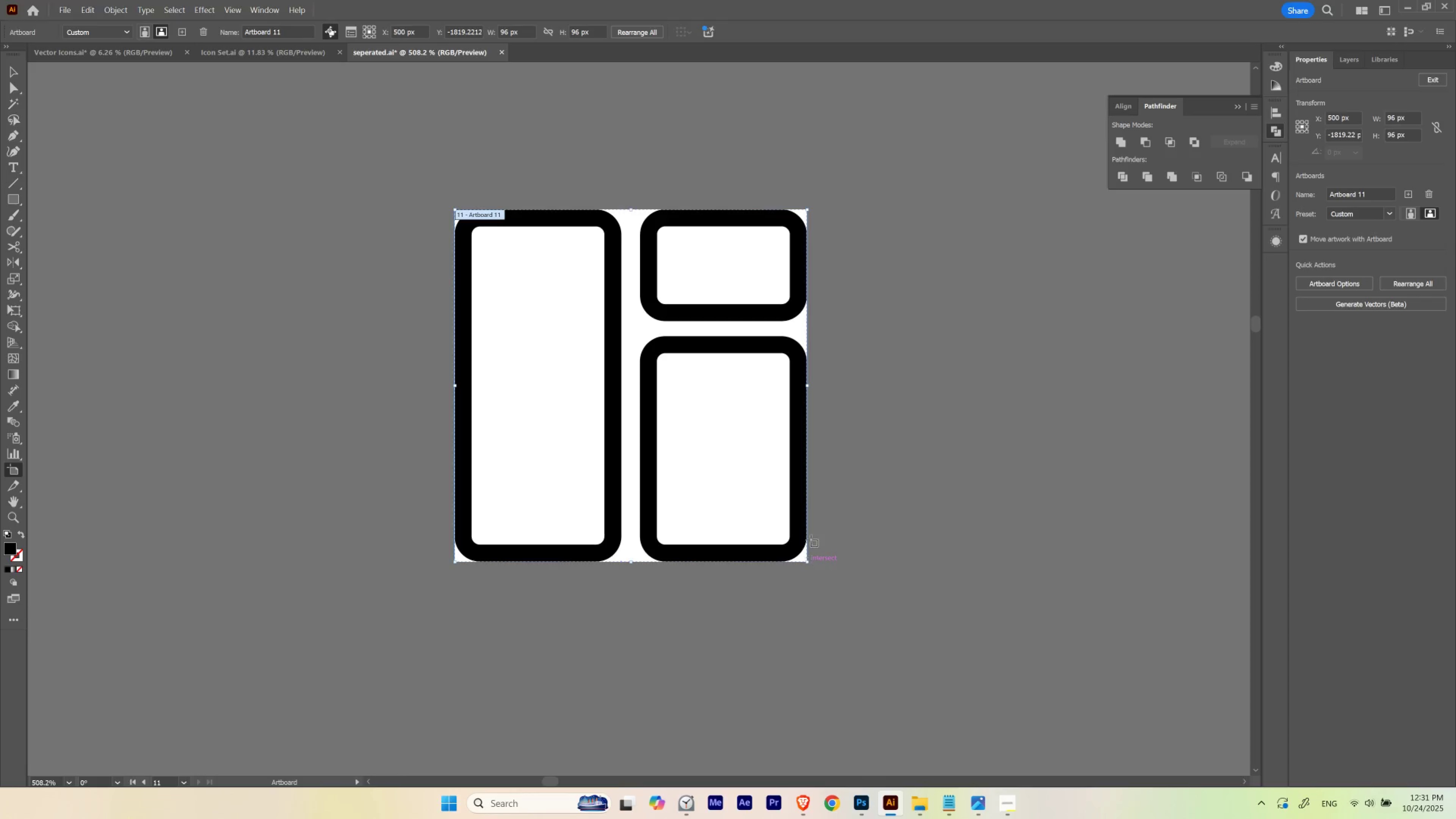 
hold_key(key=ControlLeft, duration=0.47)
 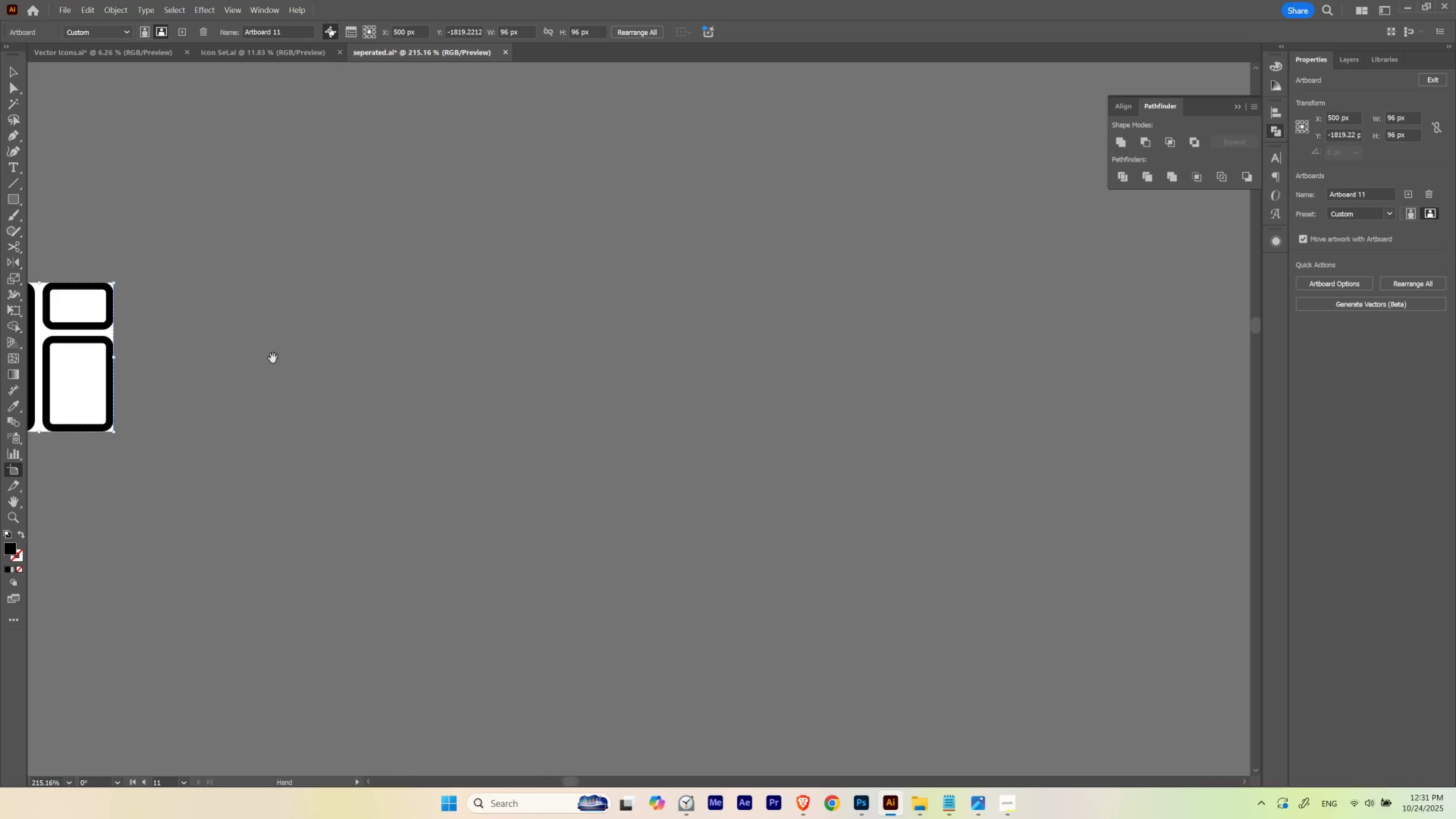 
hold_key(key=Space, duration=1.5)
 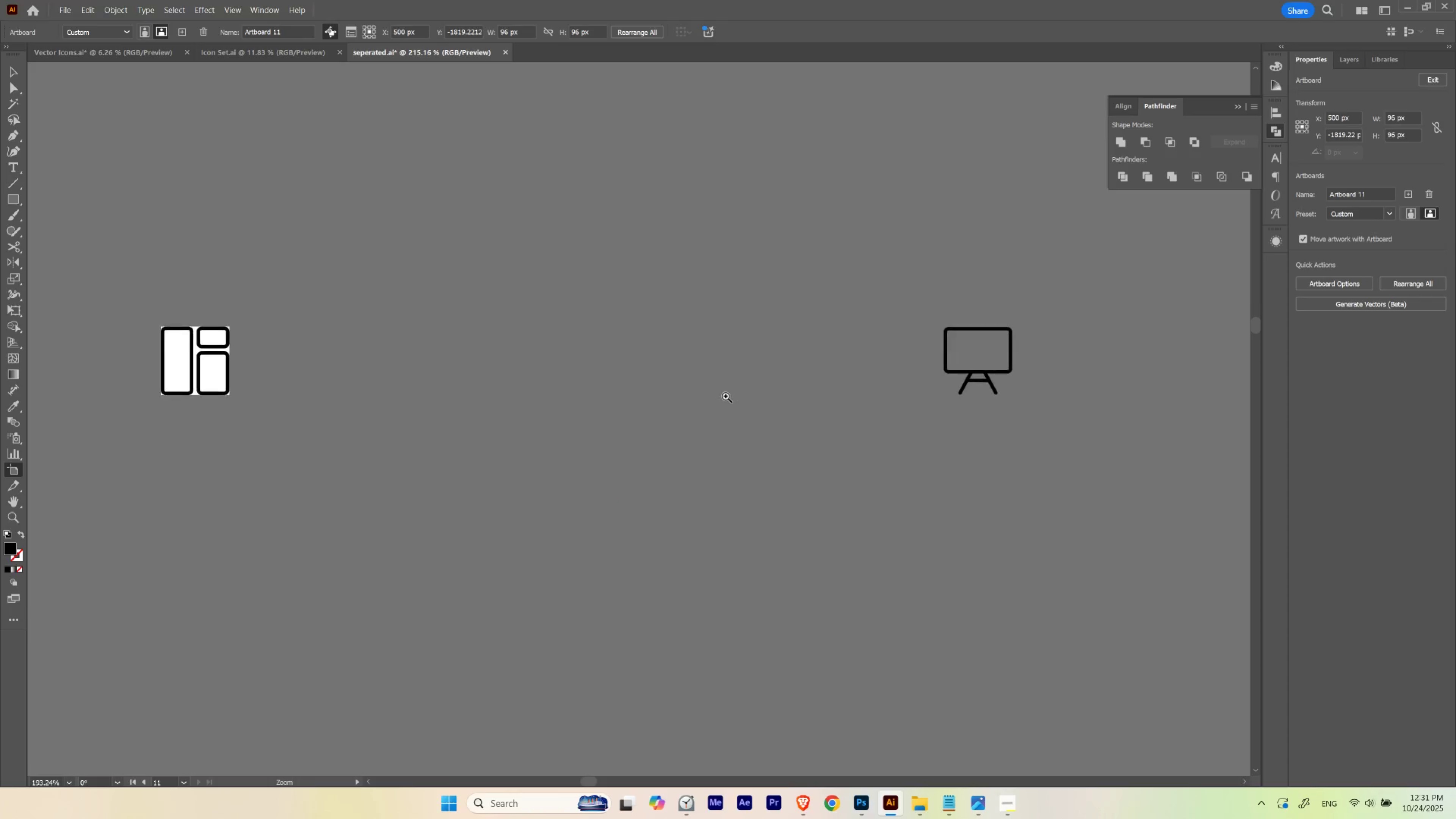 
left_click_drag(start_coordinate=[833, 340], to_coordinate=[739, 357])
 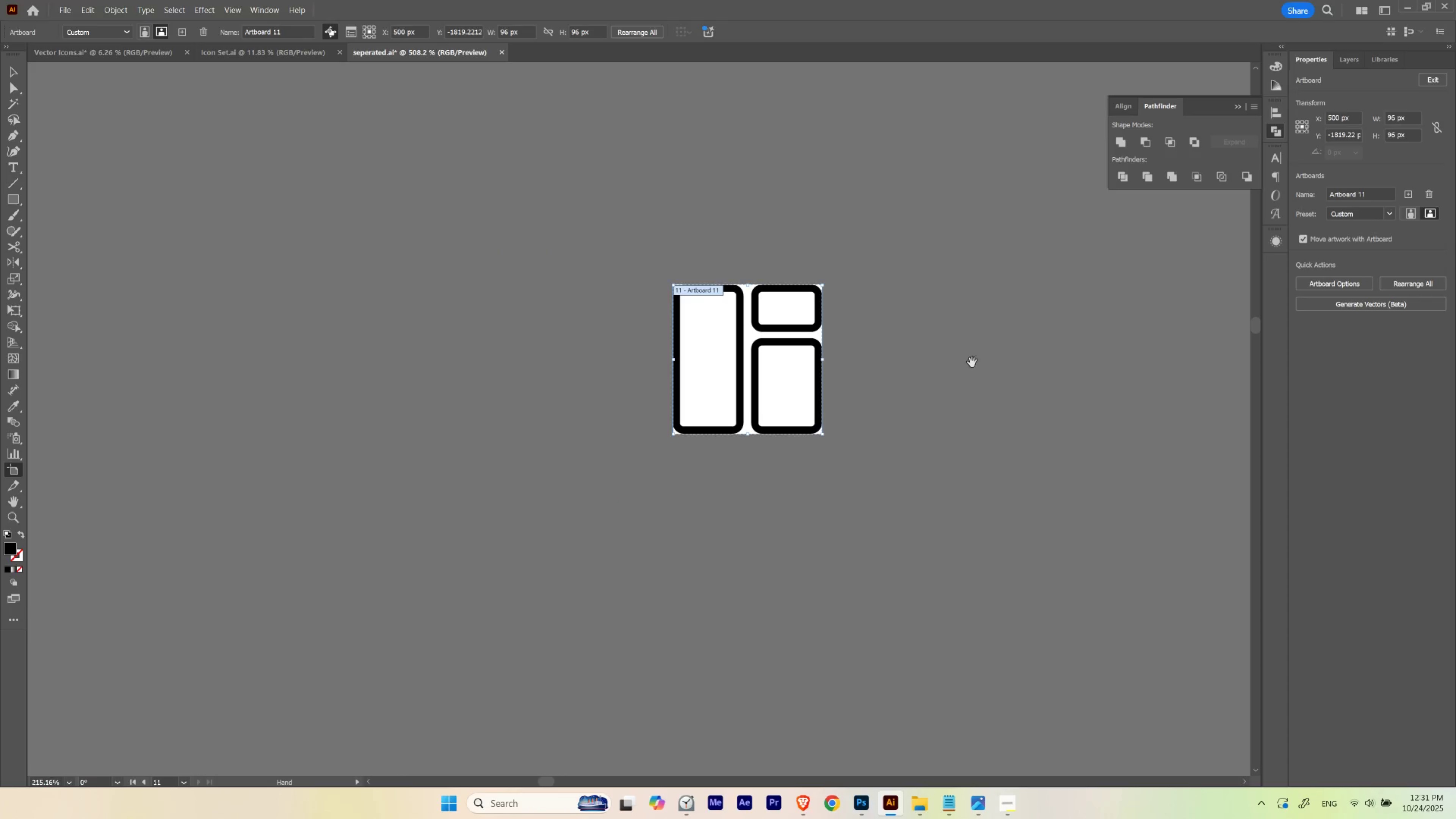 
left_click_drag(start_coordinate=[968, 362], to_coordinate=[260, 360])
 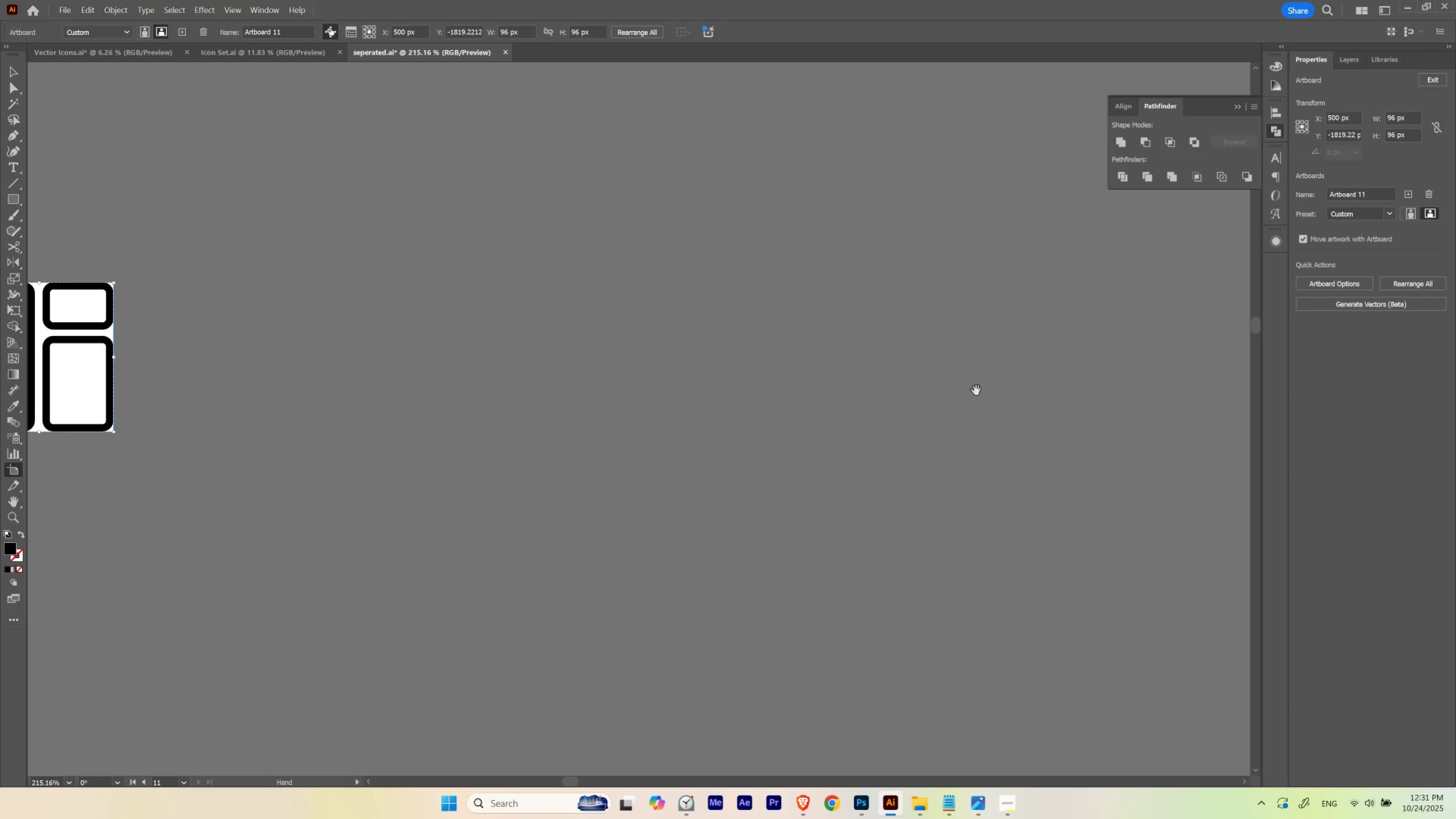 
left_click_drag(start_coordinate=[975, 389], to_coordinate=[409, 400])
 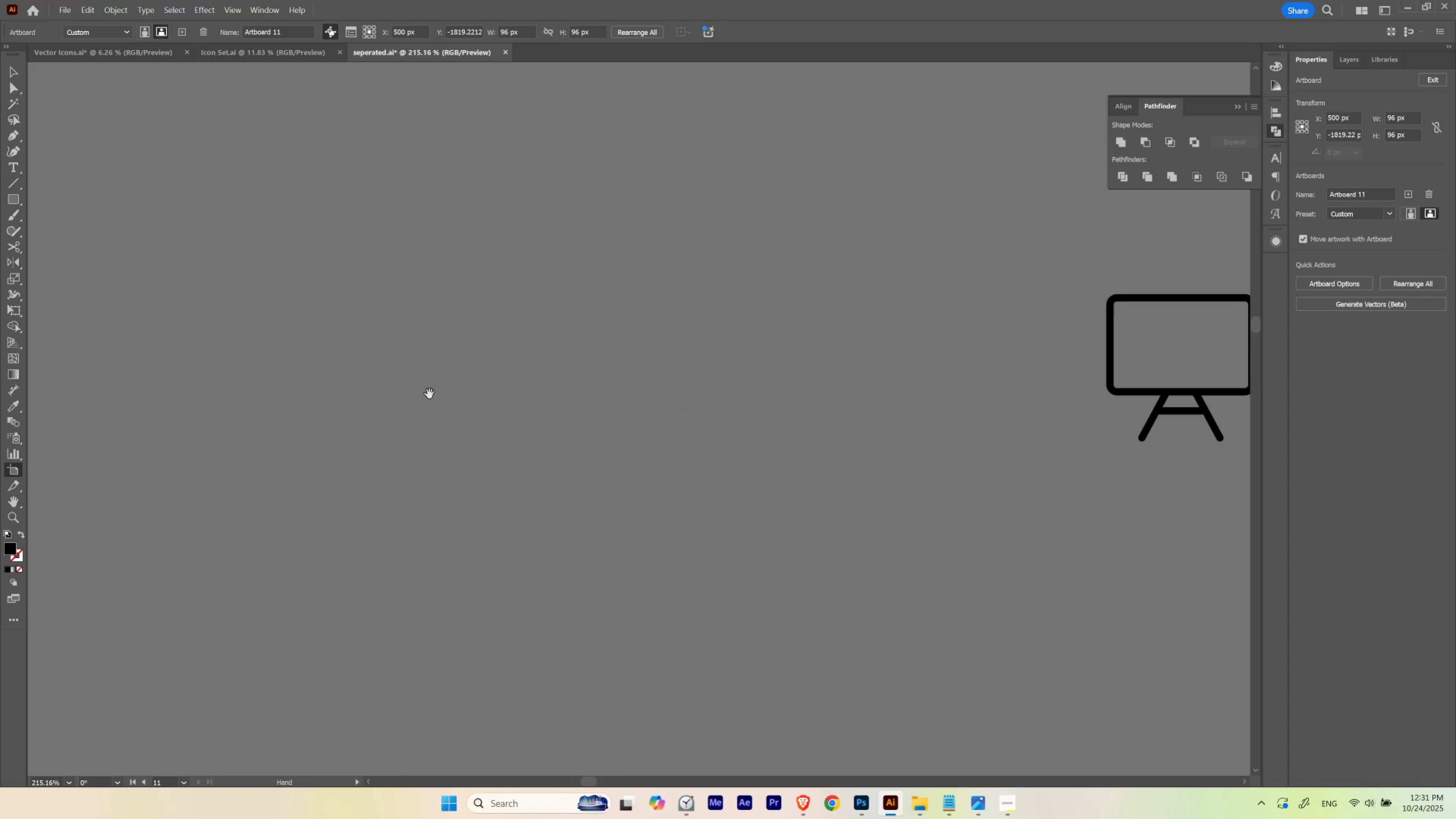 
hold_key(key=Space, duration=2.4)
 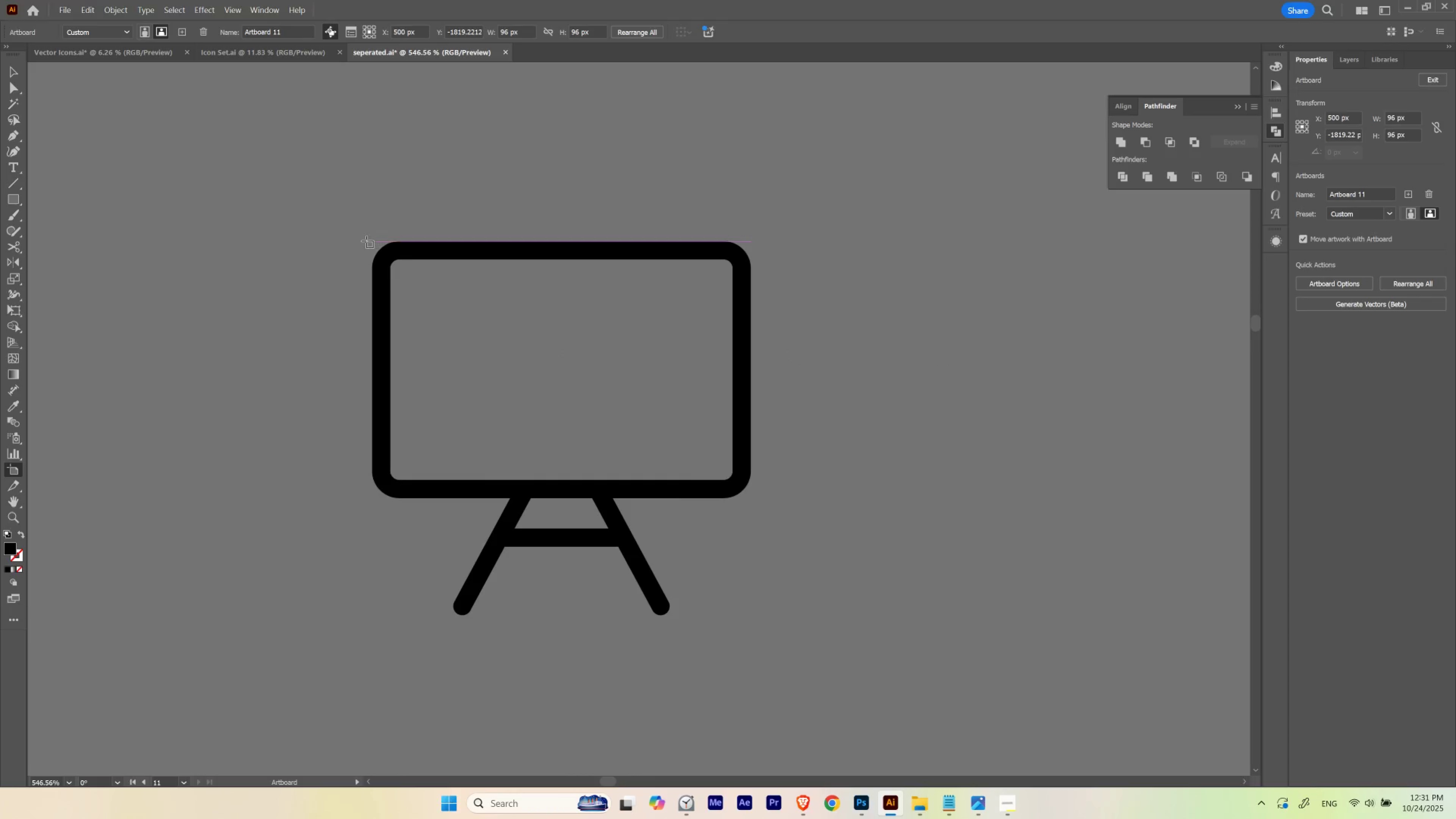 
hold_key(key=ControlLeft, duration=0.46)
left_click_drag(start_coordinate=[806, 355], to_coordinate=[721, 396])
 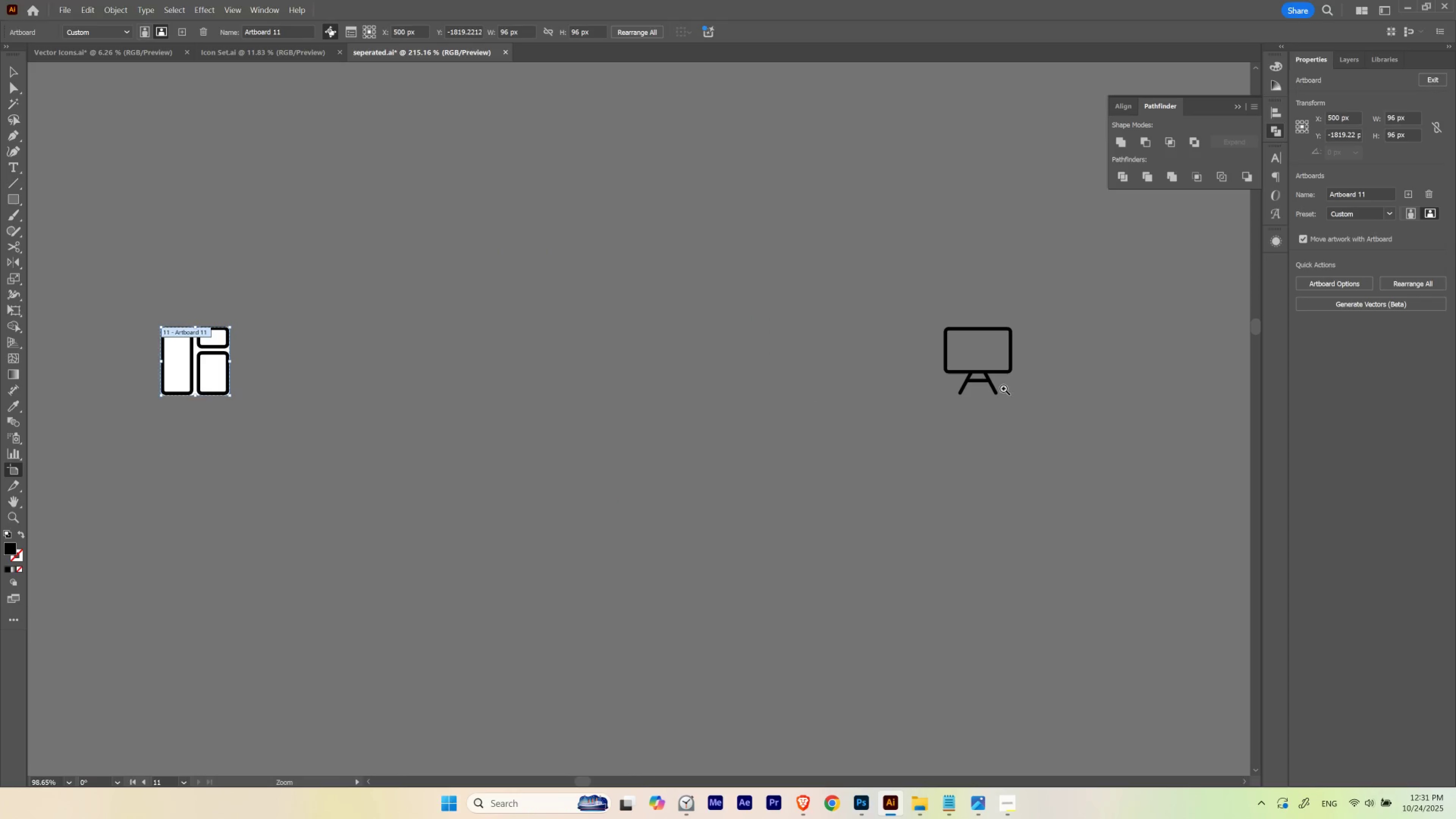 
left_click_drag(start_coordinate=[968, 388], to_coordinate=[643, 400])
 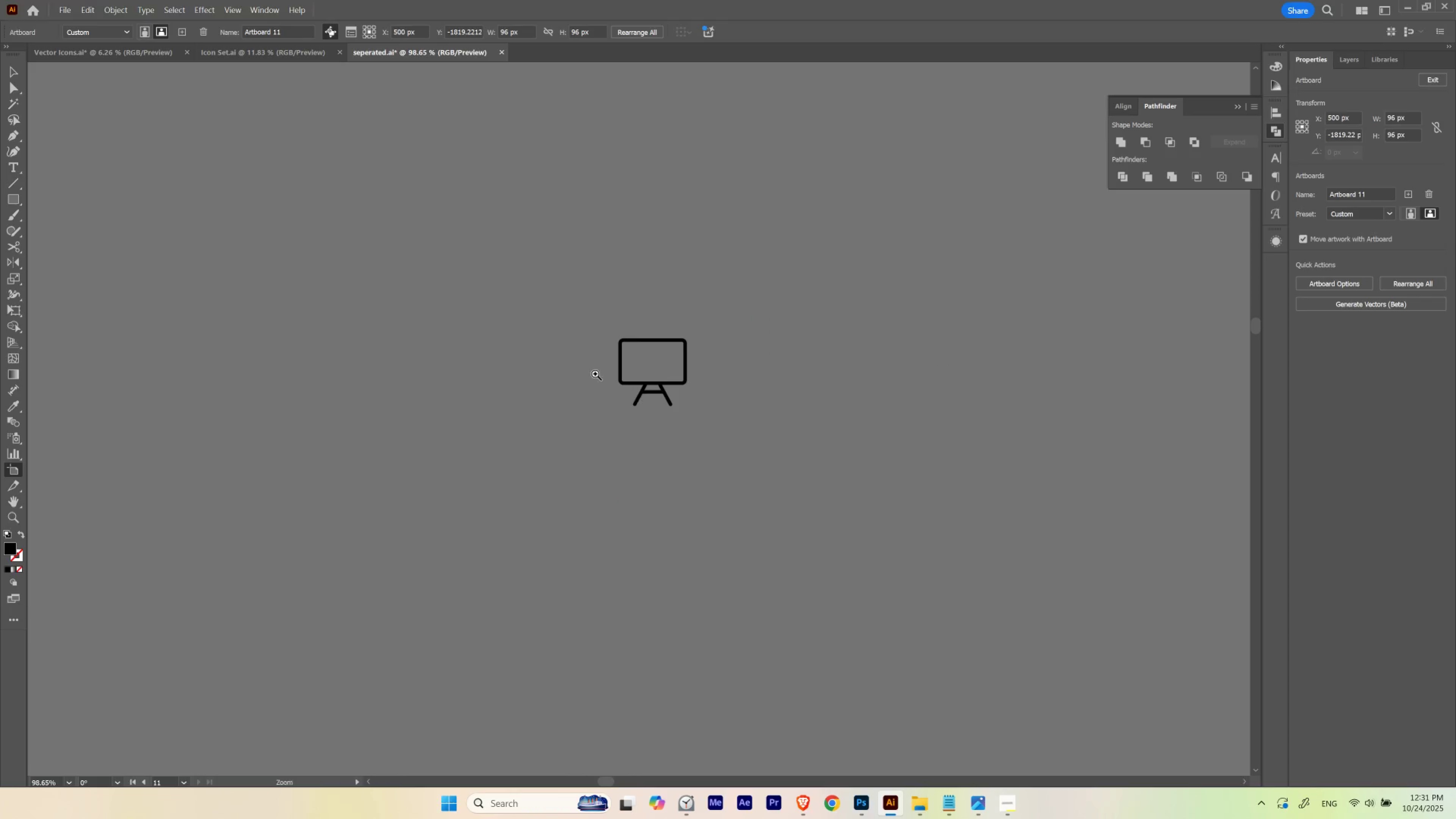 
hold_key(key=ControlLeft, duration=0.6)
left_click_drag(start_coordinate=[623, 357], to_coordinate=[810, 359])
 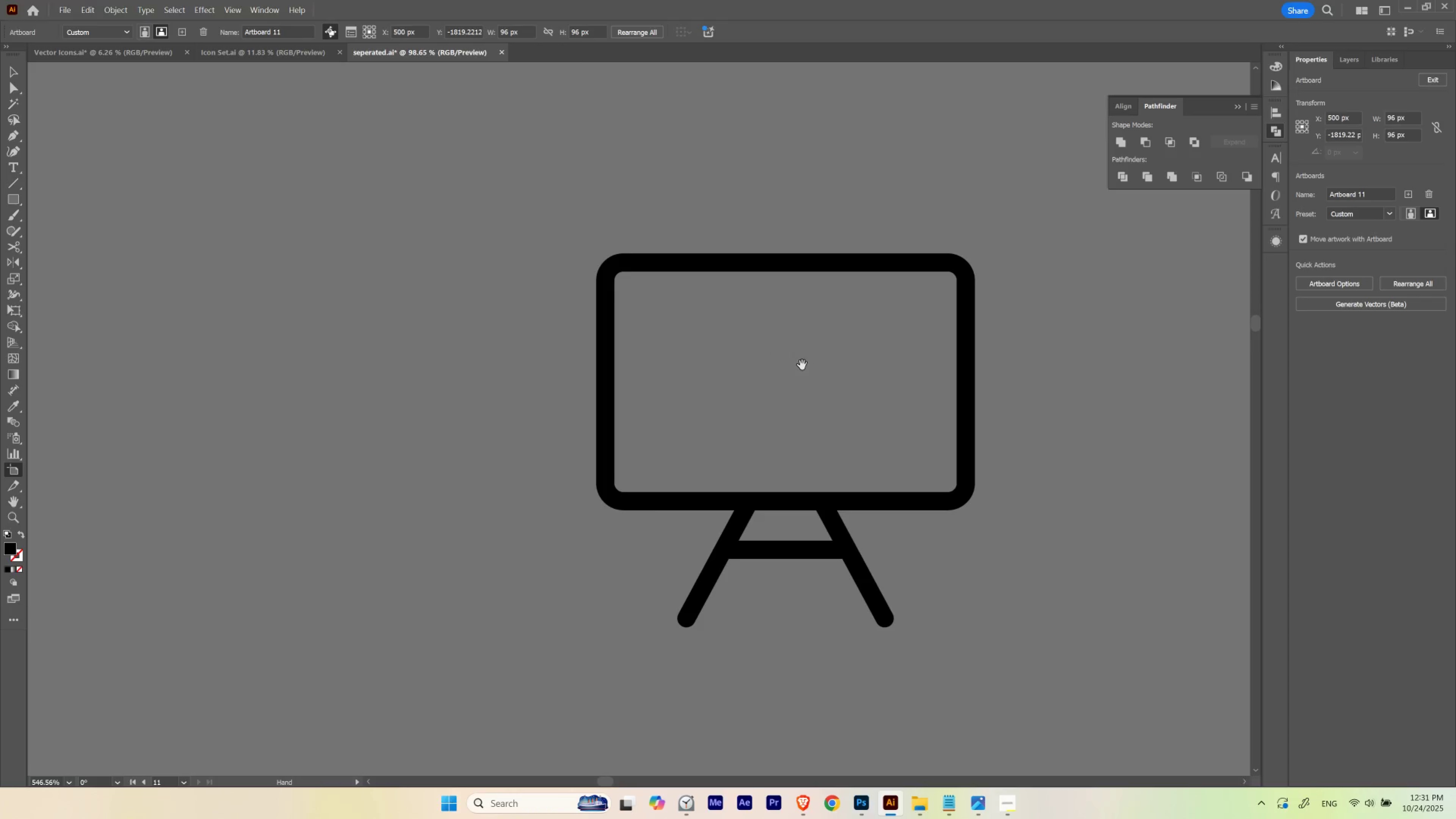 
left_click_drag(start_coordinate=[788, 365], to_coordinate=[564, 352])
 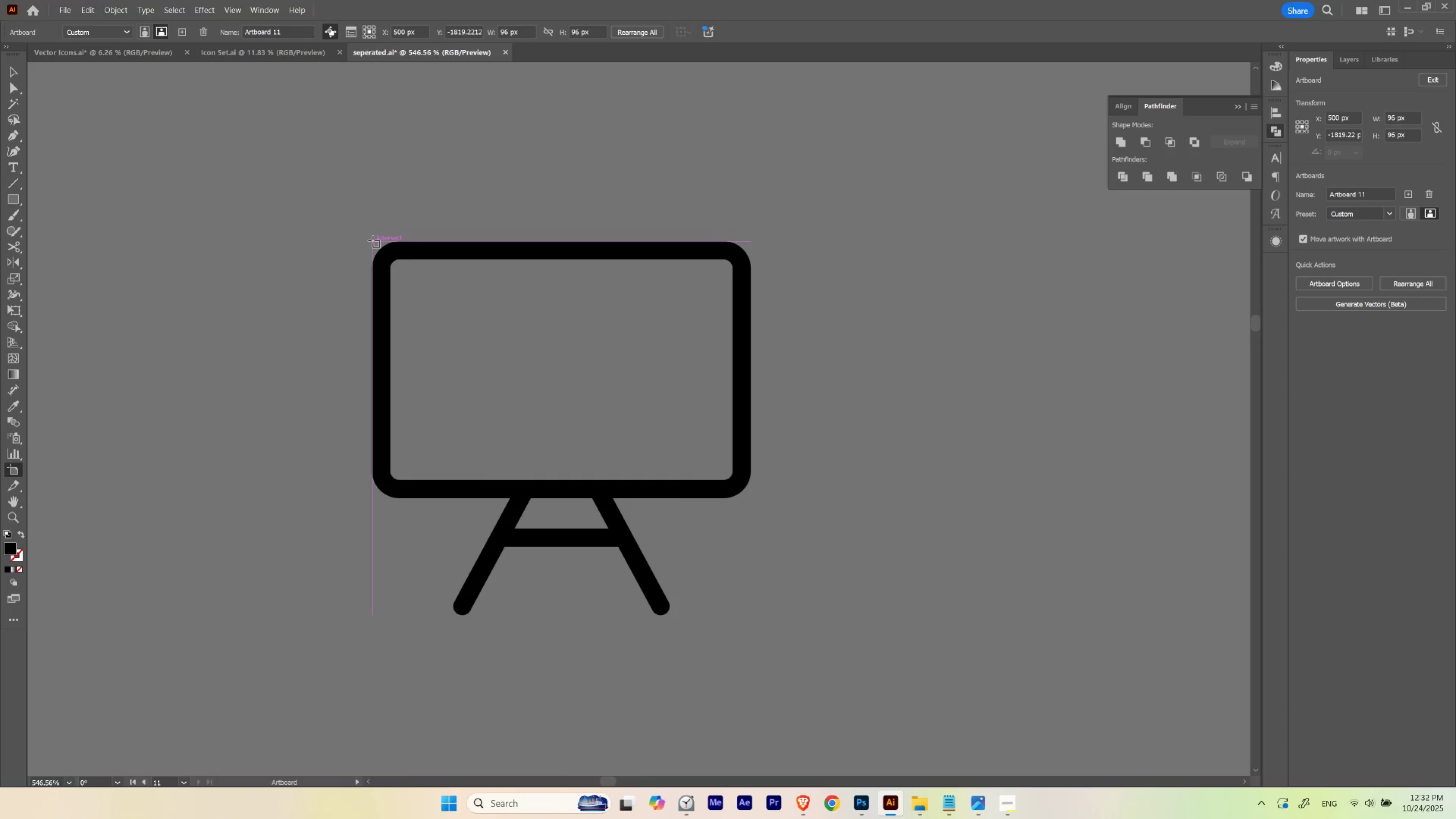 
left_click_drag(start_coordinate=[373, 240], to_coordinate=[750, 614])
 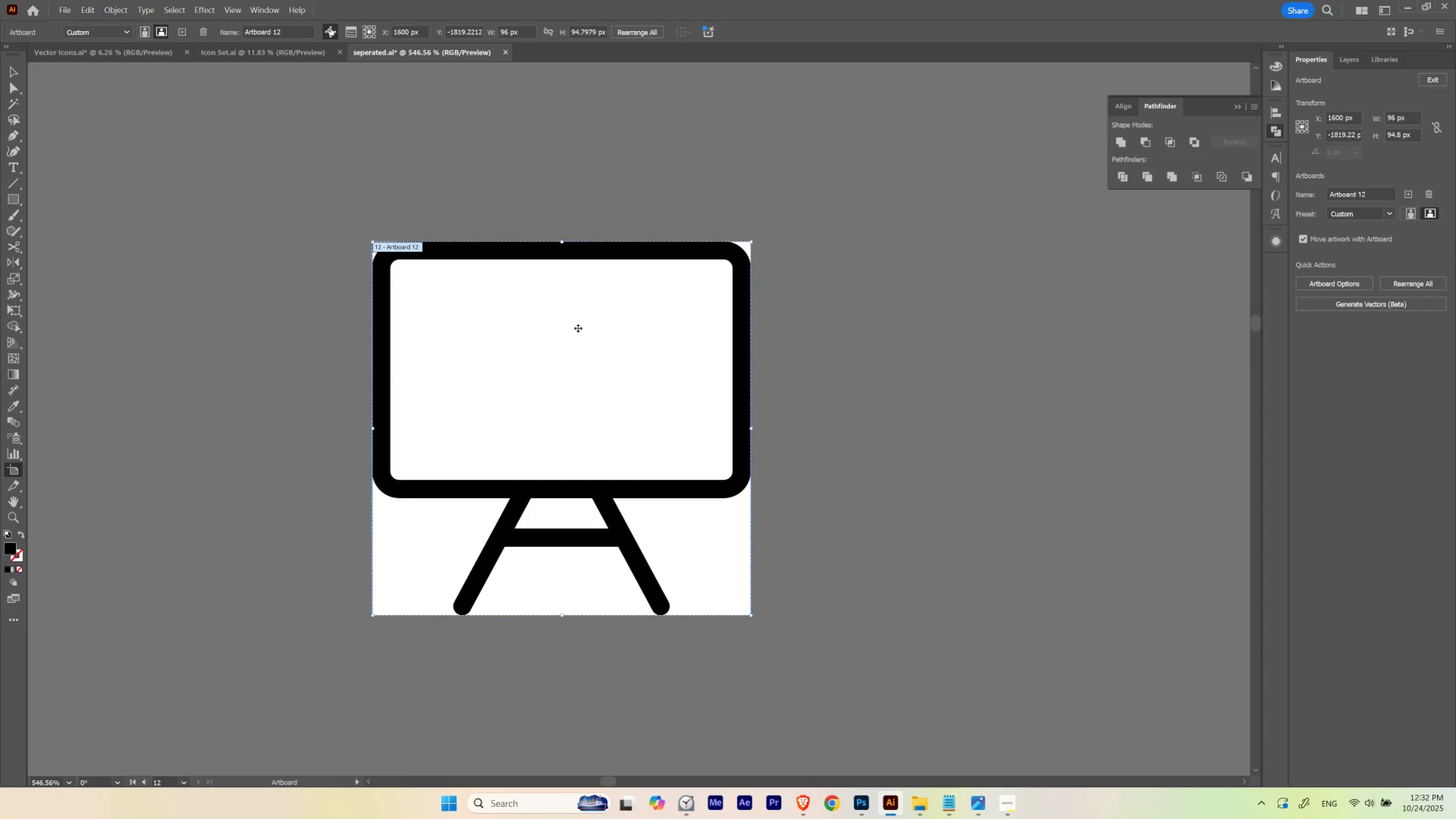 
hold_key(key=ControlLeft, duration=0.68)
 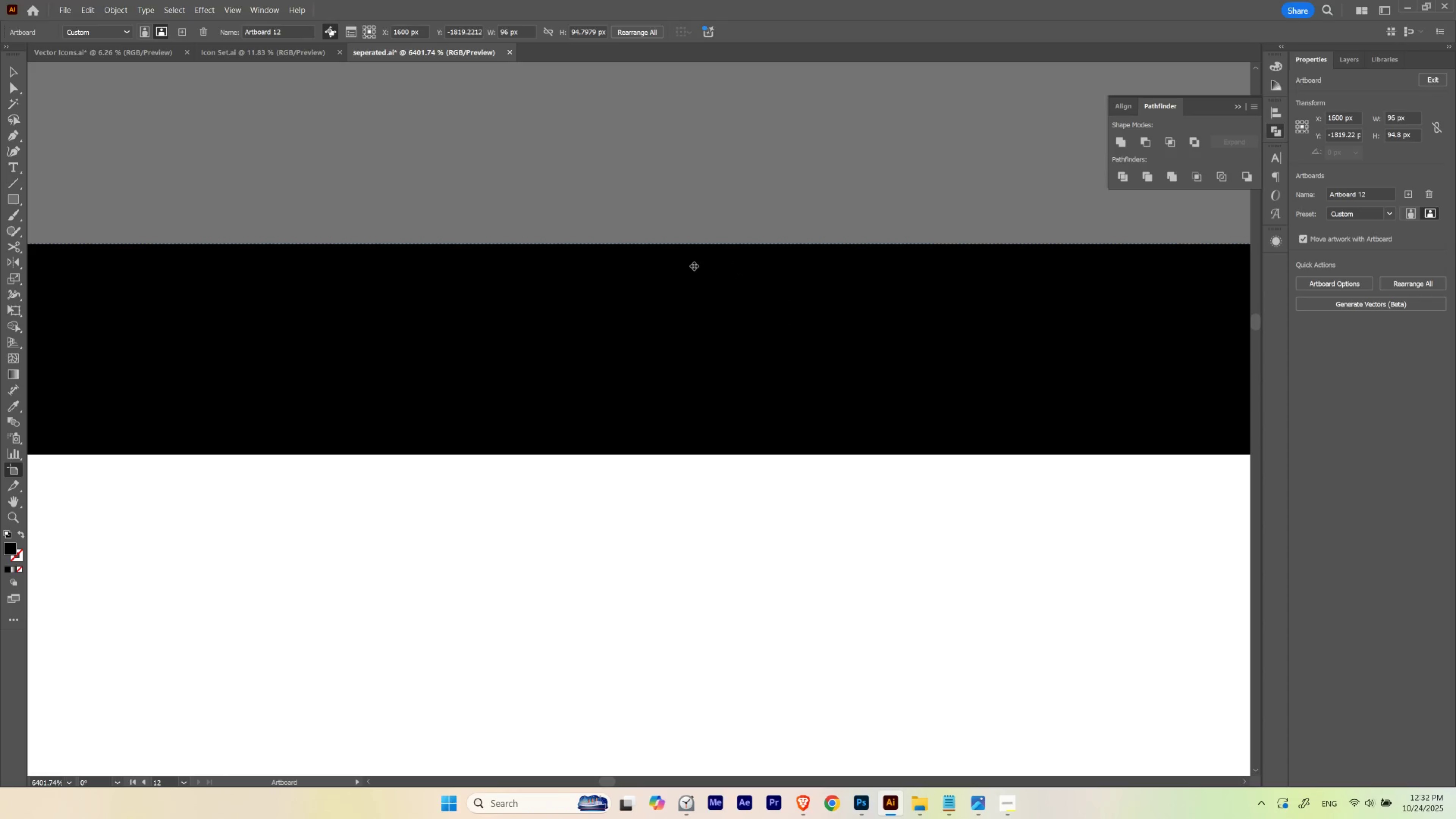 
hold_key(key=Space, duration=0.73)
 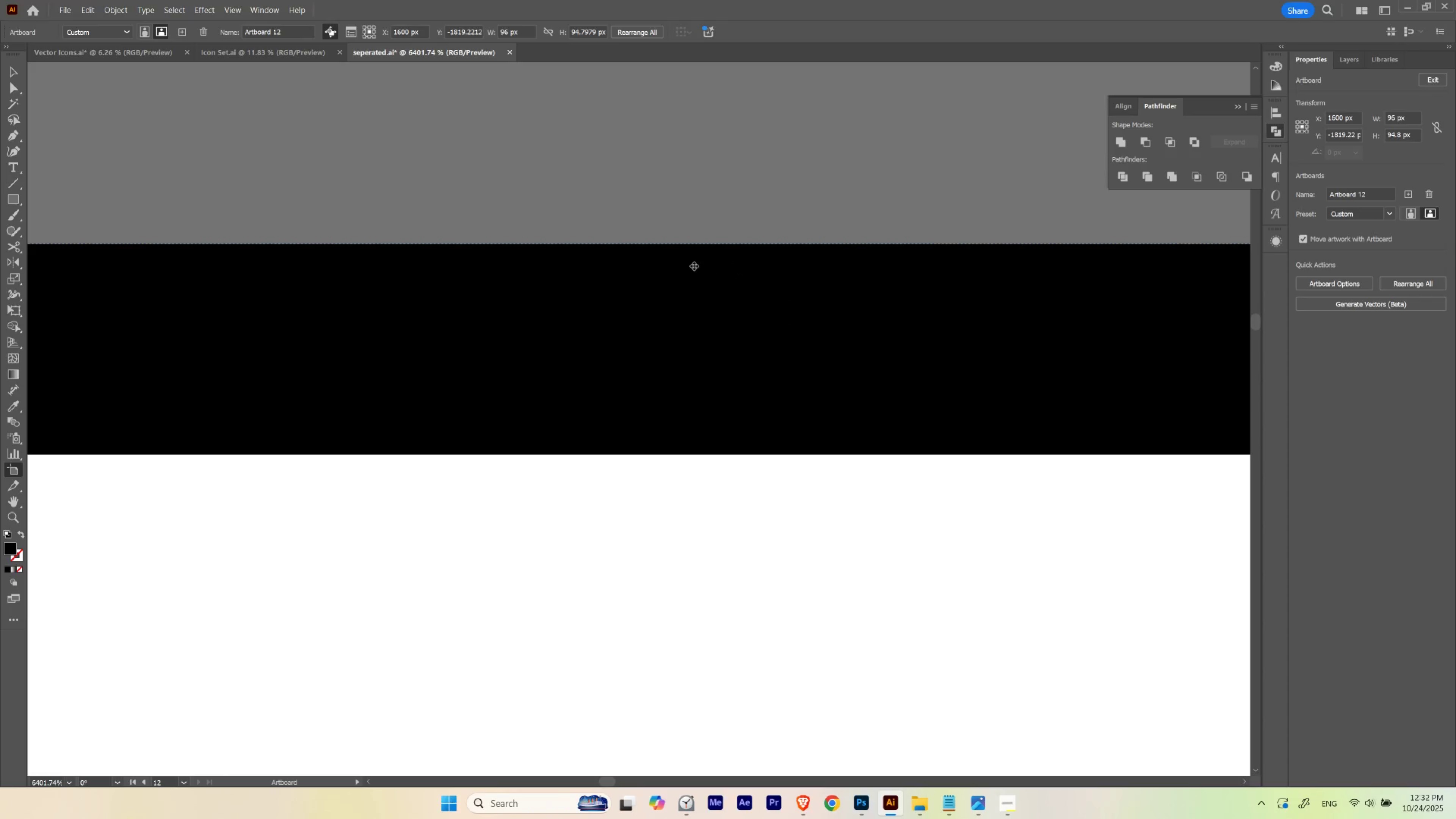 
left_click_drag(start_coordinate=[555, 241], to_coordinate=[824, 245])
 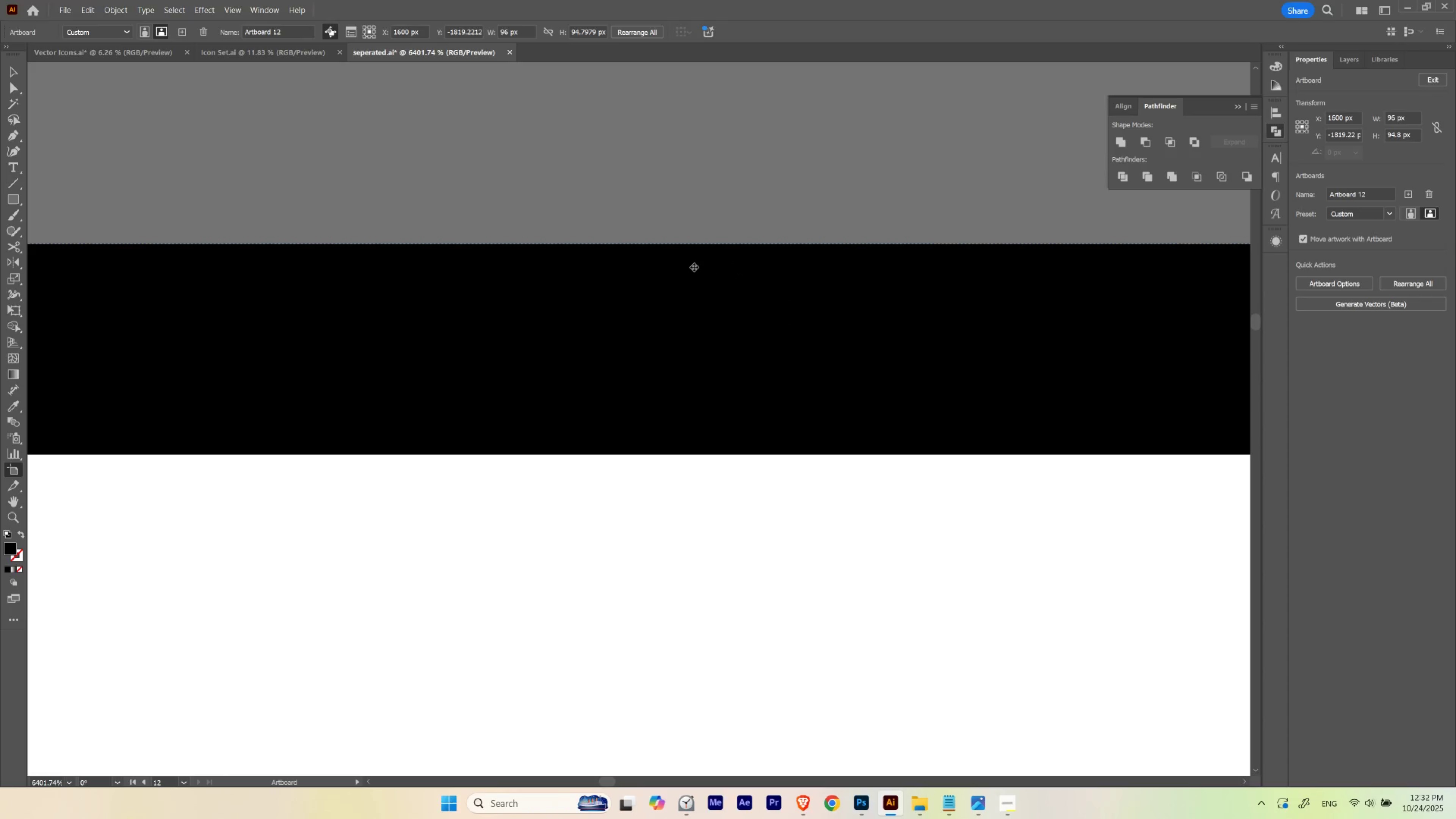 
hold_key(key=ControlLeft, duration=0.76)
 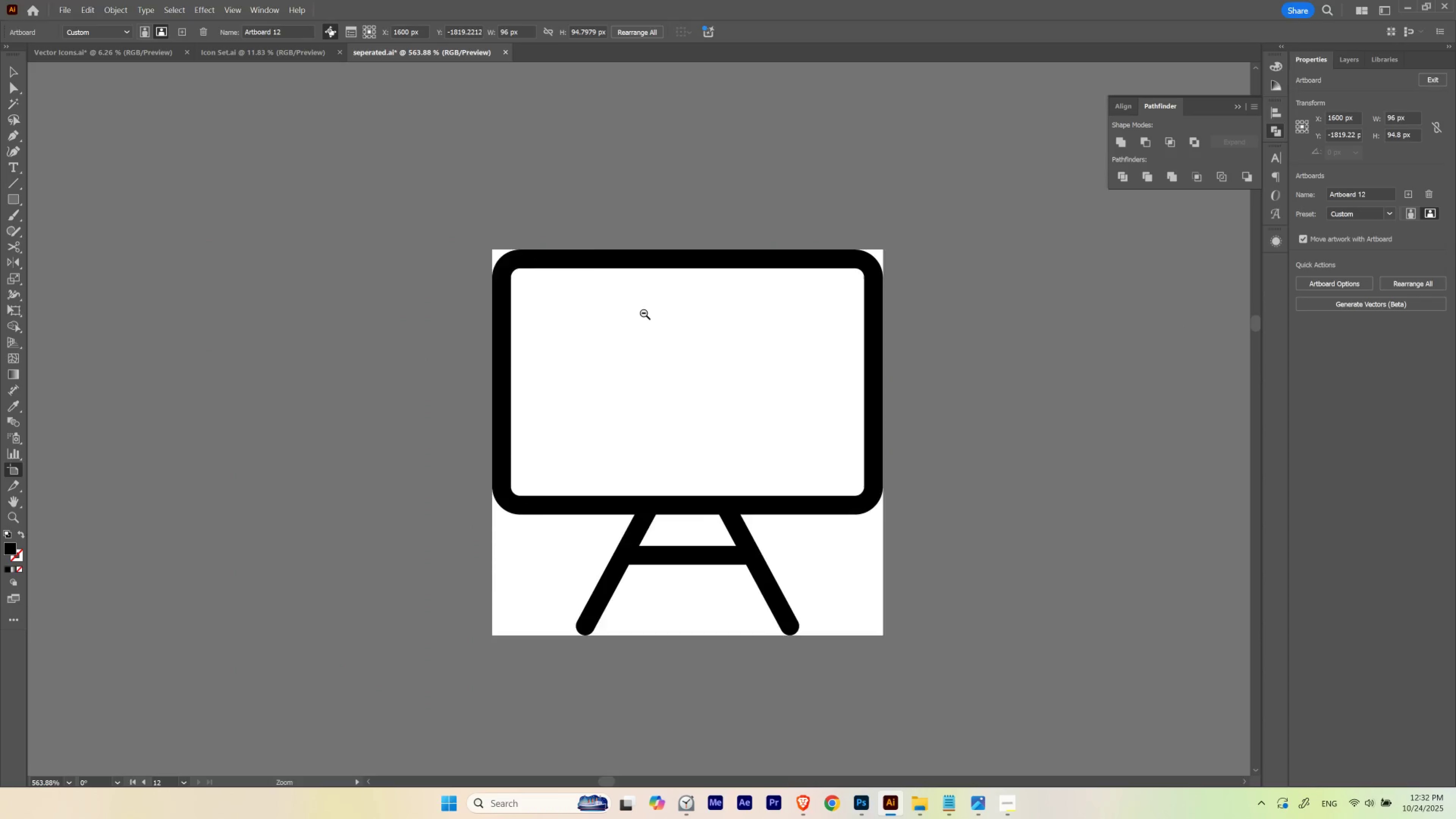 
hold_key(key=Space, duration=5.91)
 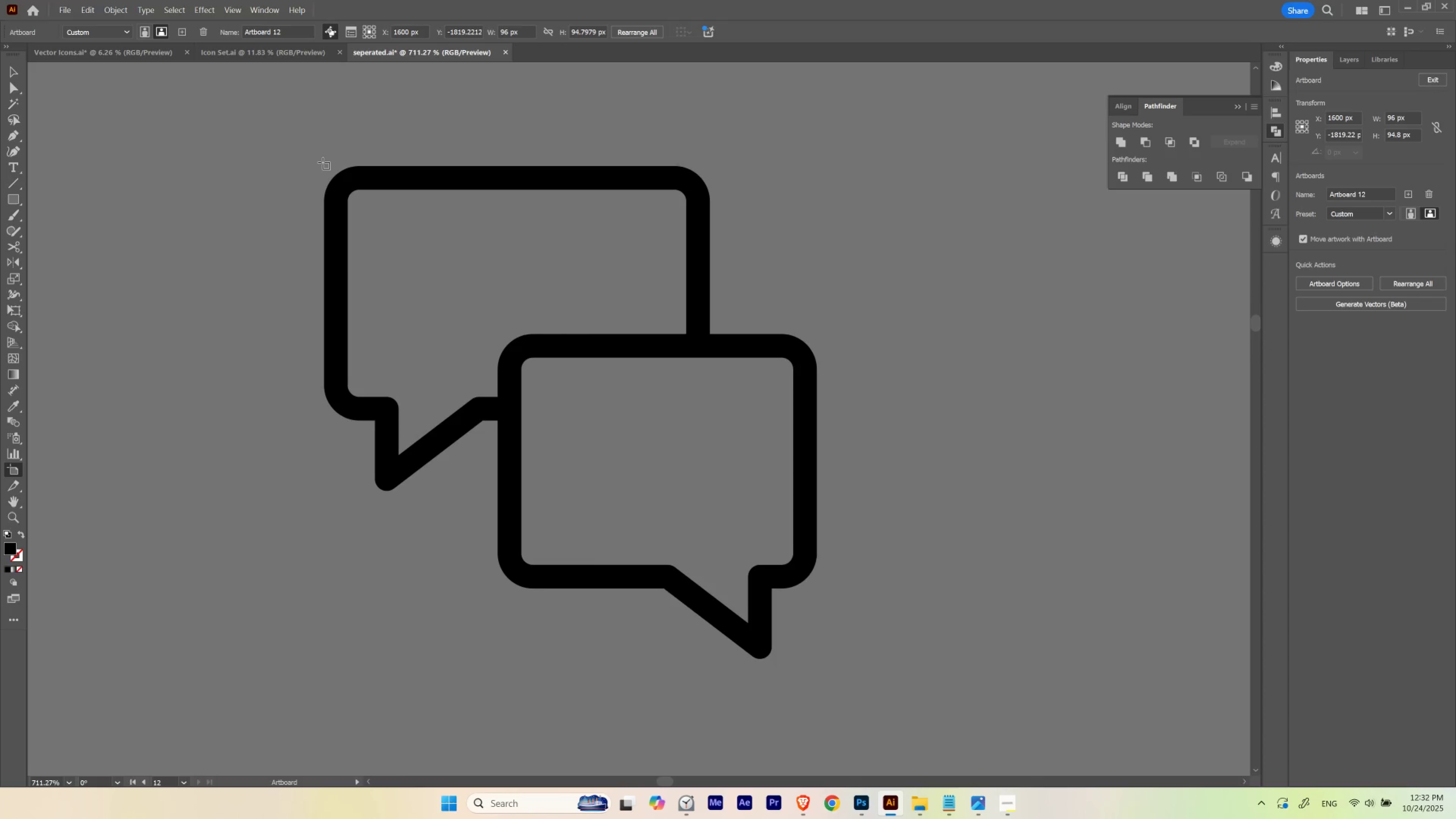 
left_click_drag(start_coordinate=[693, 250], to_coordinate=[427, 358])
 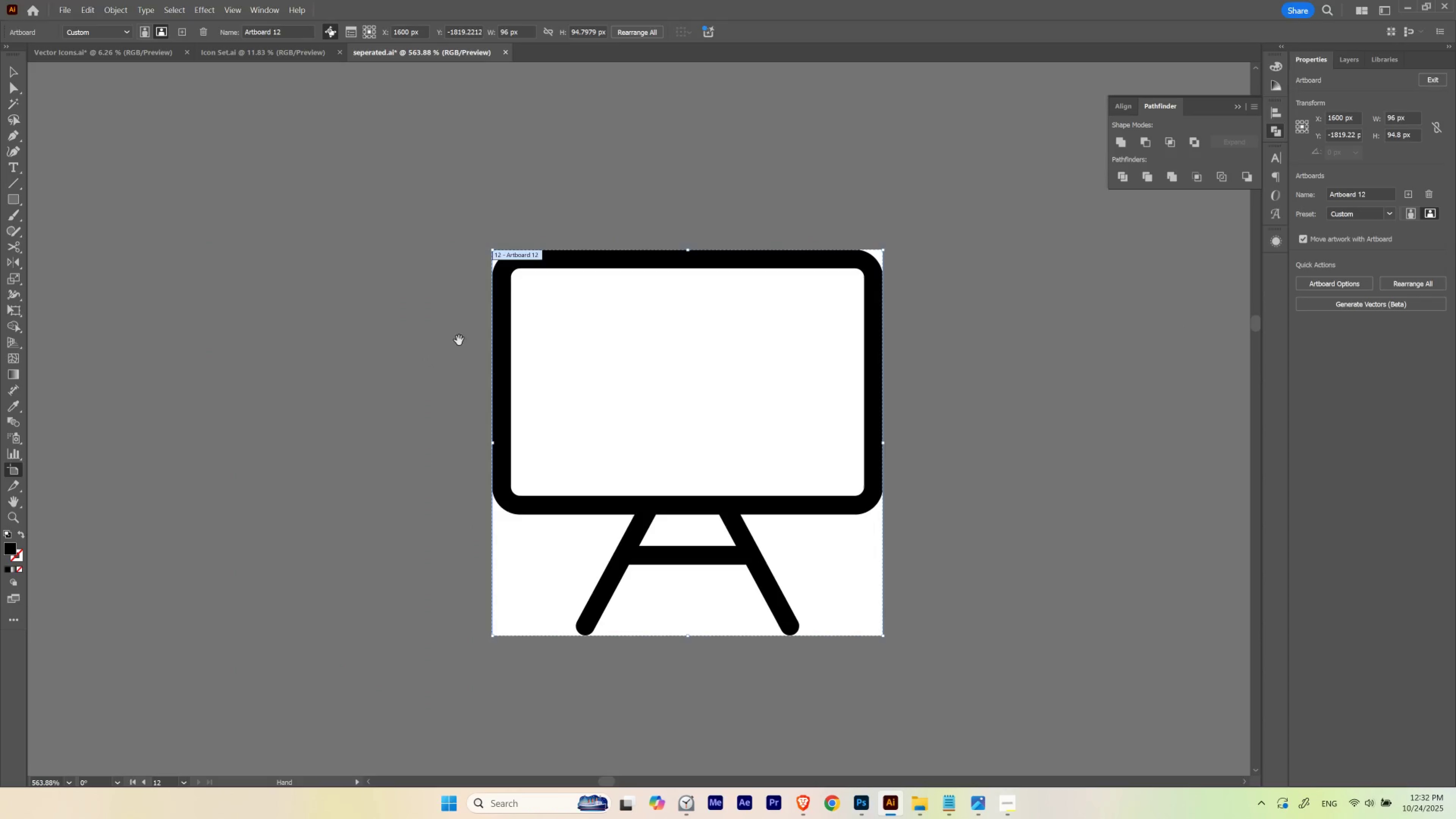 
hold_key(key=ControlLeft, duration=0.4)
left_click_drag(start_coordinate=[658, 306], to_coordinate=[570, 350])
 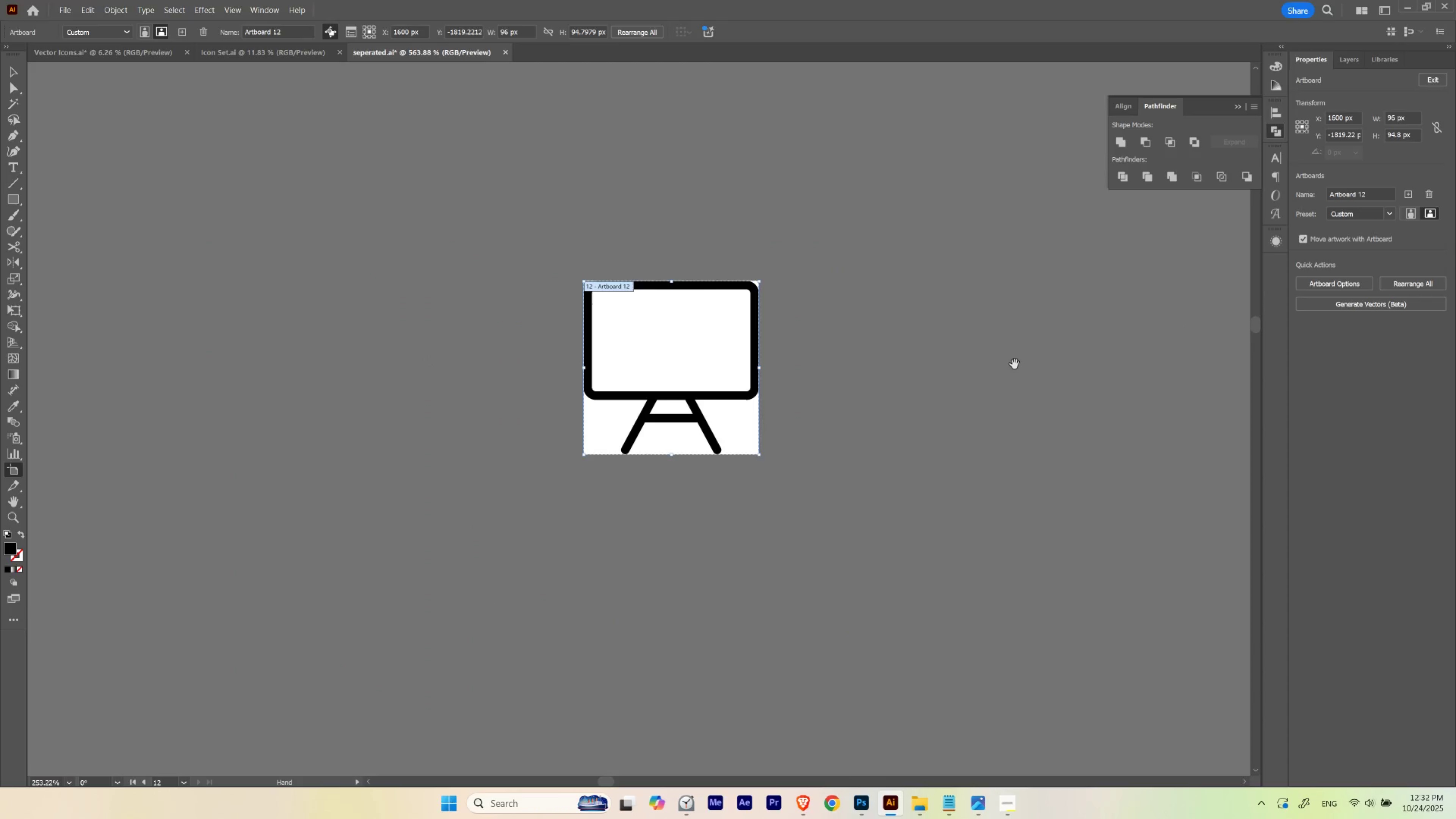 
left_click_drag(start_coordinate=[1006, 365], to_coordinate=[420, 404])
 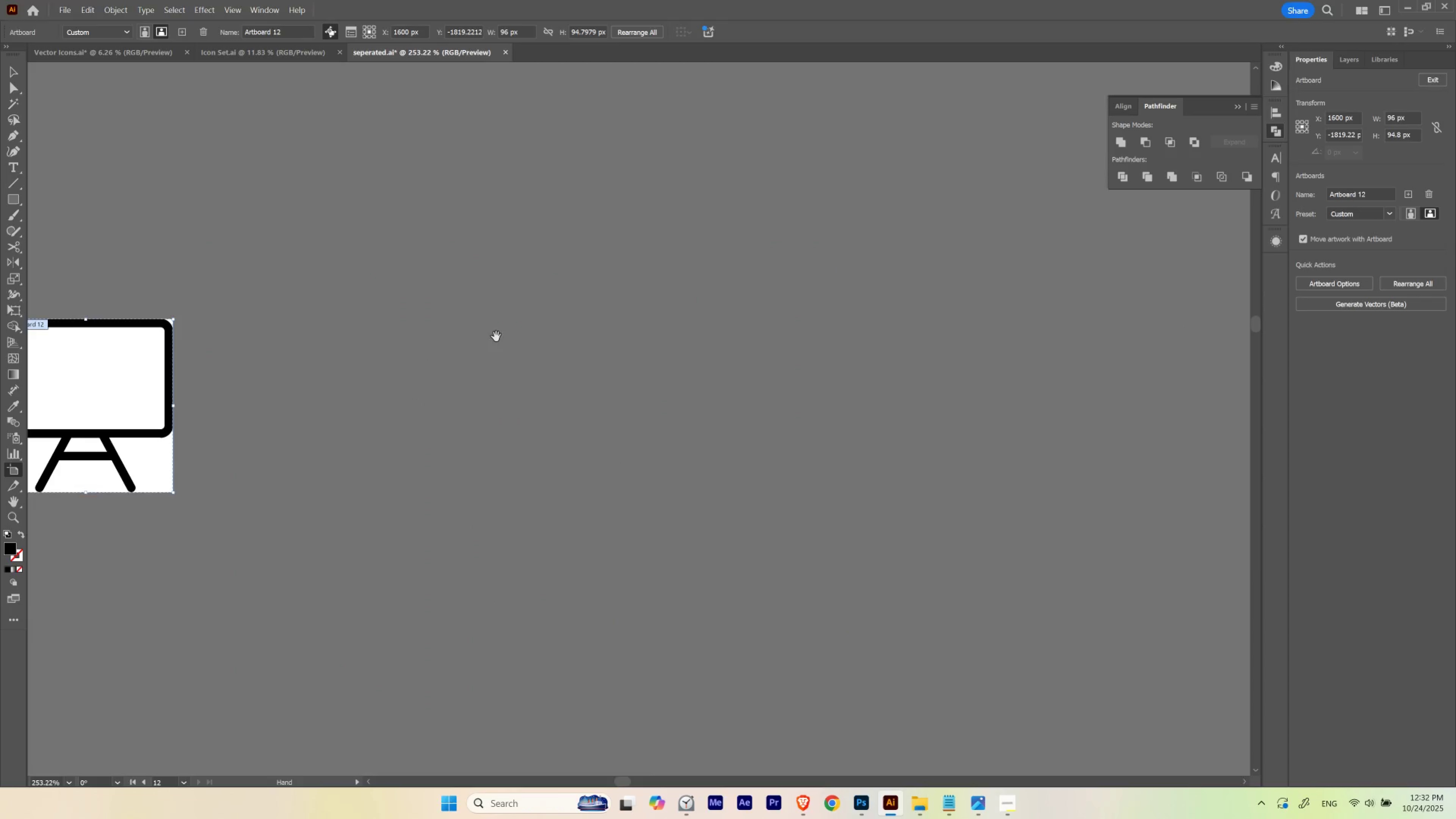 
hold_key(key=ControlLeft, duration=0.47)
left_click_drag(start_coordinate=[505, 337], to_coordinate=[400, 410])
 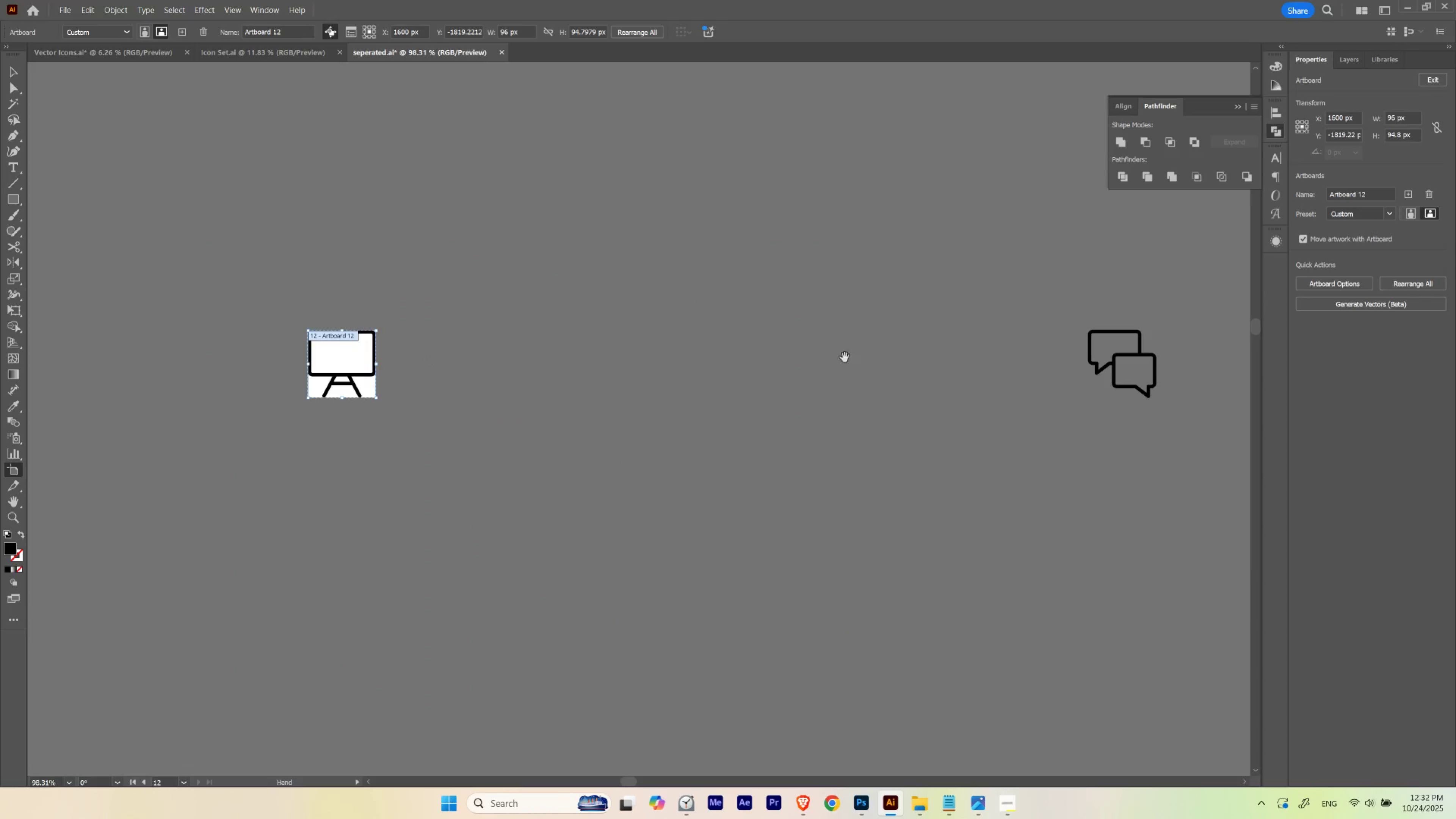 
left_click_drag(start_coordinate=[832, 357], to_coordinate=[392, 351])
 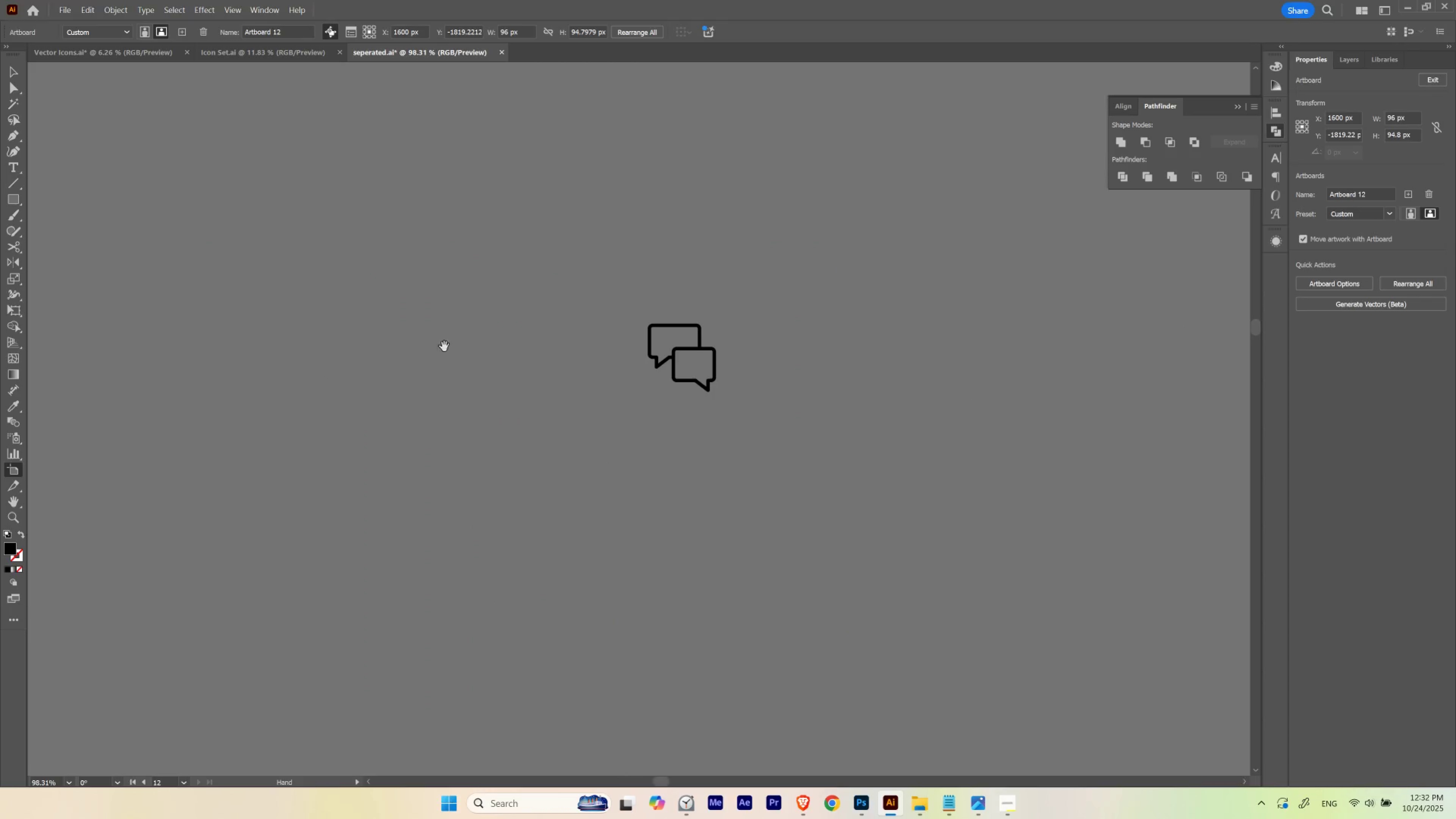 
hold_key(key=ControlLeft, duration=1.04)
left_click_drag(start_coordinate=[697, 337], to_coordinate=[914, 378])
 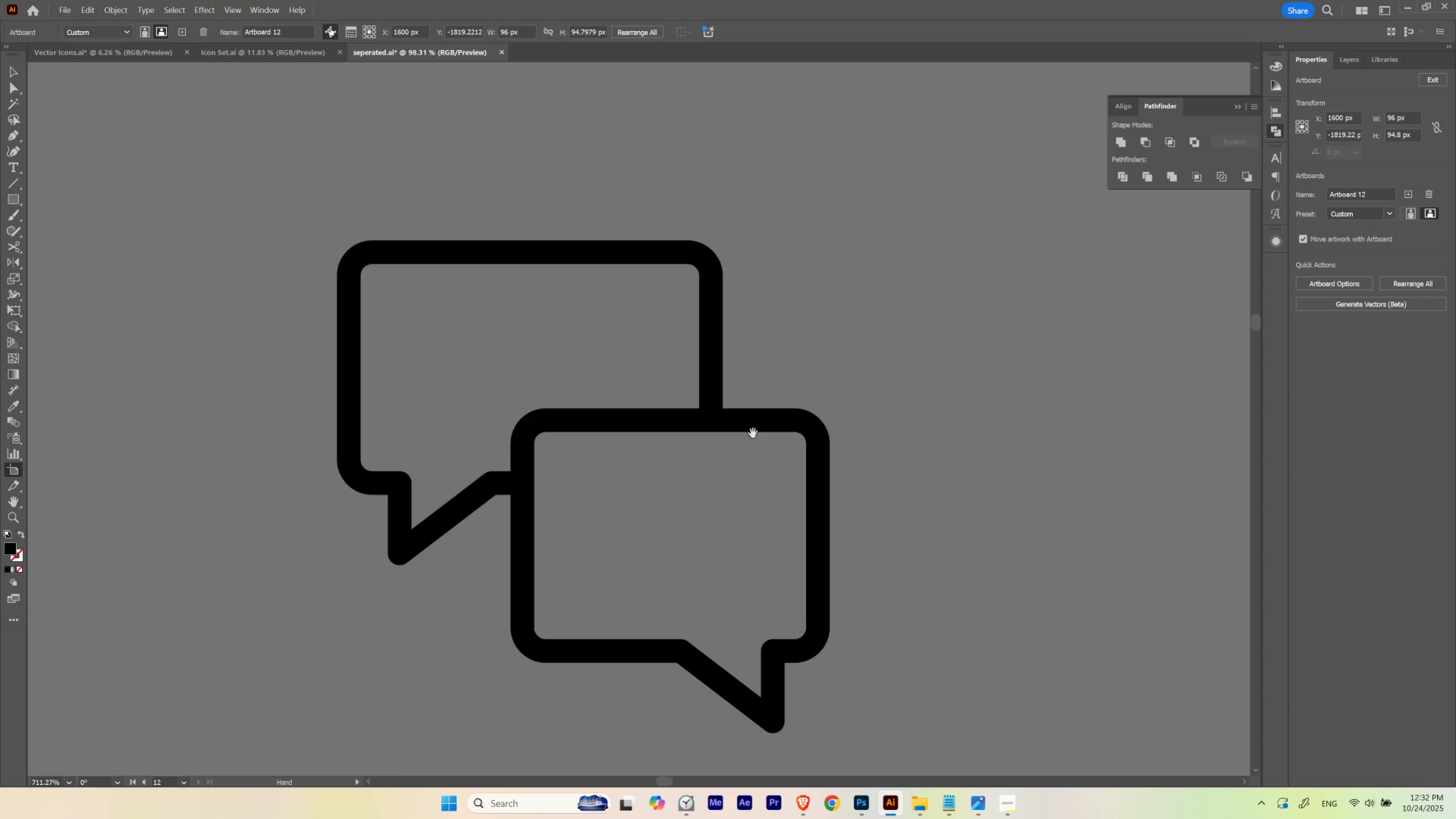 
left_click_drag(start_coordinate=[705, 421], to_coordinate=[692, 346])
 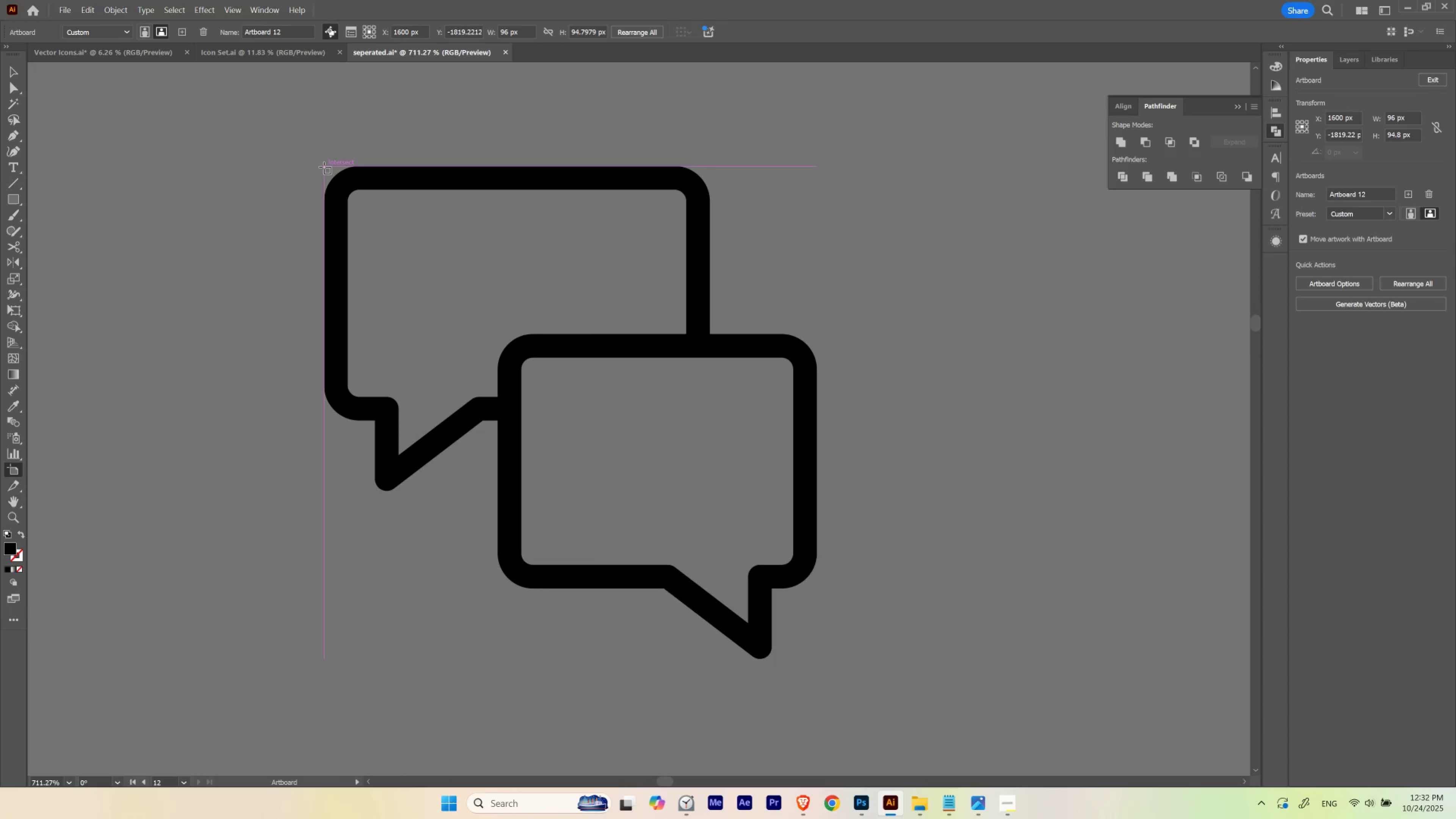 
left_click_drag(start_coordinate=[325, 167], to_coordinate=[816, 658])
 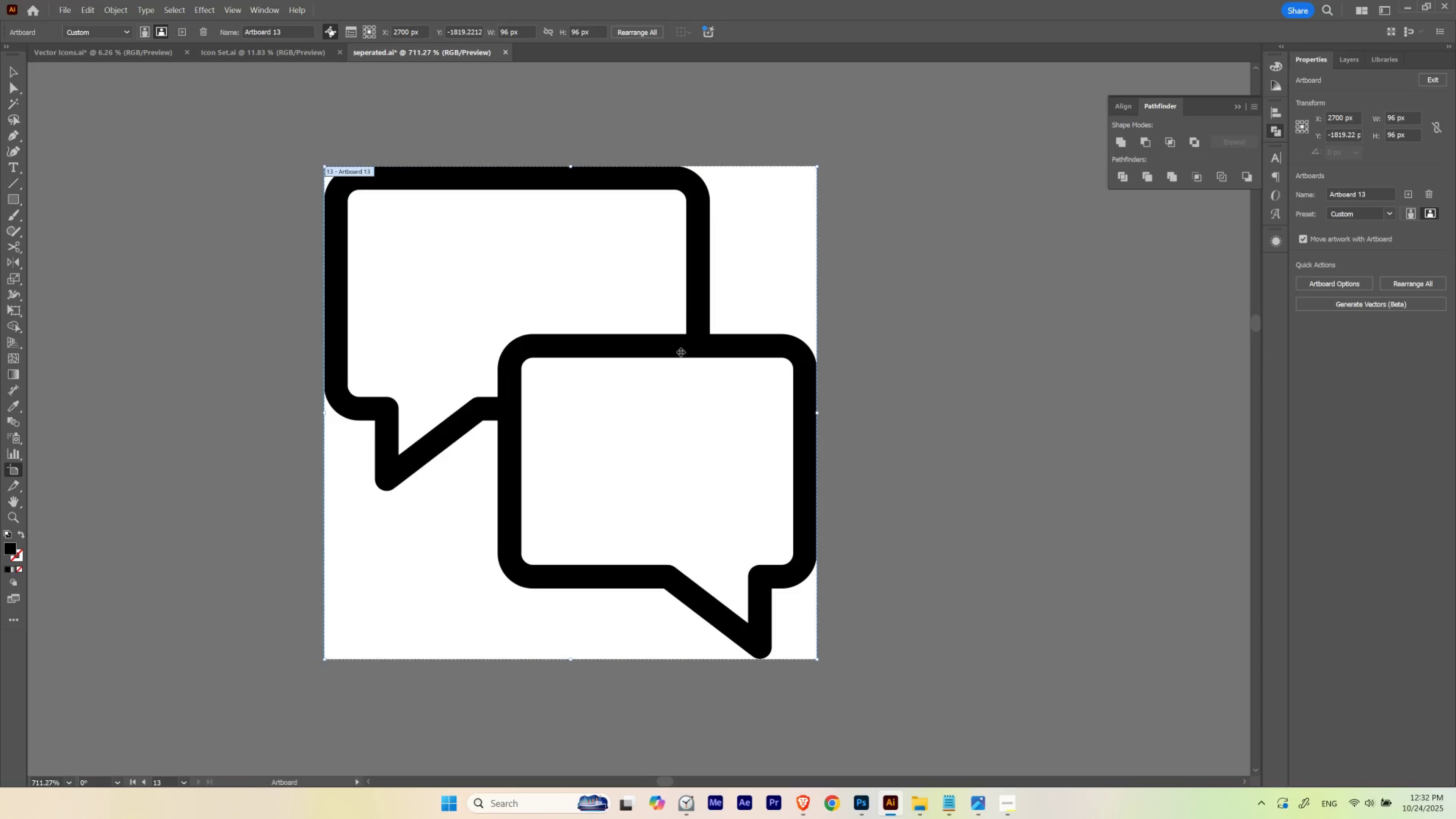 
hold_key(key=Space, duration=3.88)
 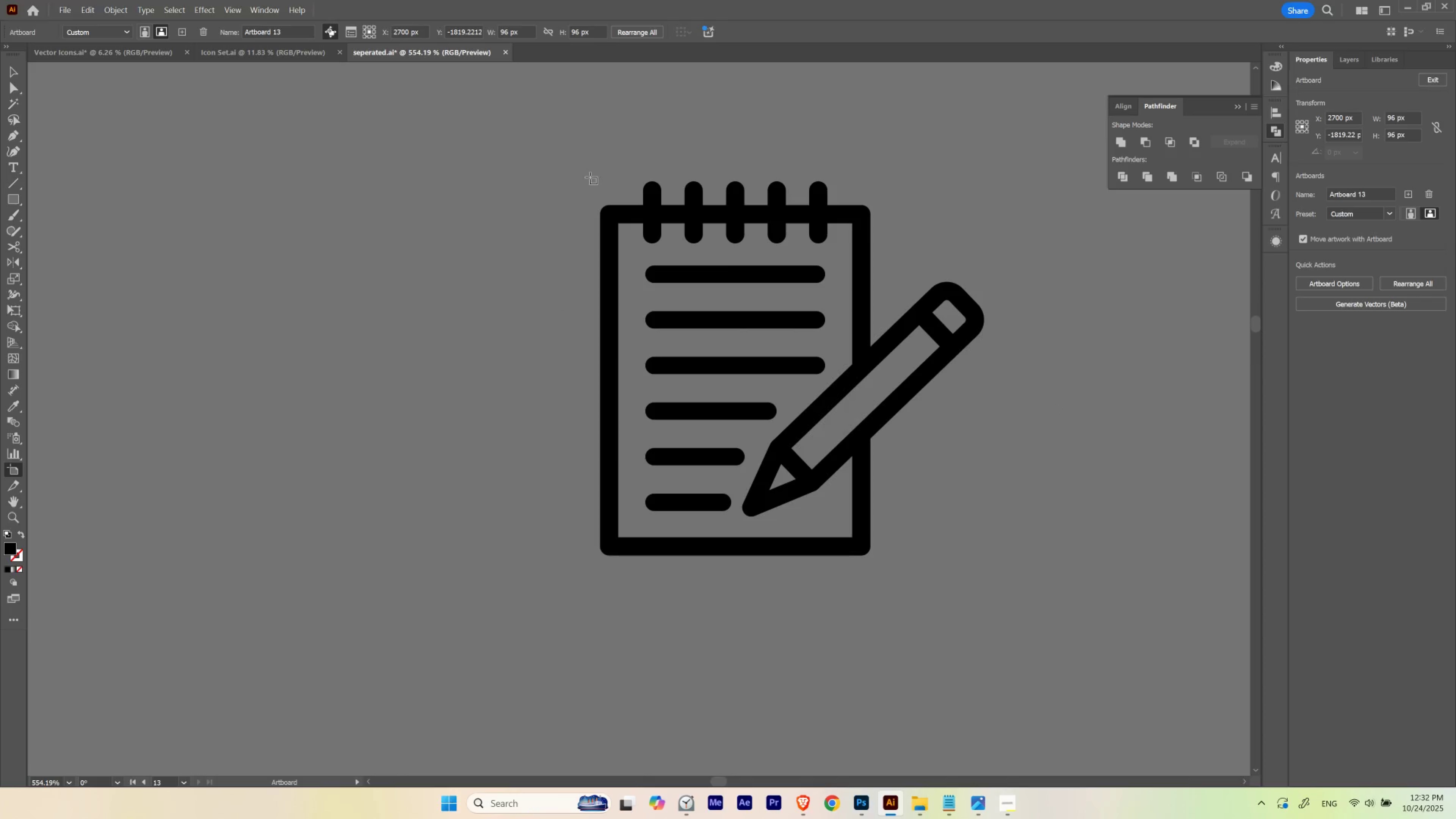 
hold_key(key=ControlLeft, duration=0.47)
left_click_drag(start_coordinate=[684, 330], to_coordinate=[577, 348])
 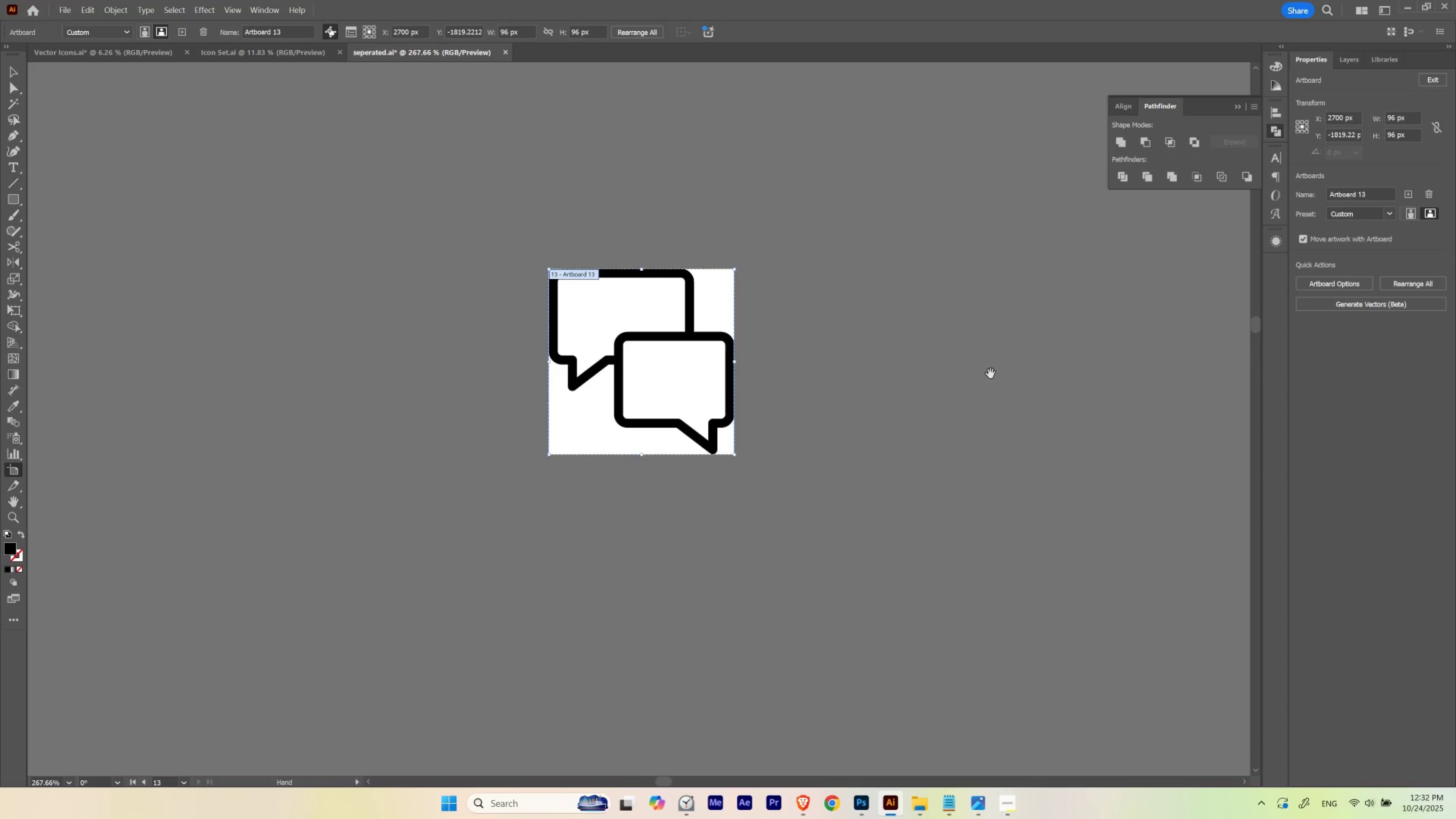 
left_click_drag(start_coordinate=[990, 373], to_coordinate=[429, 351])
 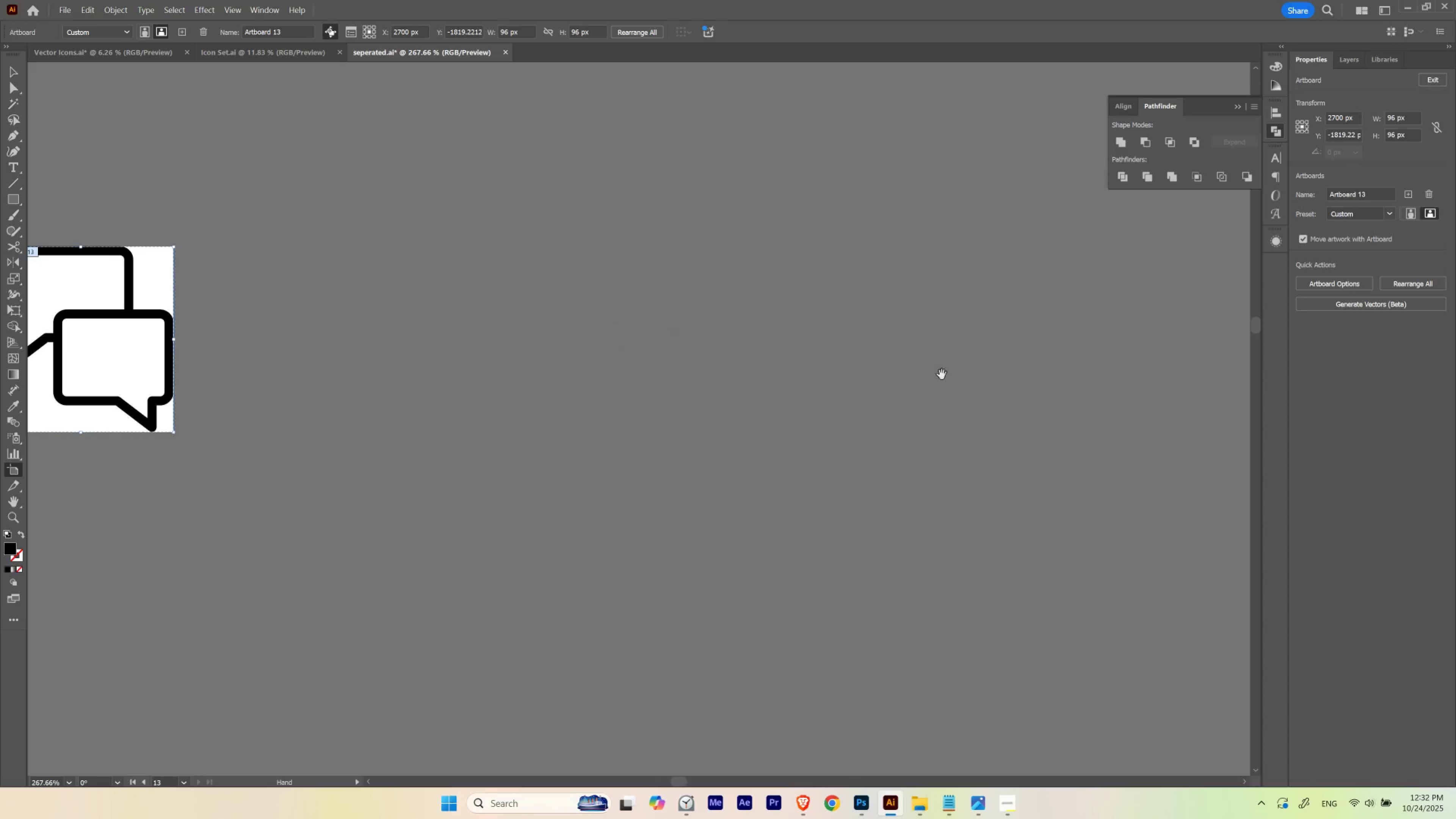 
hold_key(key=ControlLeft, duration=0.48)
left_click_drag(start_coordinate=[956, 377], to_coordinate=[796, 402])
 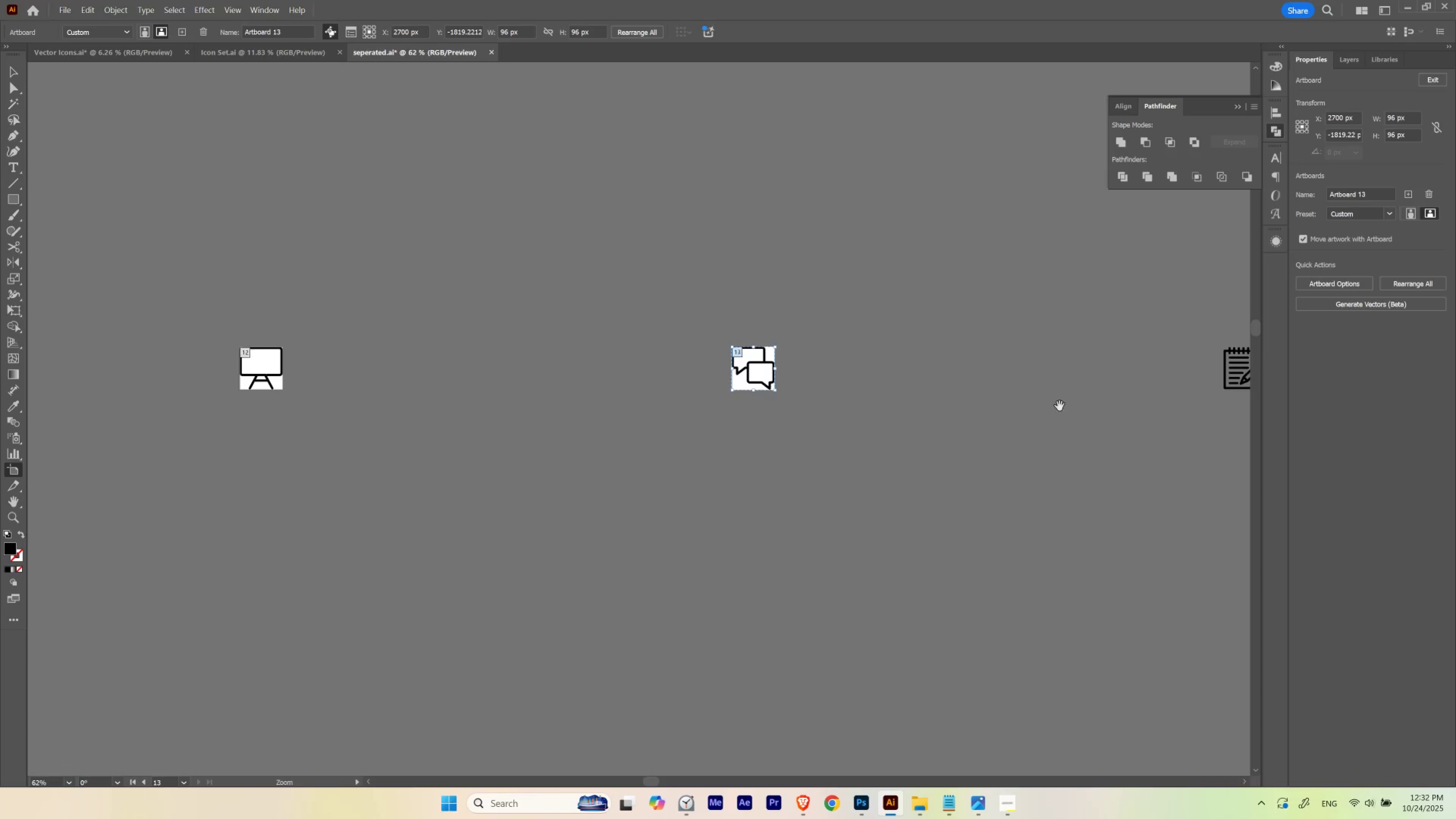 
left_click_drag(start_coordinate=[1045, 404], to_coordinate=[400, 370])
 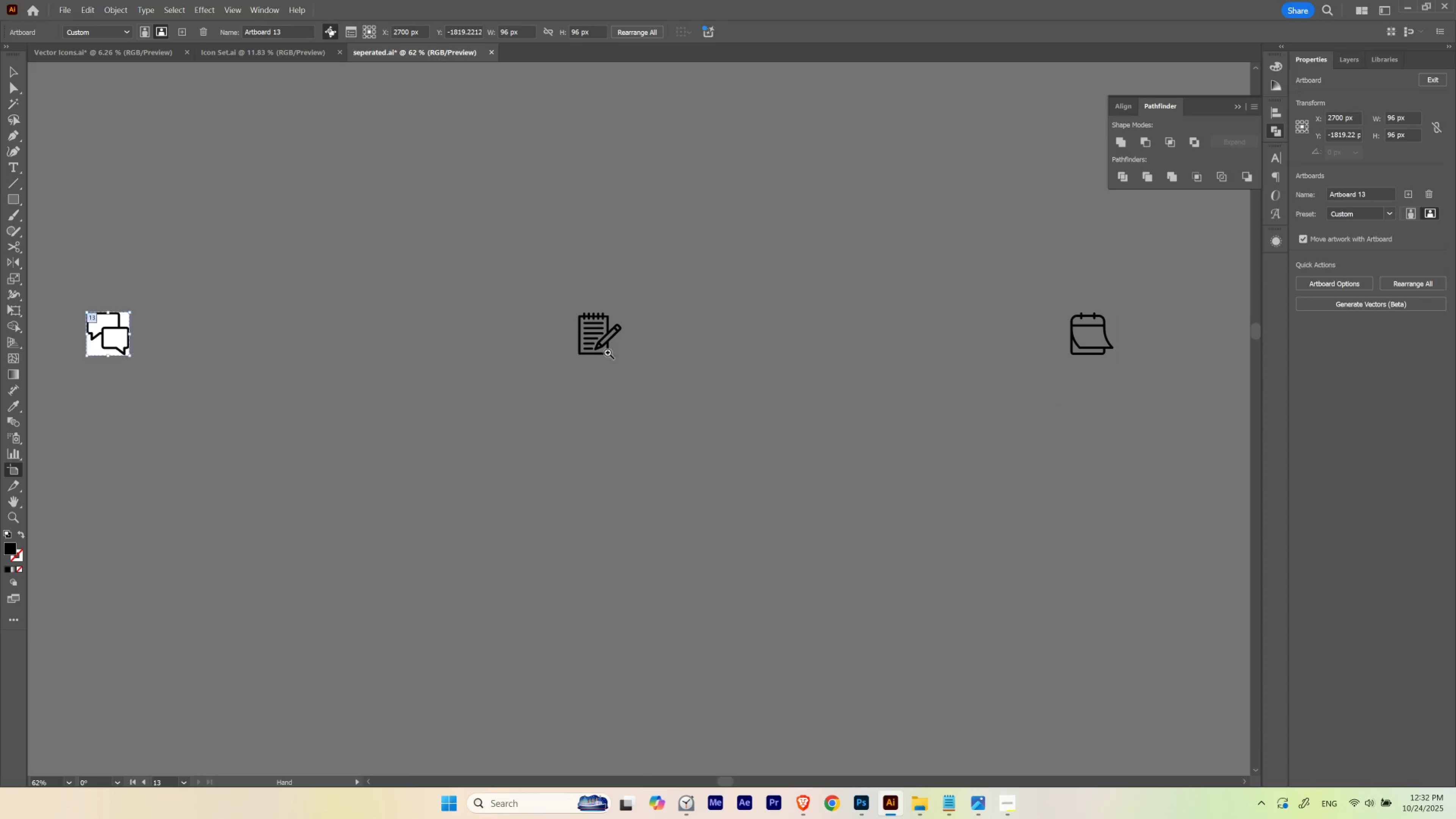 
hold_key(key=ControlLeft, duration=0.76)
left_click_drag(start_coordinate=[607, 319], to_coordinate=[847, 337])
 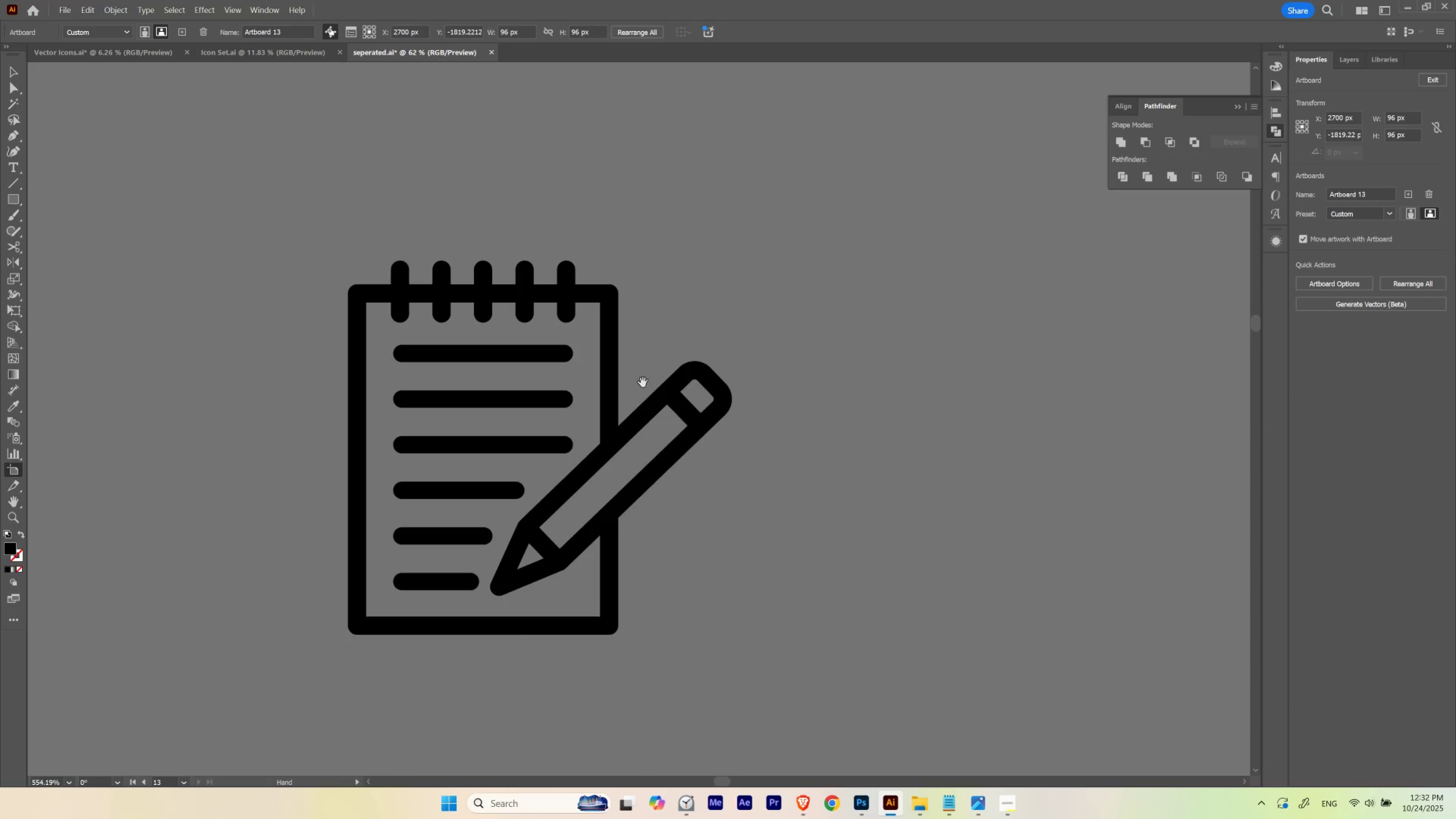 
left_click_drag(start_coordinate=[610, 378], to_coordinate=[861, 299])
 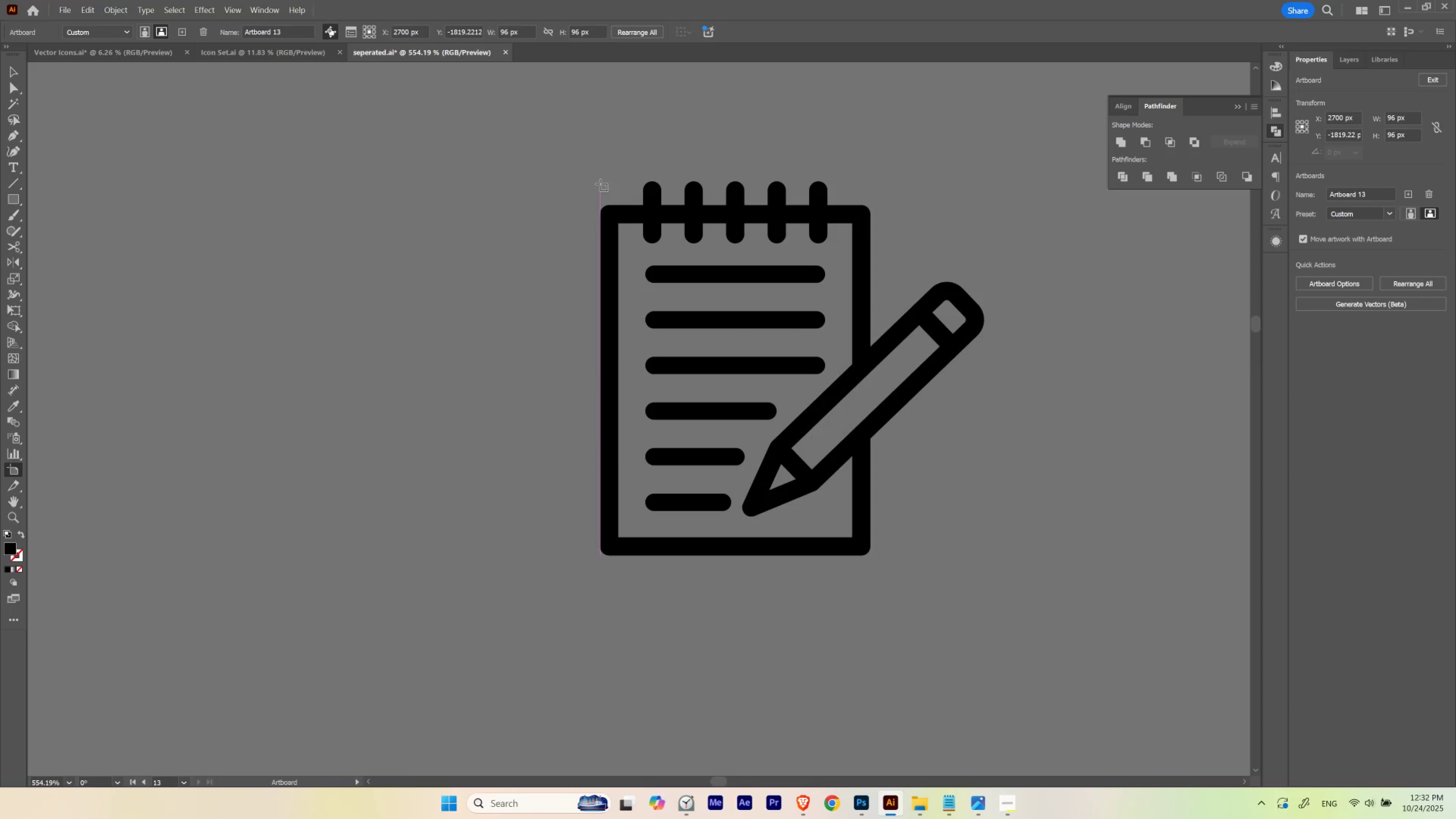 
left_click_drag(start_coordinate=[600, 181], to_coordinate=[984, 556])
 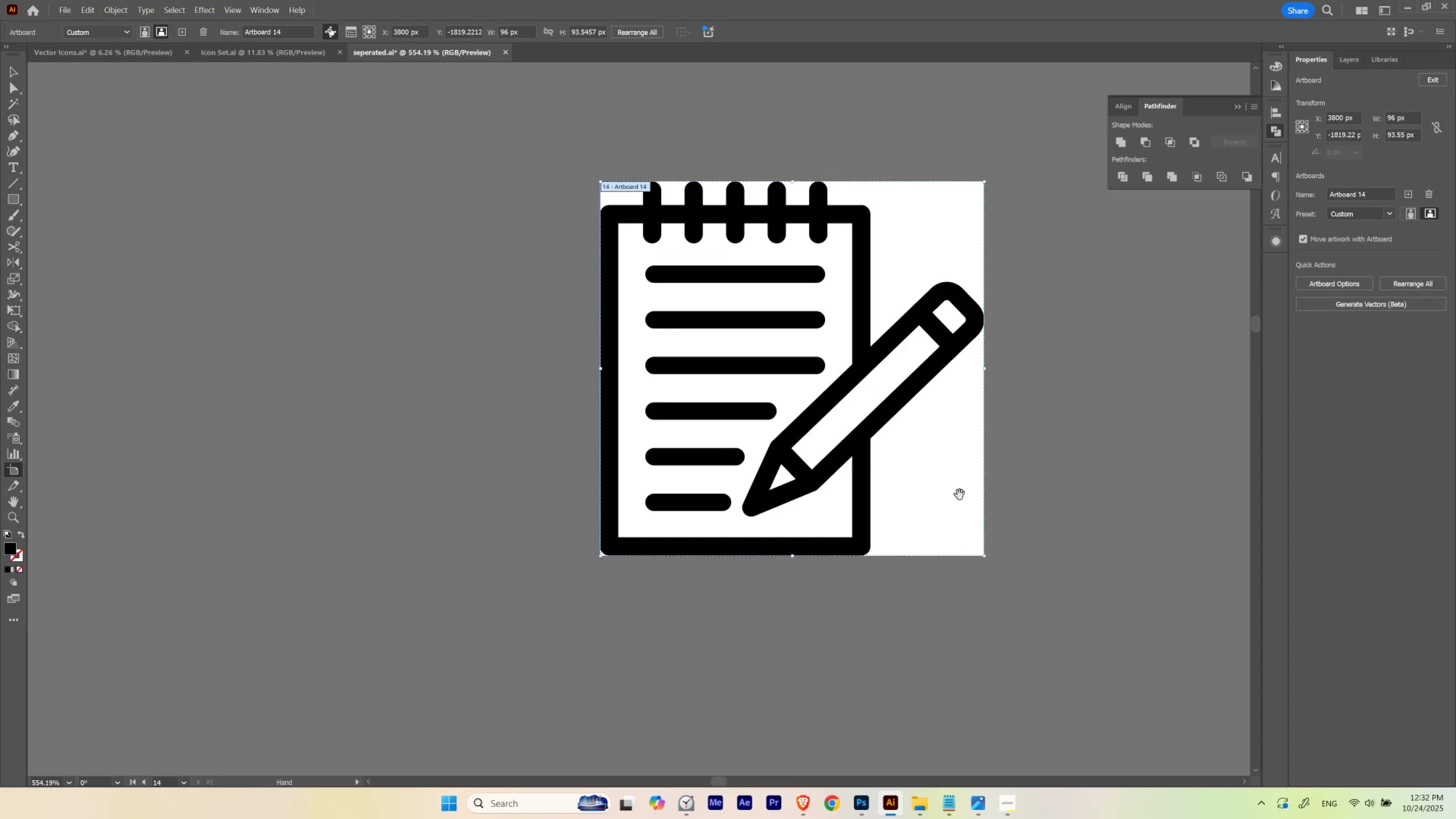 
hold_key(key=Space, duration=7.31)
 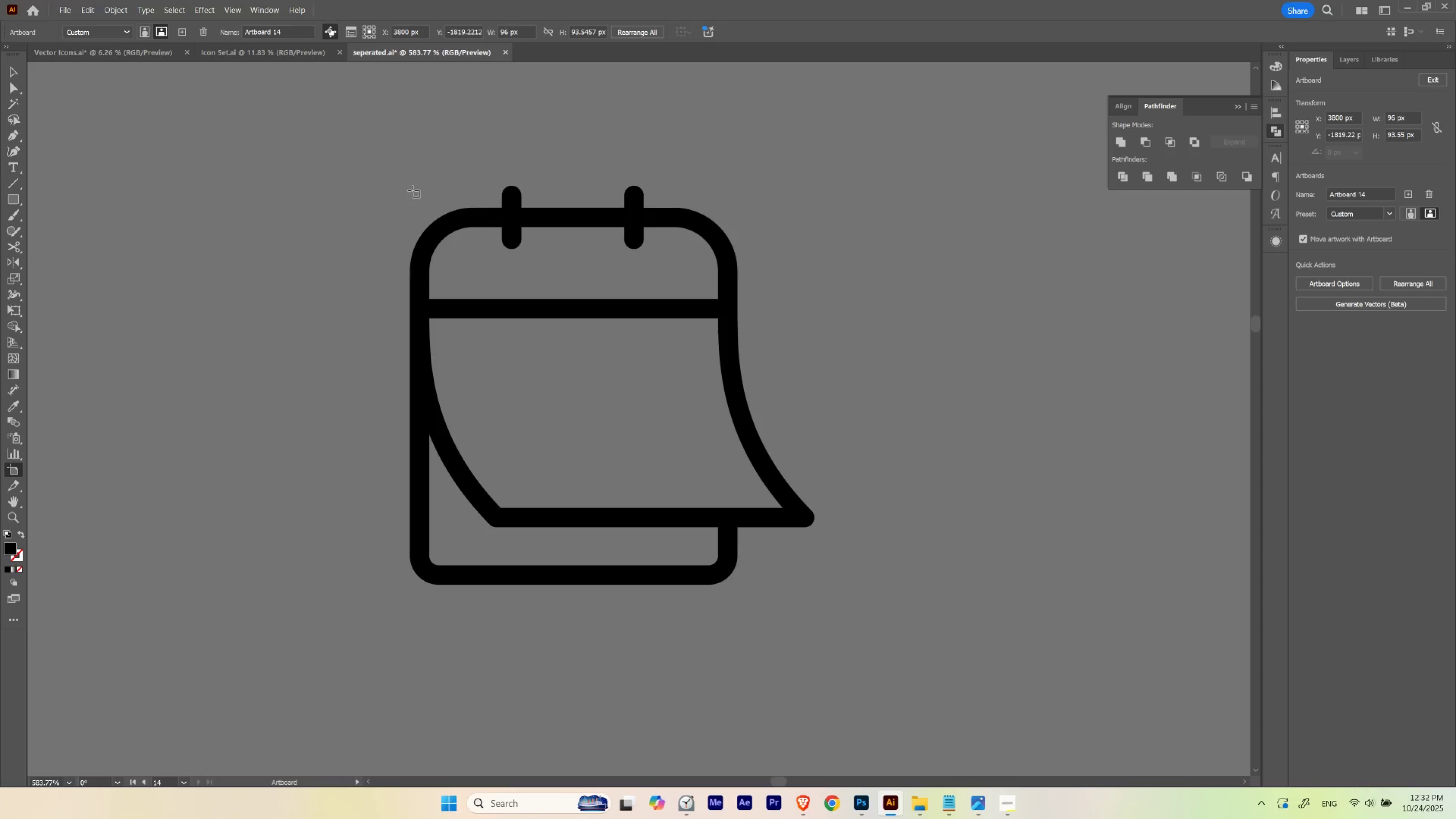 
left_click_drag(start_coordinate=[944, 346], to_coordinate=[868, 363])
 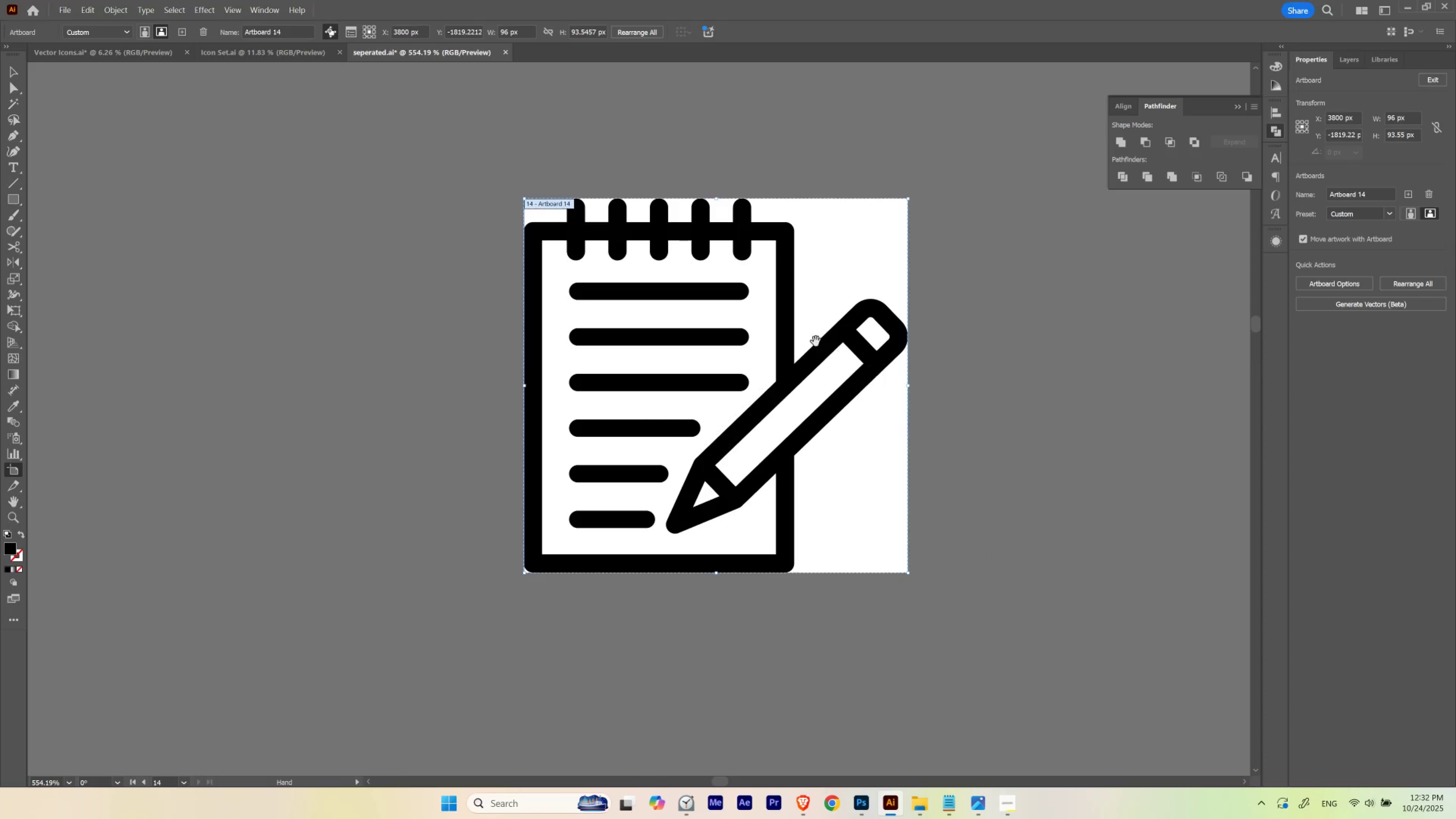 
hold_key(key=ControlLeft, duration=0.73)
left_click_drag(start_coordinate=[818, 316], to_coordinate=[764, 335])
 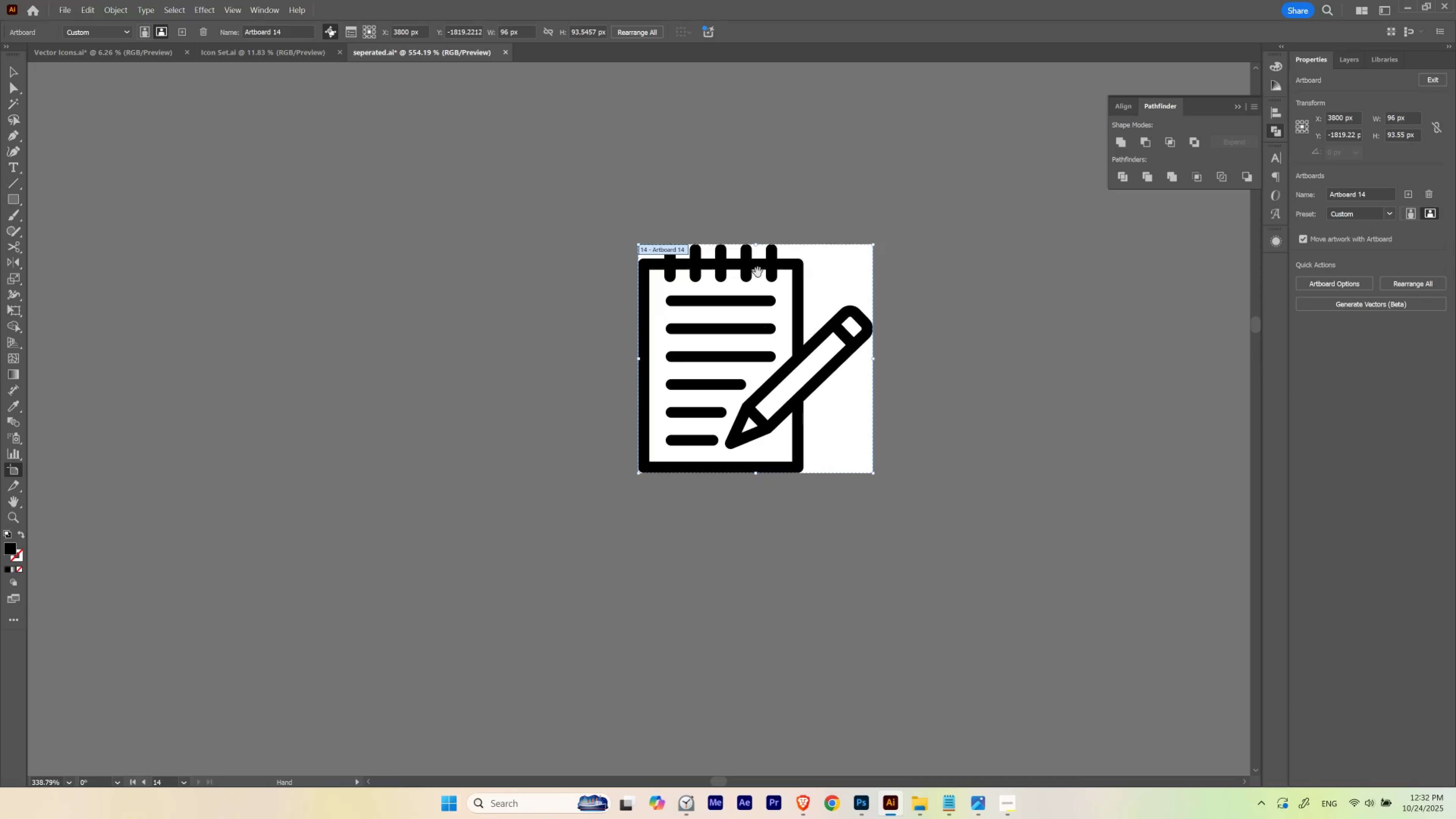 
hold_key(key=ControlLeft, duration=0.54)
left_click_drag(start_coordinate=[768, 265], to_coordinate=[911, 272])
 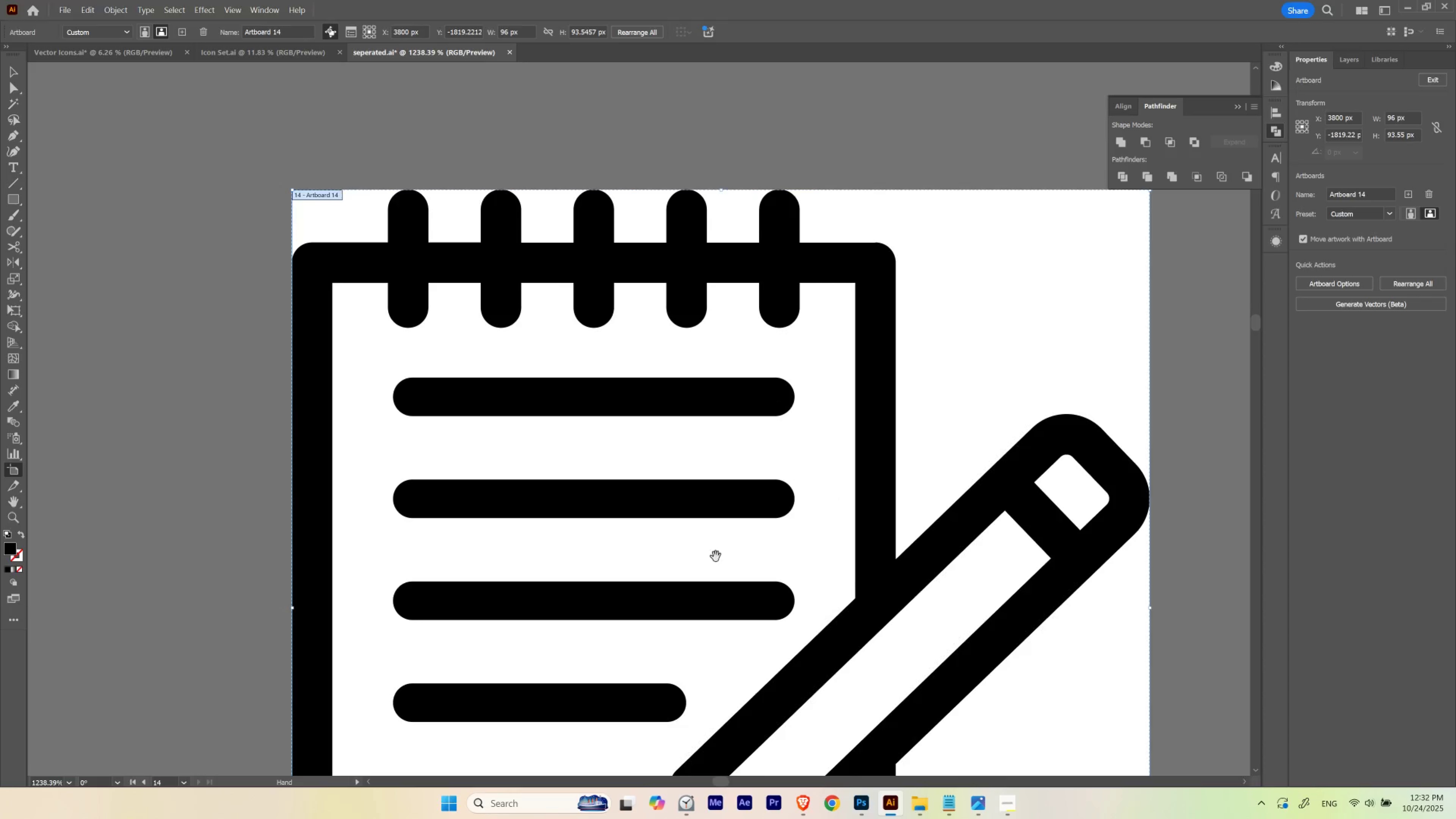 
left_click_drag(start_coordinate=[661, 541], to_coordinate=[600, 301])
 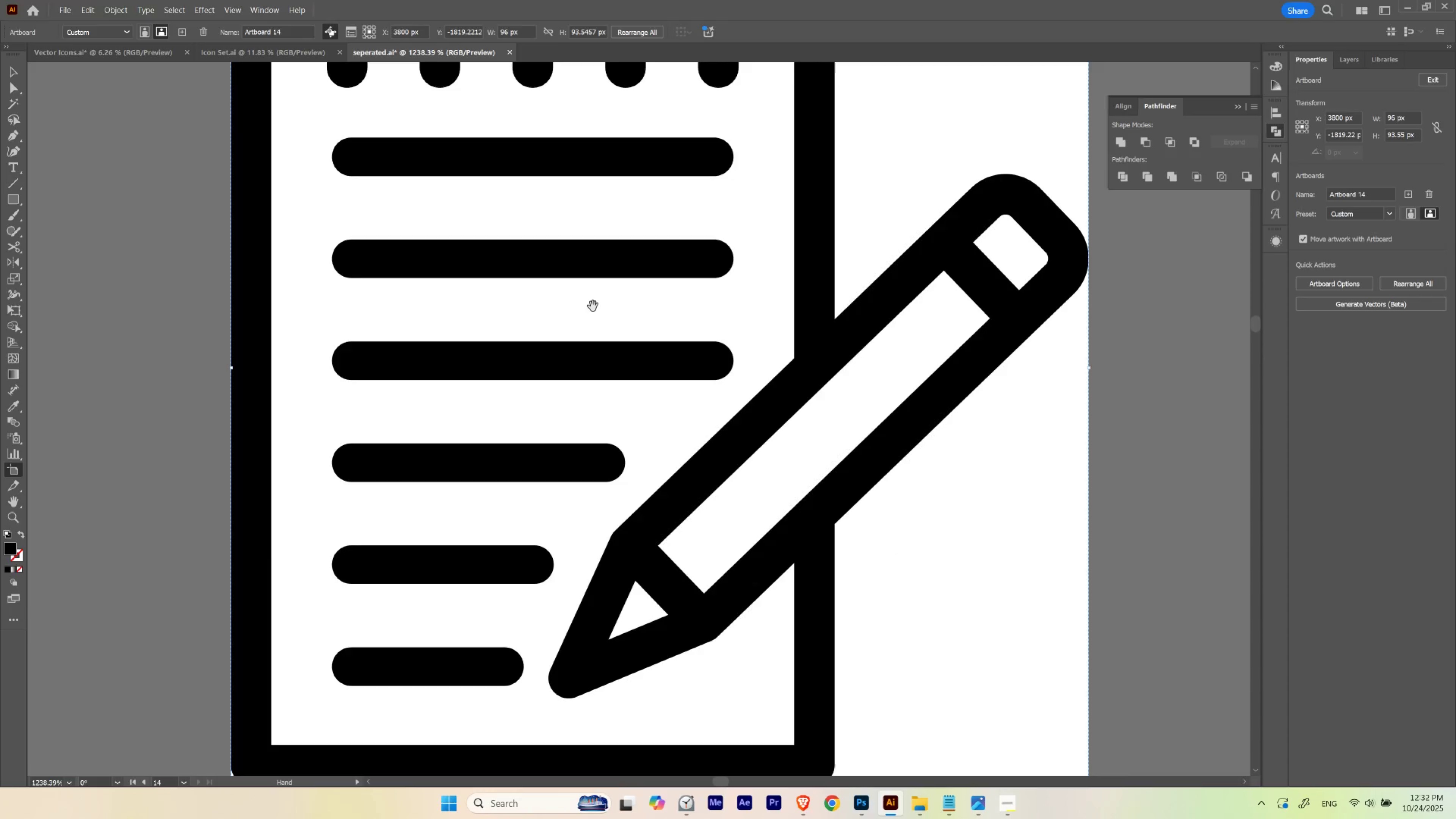 
hold_key(key=ControlLeft, duration=0.53)
left_click_drag(start_coordinate=[591, 308], to_coordinate=[452, 386])
 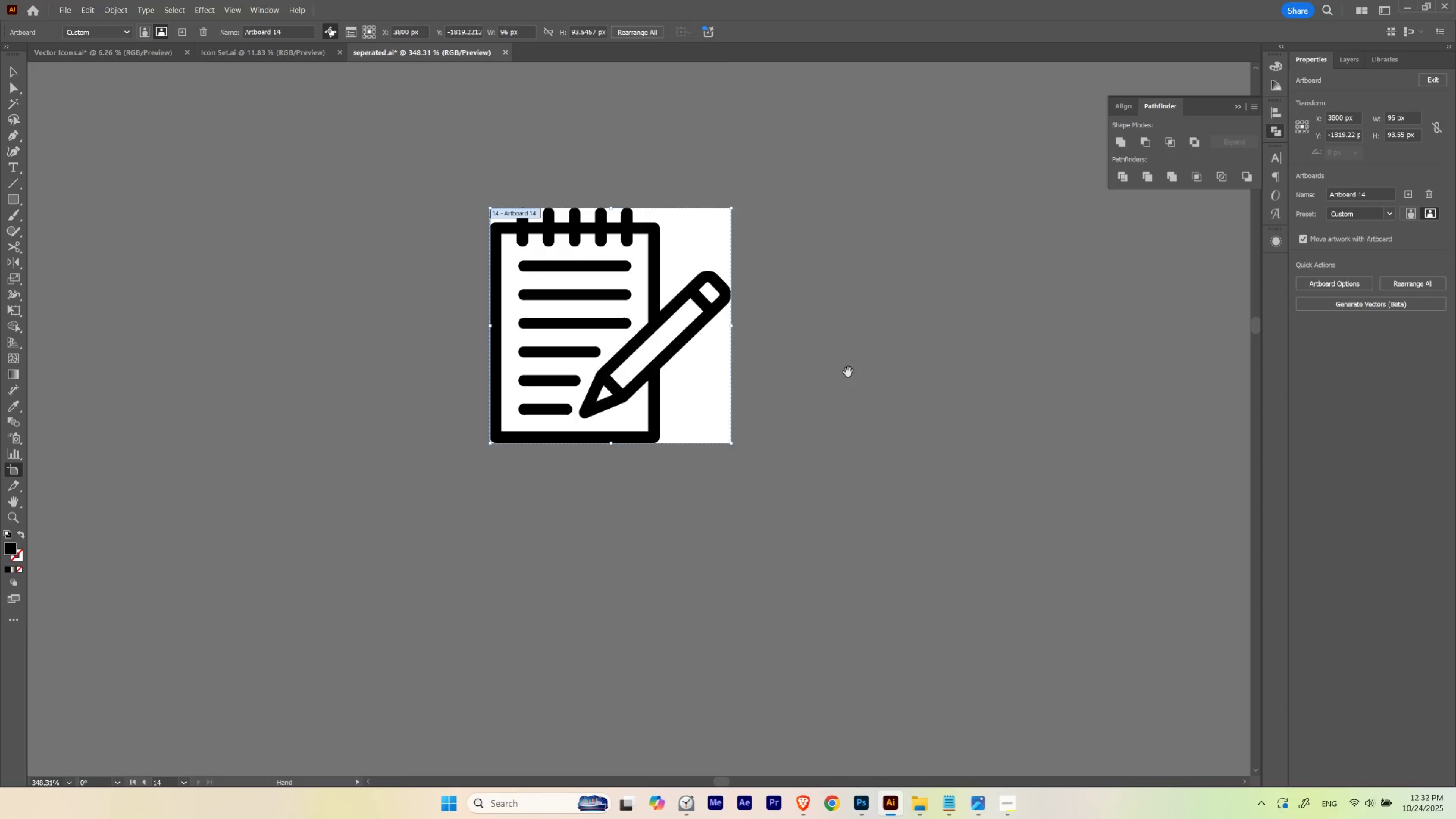 
left_click_drag(start_coordinate=[848, 371], to_coordinate=[263, 417])
 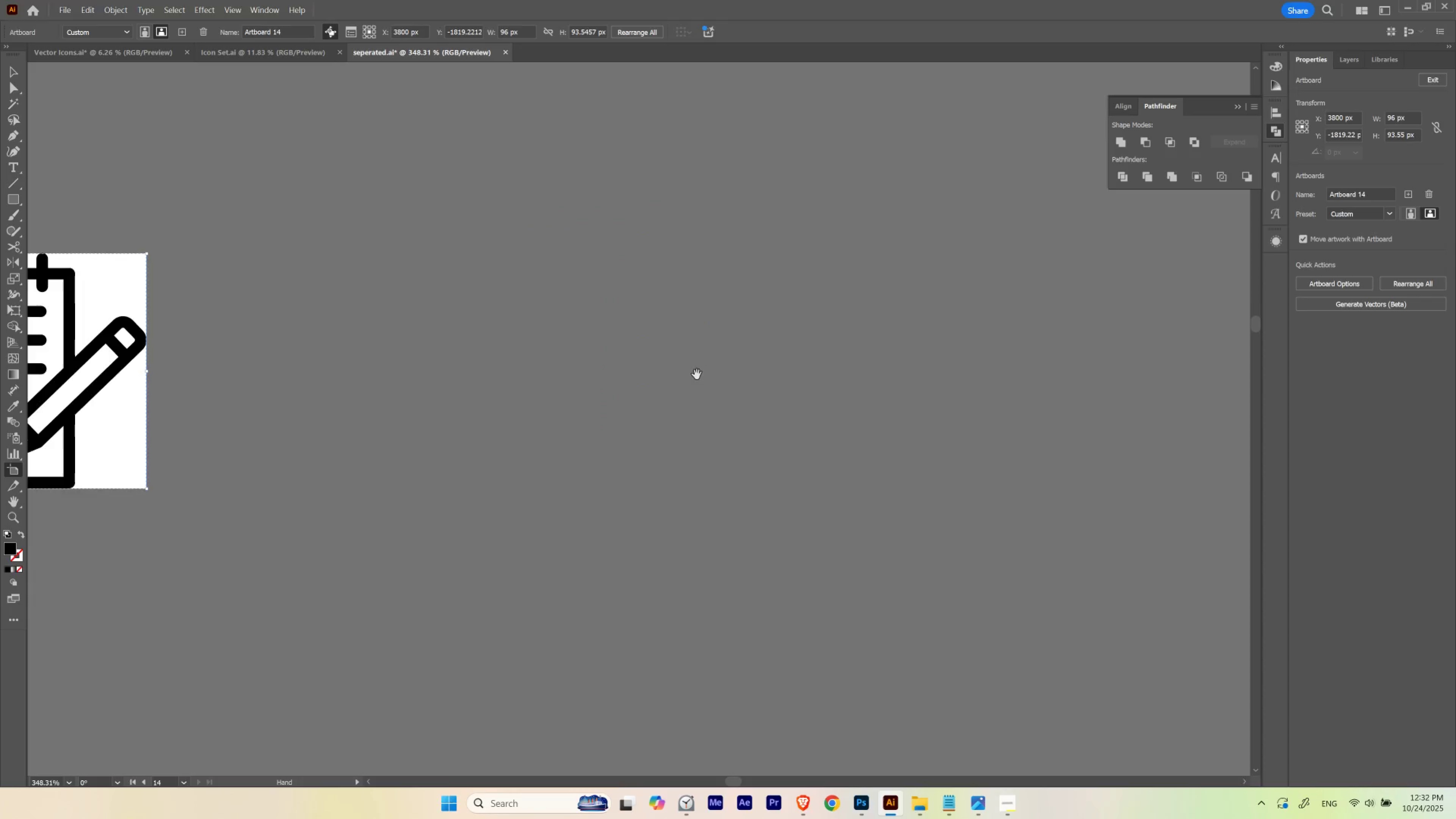 
hold_key(key=ControlLeft, duration=0.4)
left_click_drag(start_coordinate=[815, 369], to_coordinate=[682, 412])
 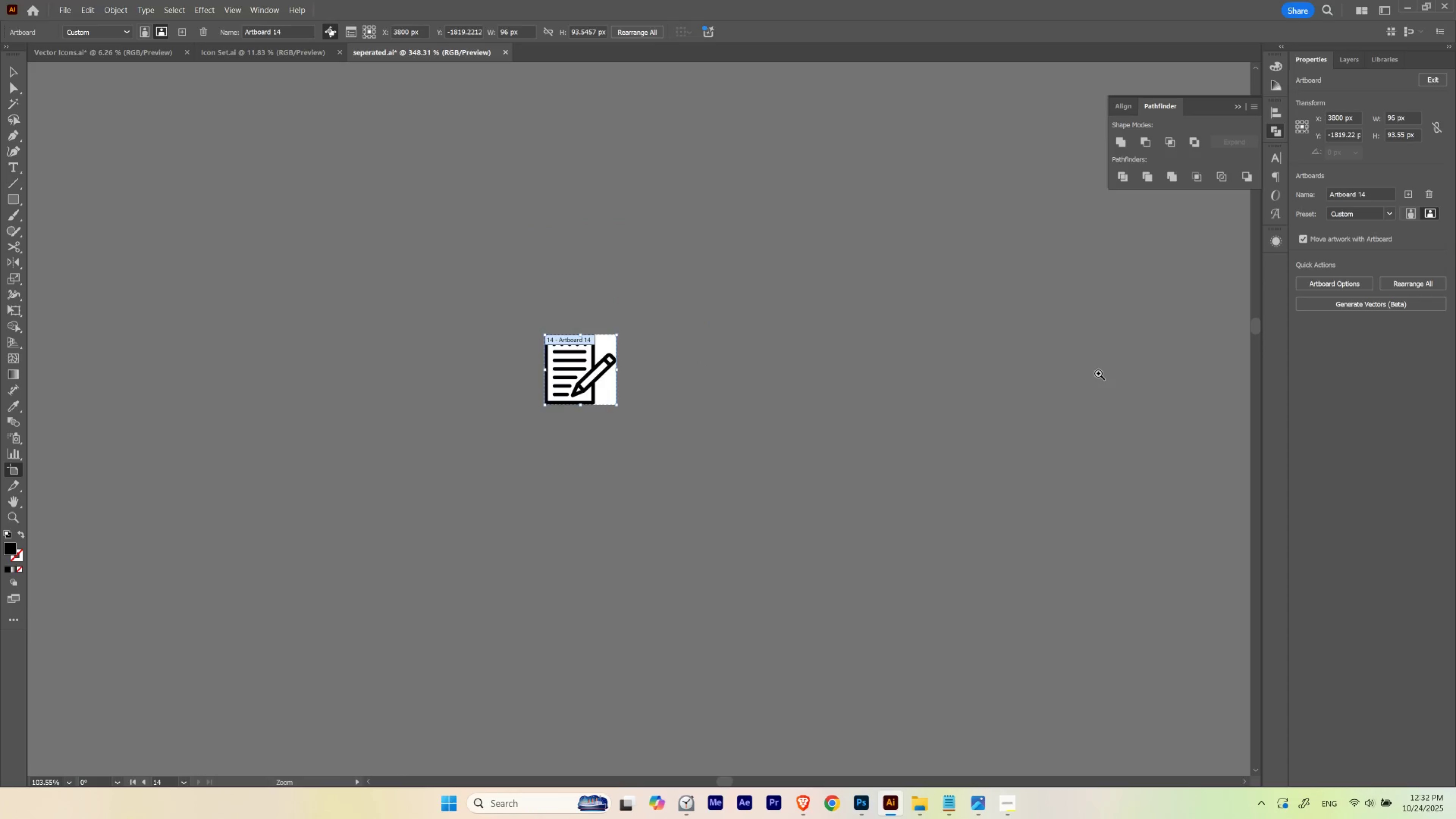 
left_click_drag(start_coordinate=[1078, 371], to_coordinate=[457, 378])
 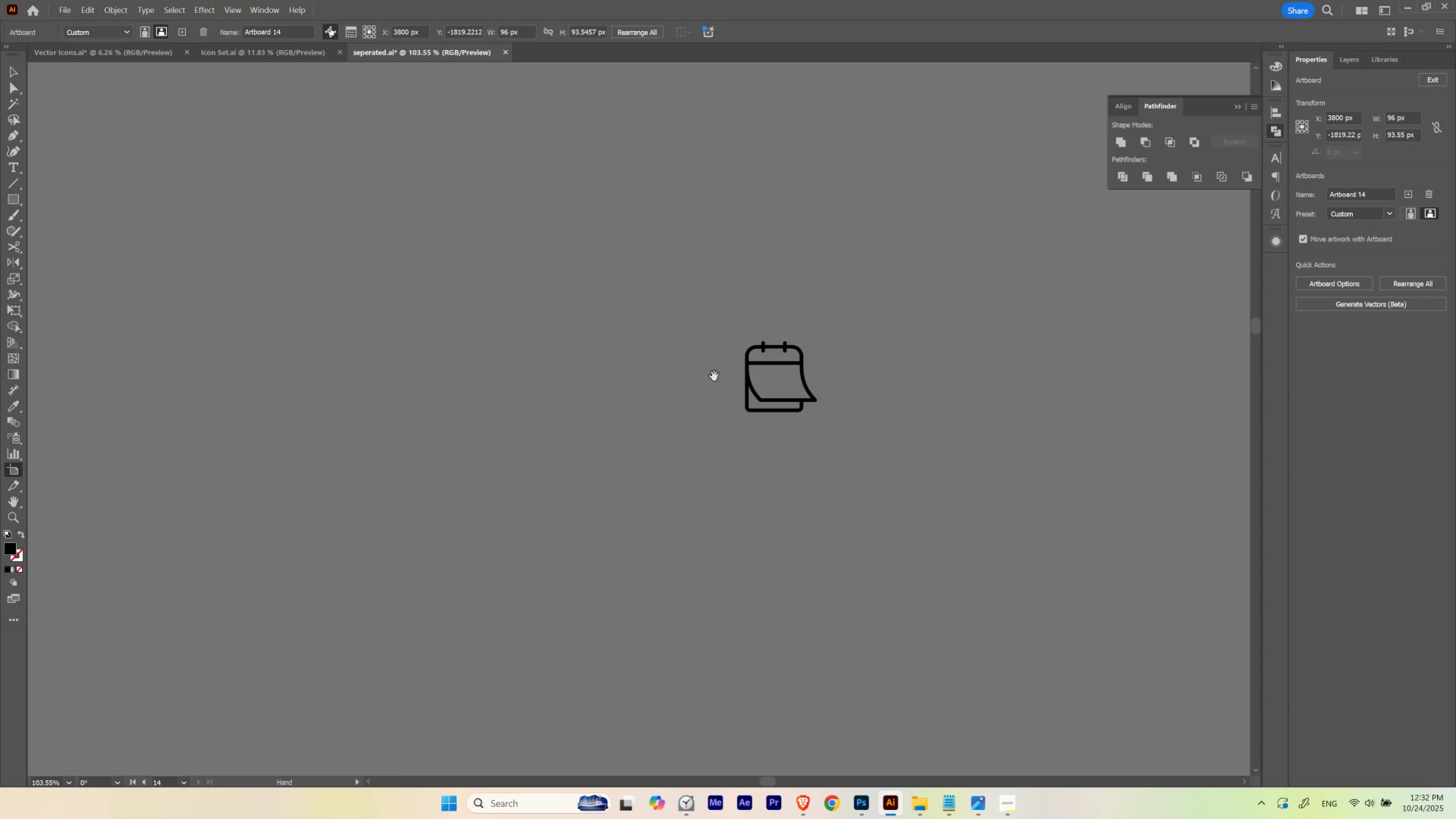 
hold_key(key=ControlLeft, duration=0.52)
left_click_drag(start_coordinate=[826, 376], to_coordinate=[1015, 366])
 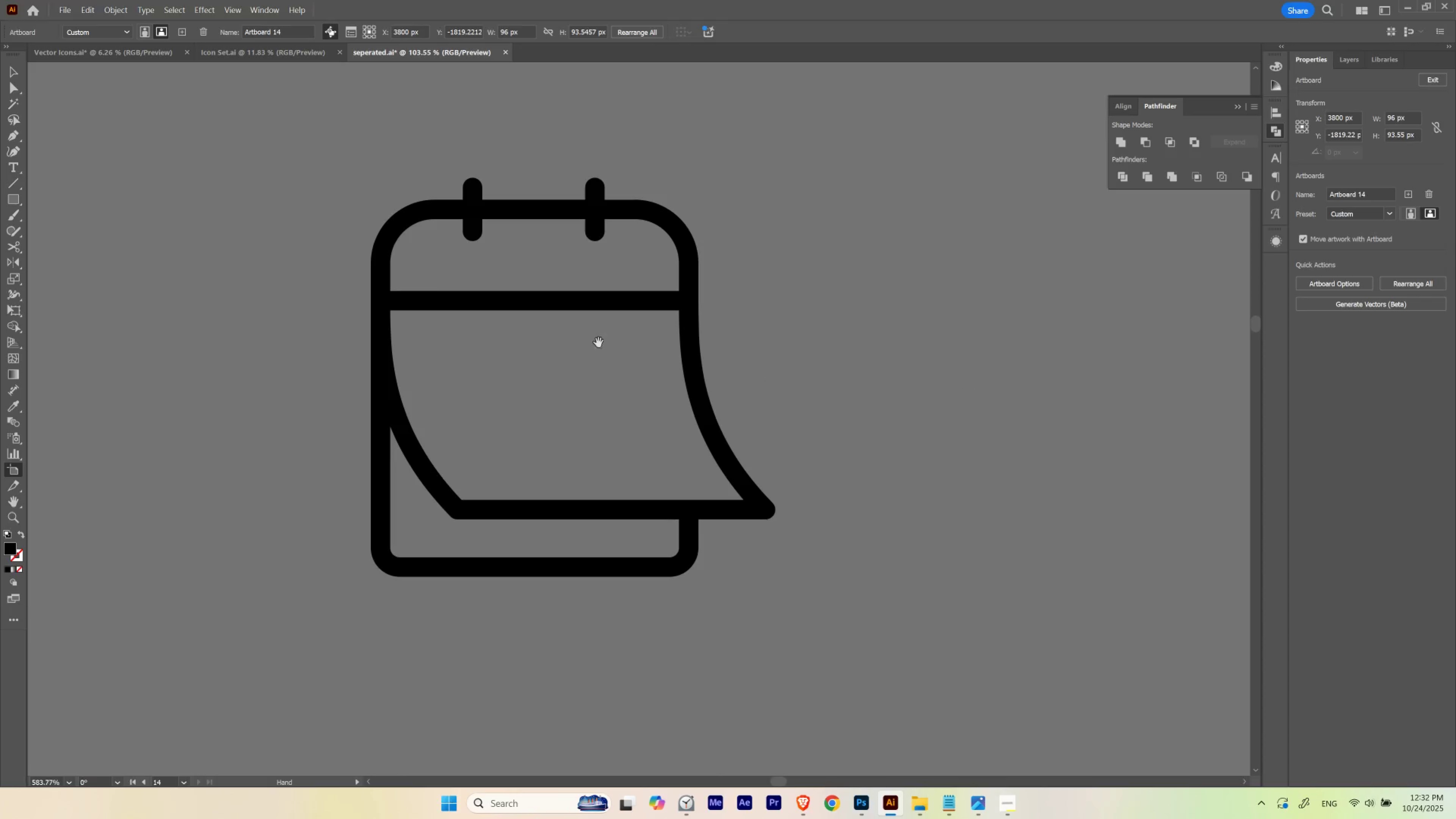 
left_click_drag(start_coordinate=[604, 342], to_coordinate=[643, 350])
 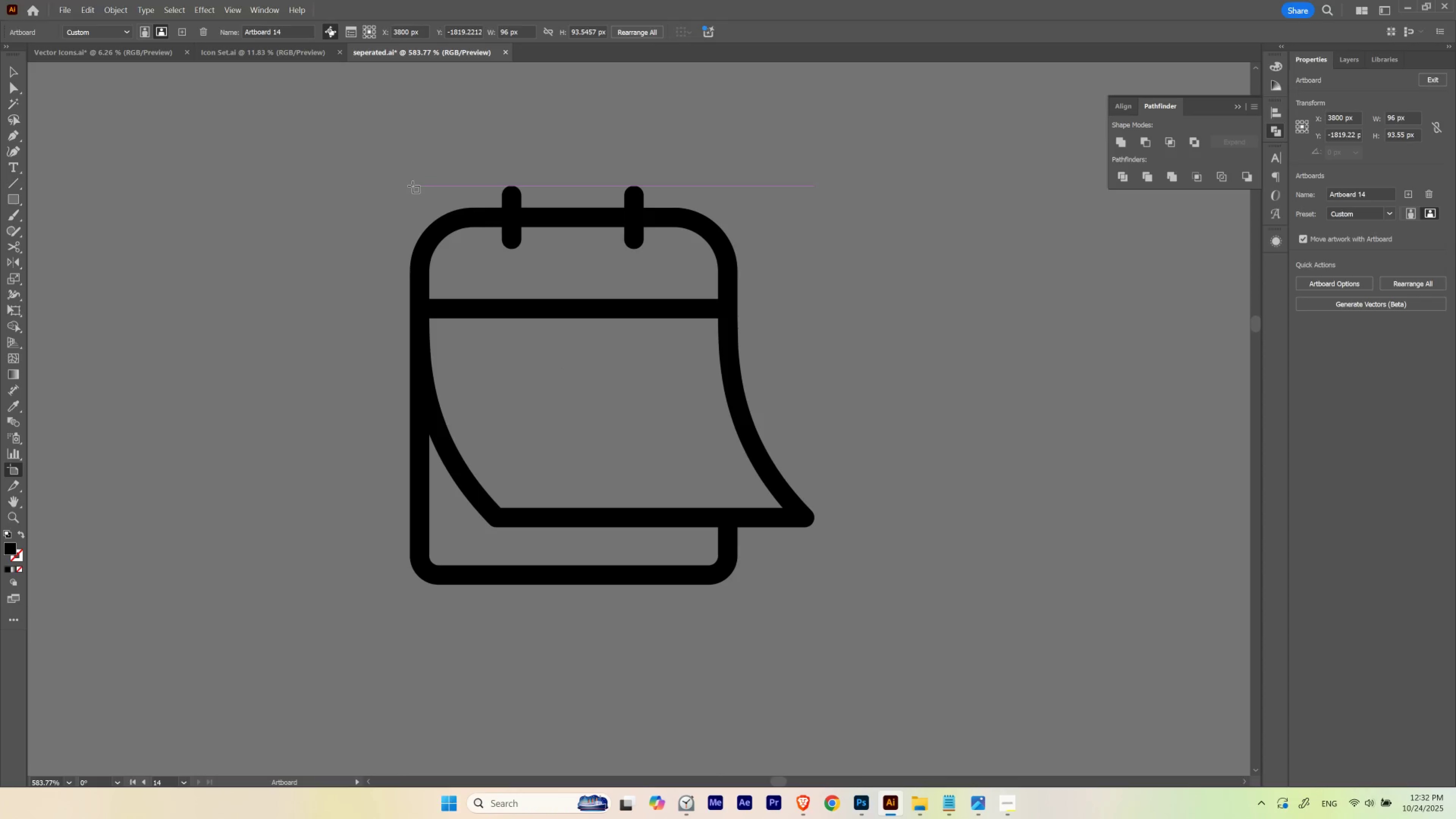 
left_click_drag(start_coordinate=[411, 186], to_coordinate=[814, 584])
 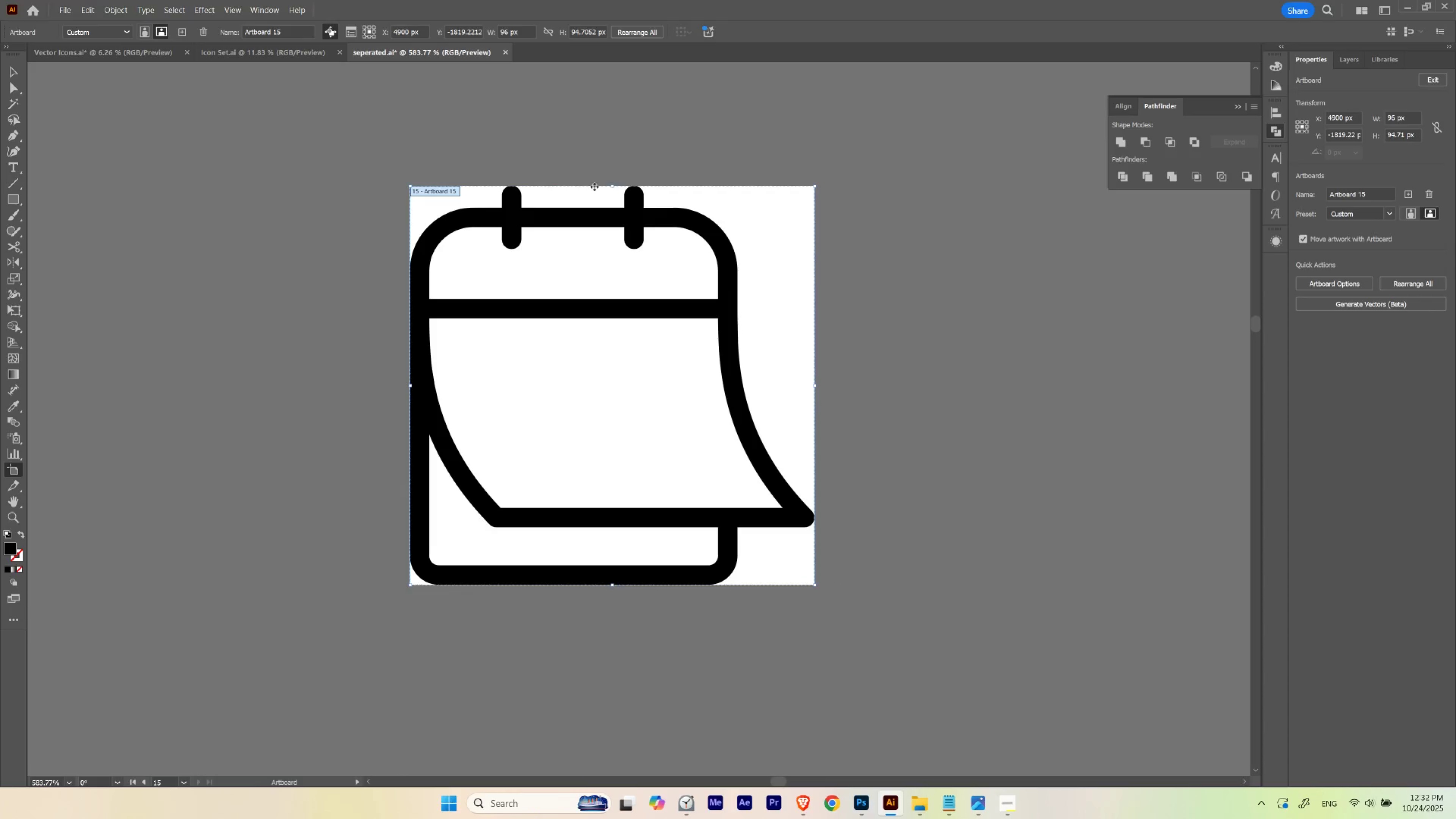 
hold_key(key=Space, duration=2.19)
 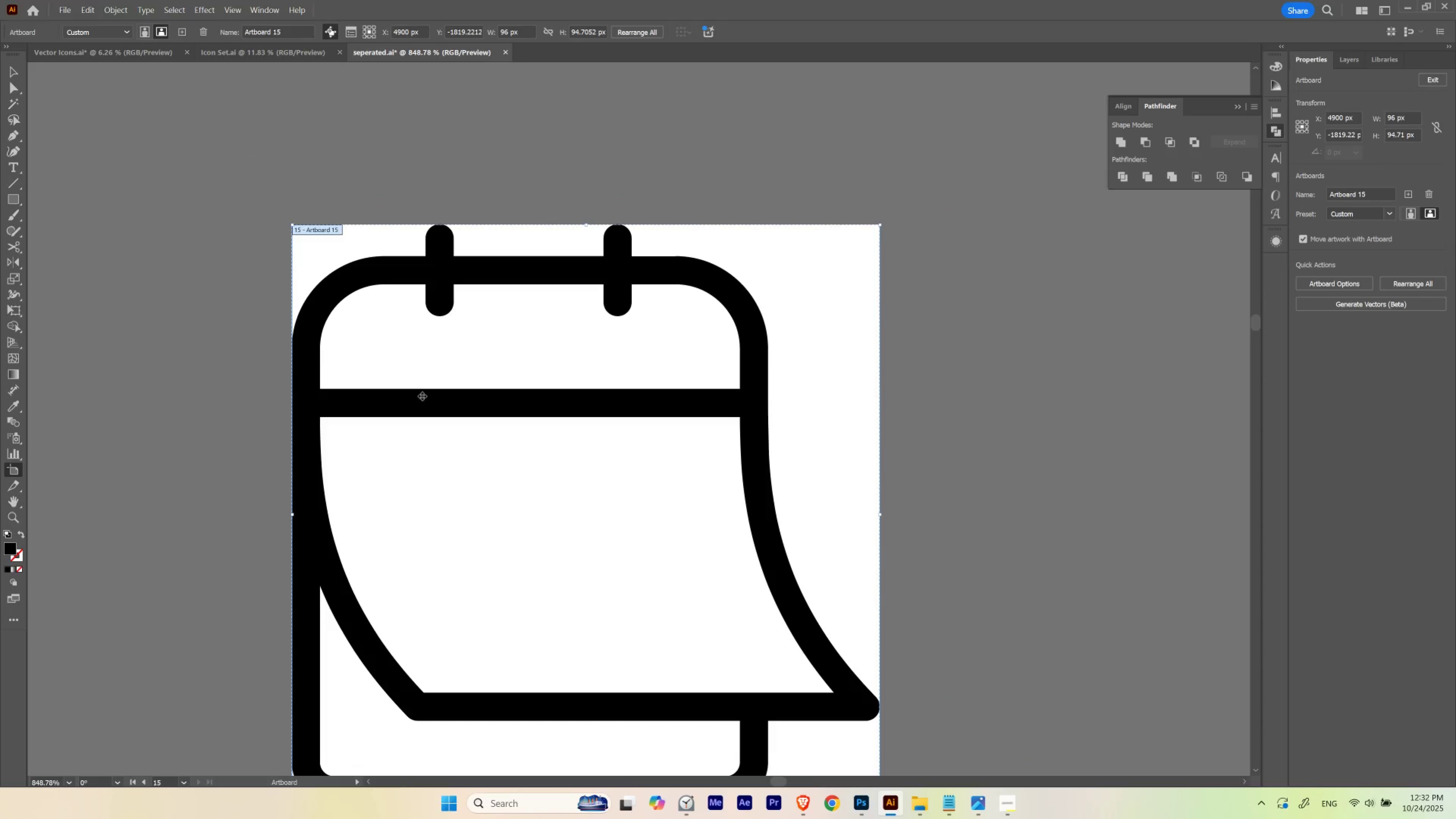 
hold_key(key=ControlLeft, duration=0.59)
left_click_drag(start_coordinate=[559, 188], to_coordinate=[651, 216])
 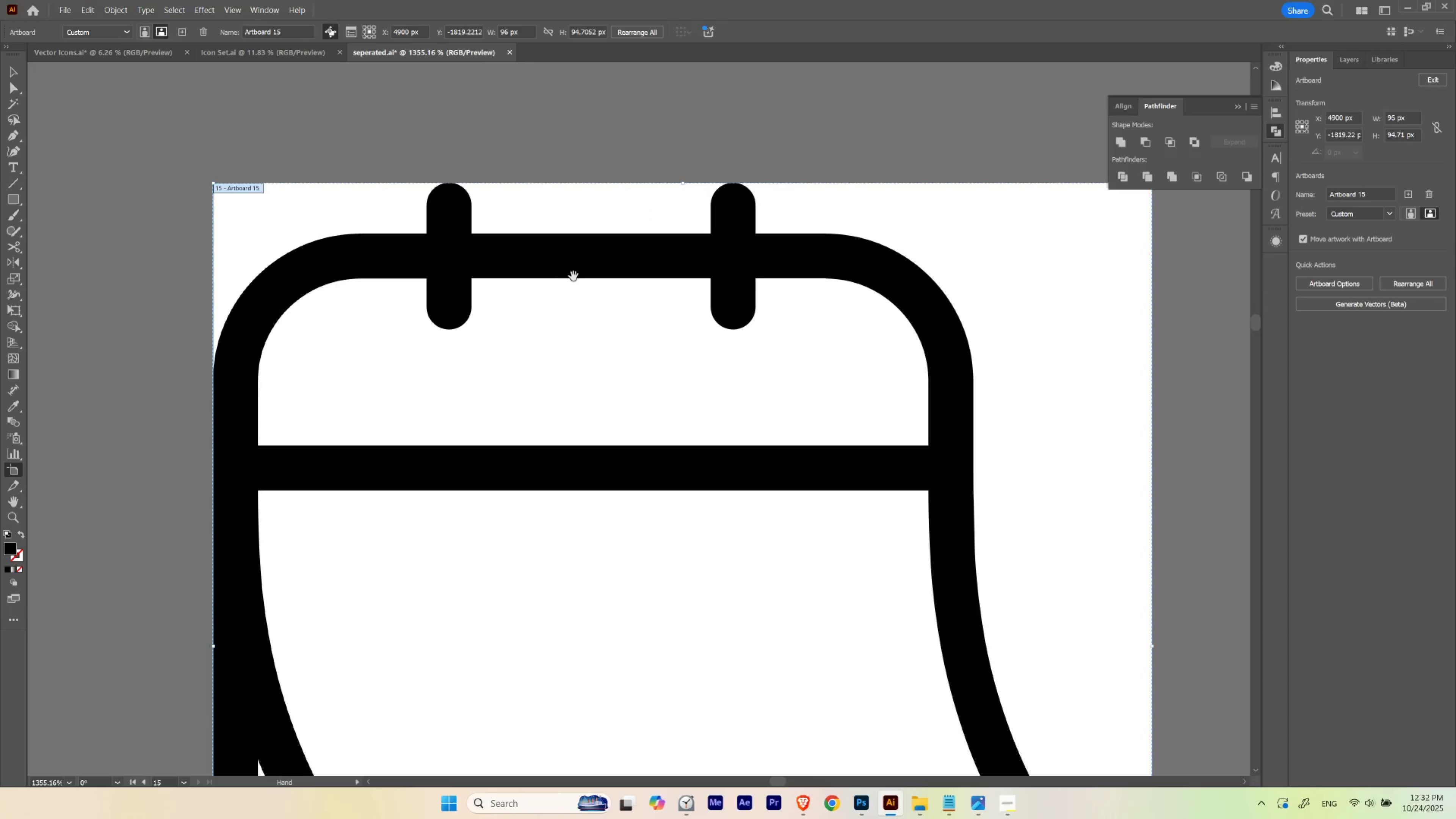 
hold_key(key=ControlLeft, duration=0.61)
left_click_drag(start_coordinate=[424, 294], to_coordinate=[373, 319])
 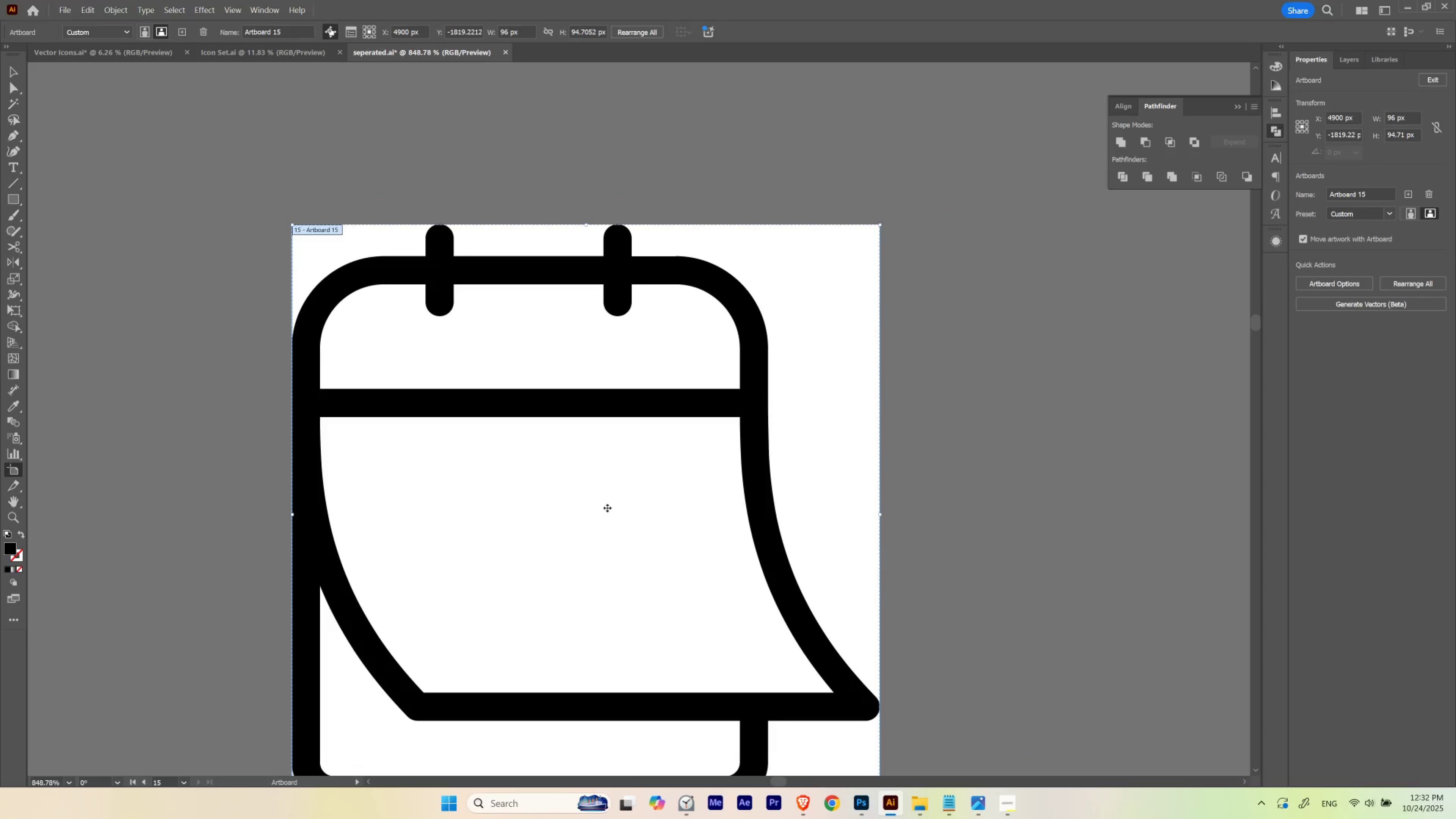 
hold_key(key=Space, duration=6.4)
 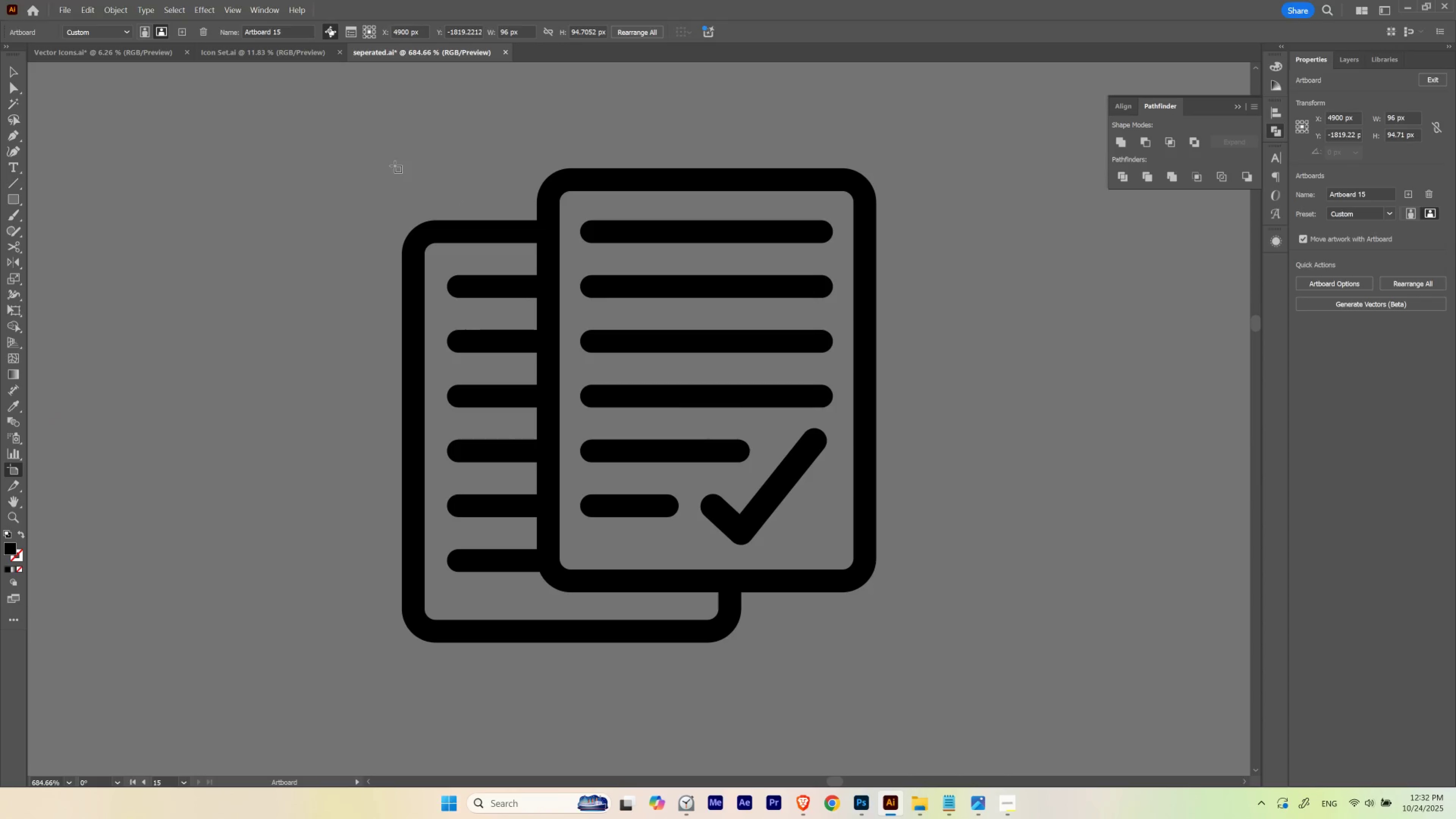 
hold_key(key=ControlLeft, duration=0.46)
left_click_drag(start_coordinate=[832, 432], to_coordinate=[774, 458])
 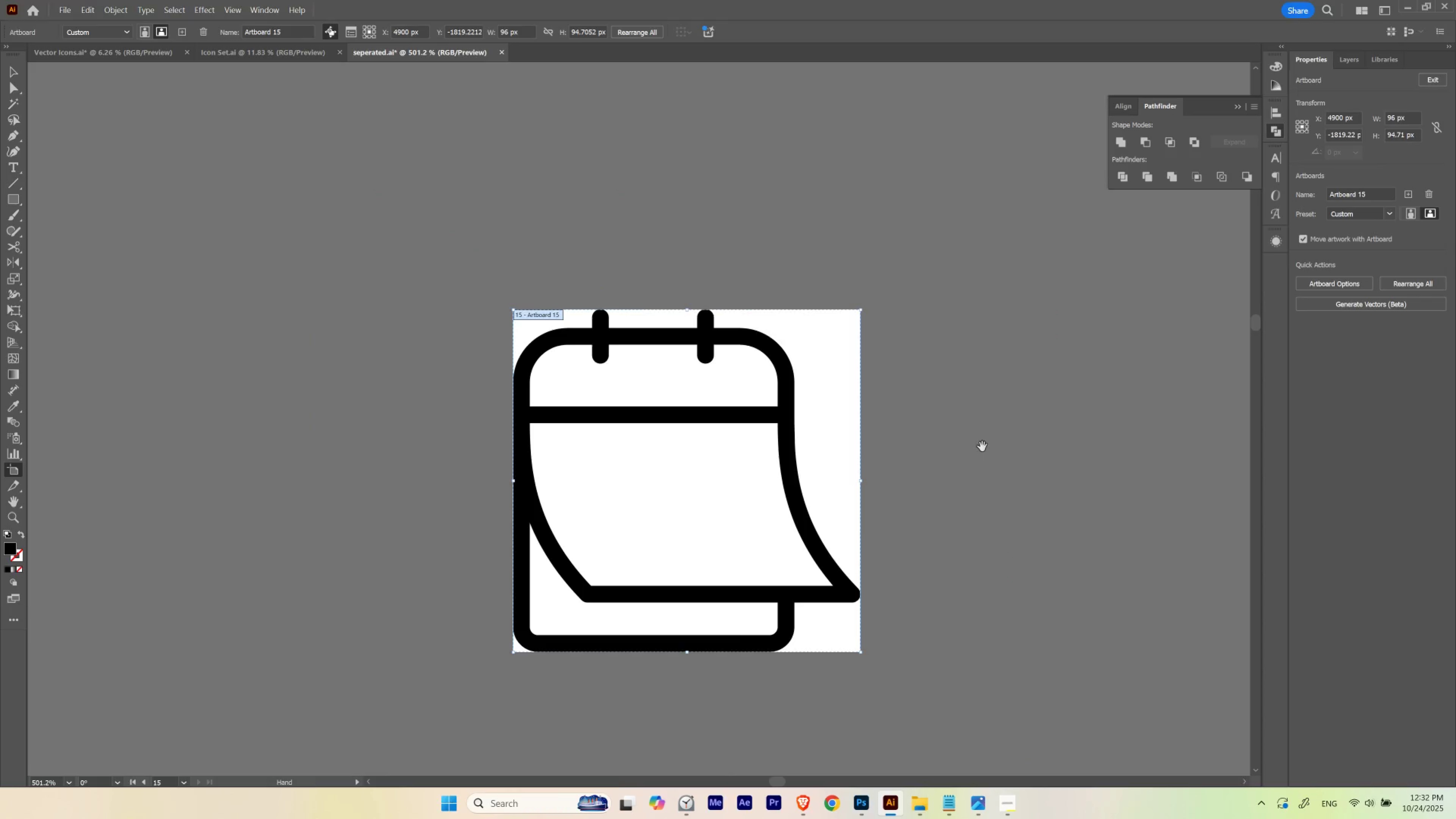 
left_click_drag(start_coordinate=[983, 446], to_coordinate=[464, 473])
 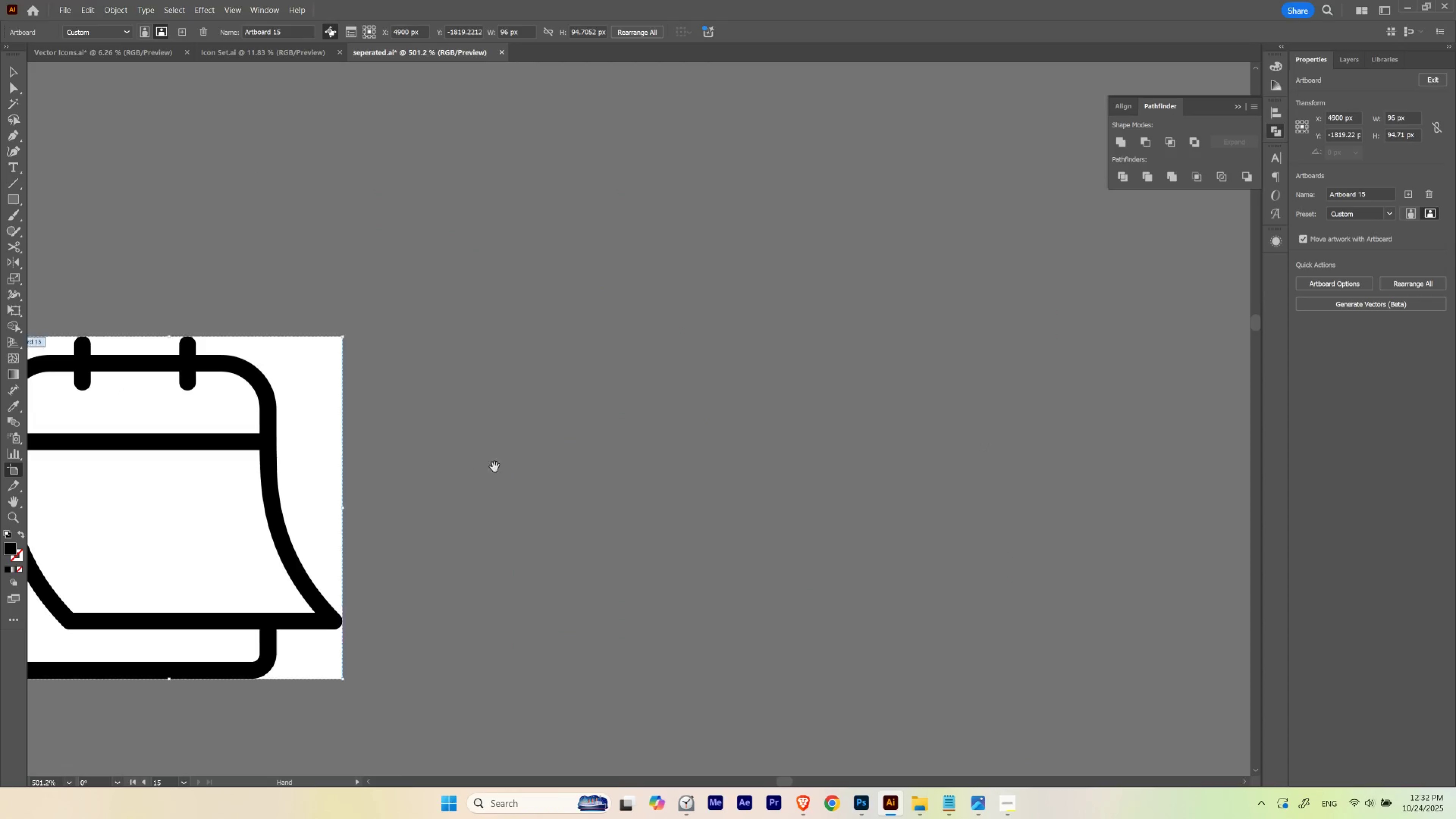 
hold_key(key=ControlLeft, duration=0.46)
left_click_drag(start_coordinate=[697, 419], to_coordinate=[589, 450])
 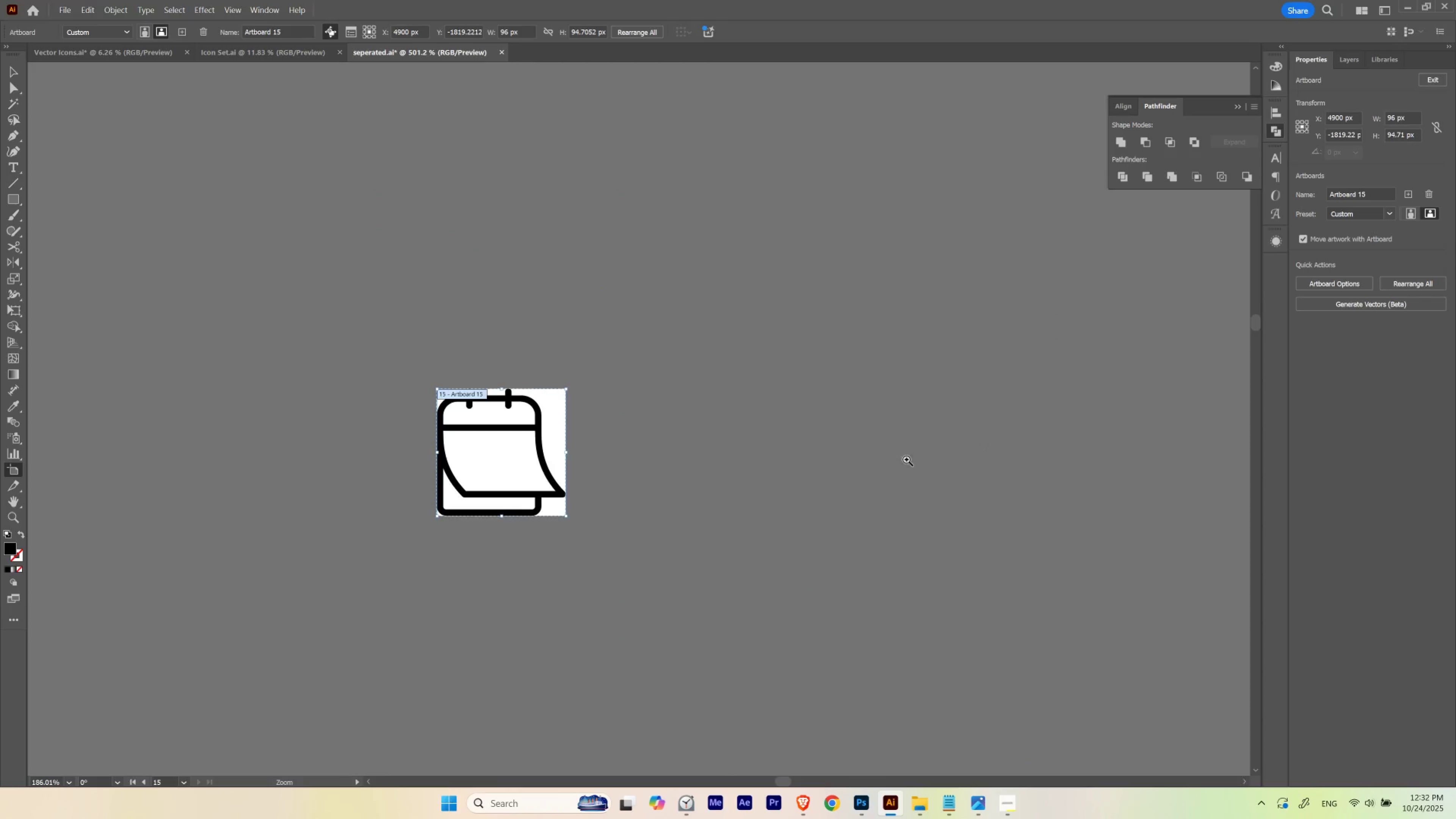 
left_click_drag(start_coordinate=[933, 459], to_coordinate=[387, 429])
 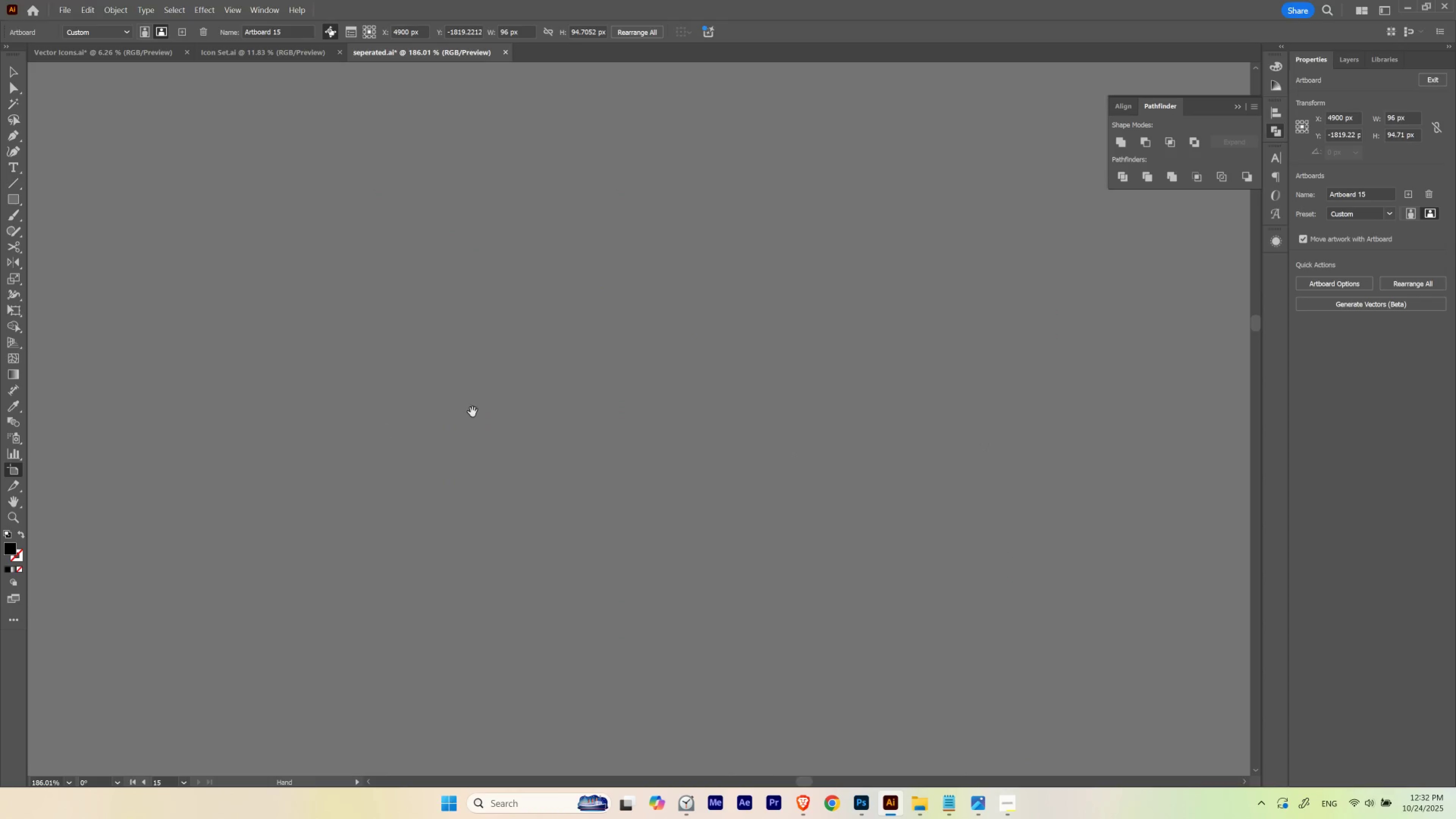 
hold_key(key=ControlLeft, duration=0.52)
left_click_drag(start_coordinate=[607, 401], to_coordinate=[506, 432])
 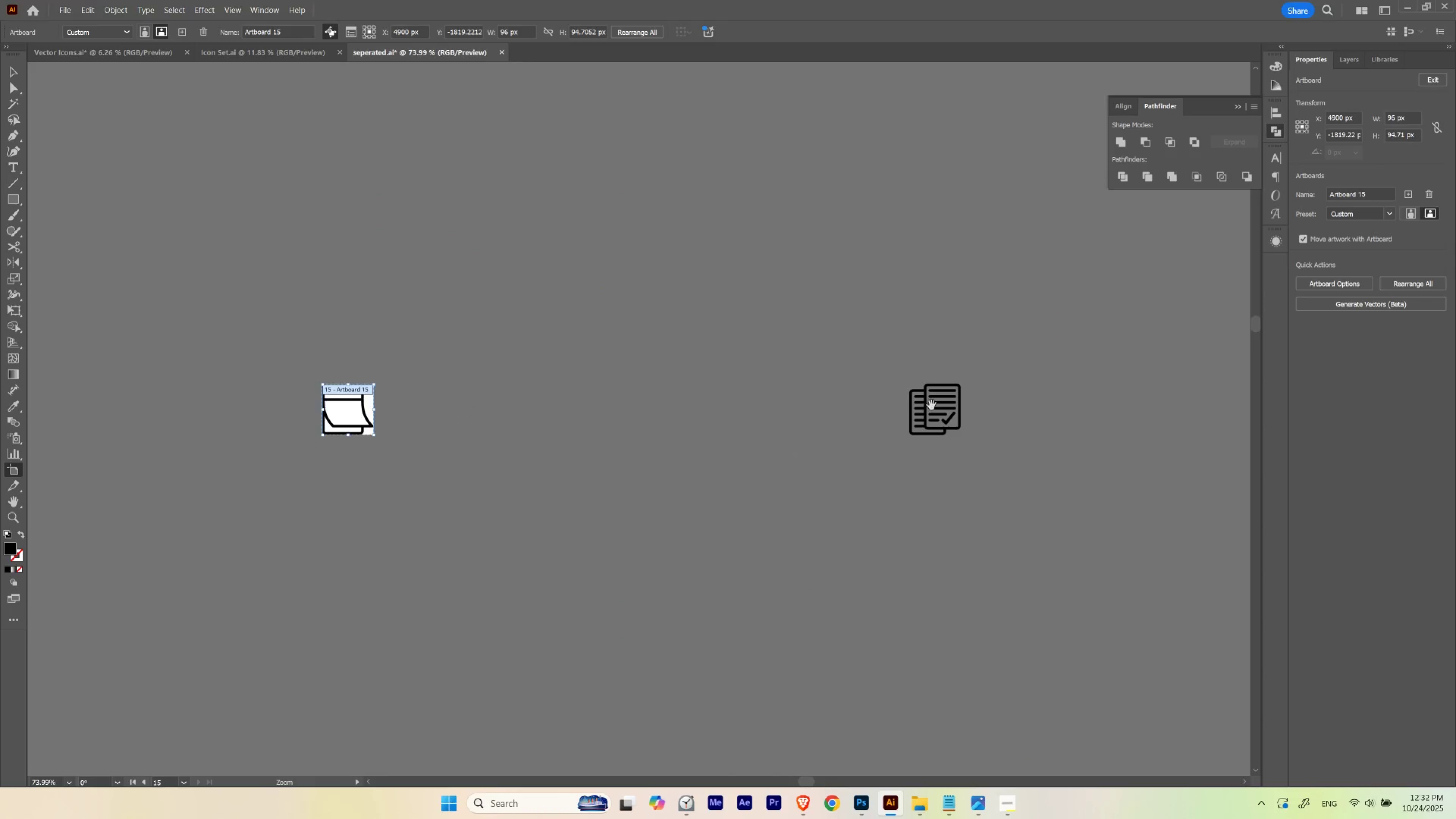 
left_click_drag(start_coordinate=[927, 403], to_coordinate=[650, 415])
 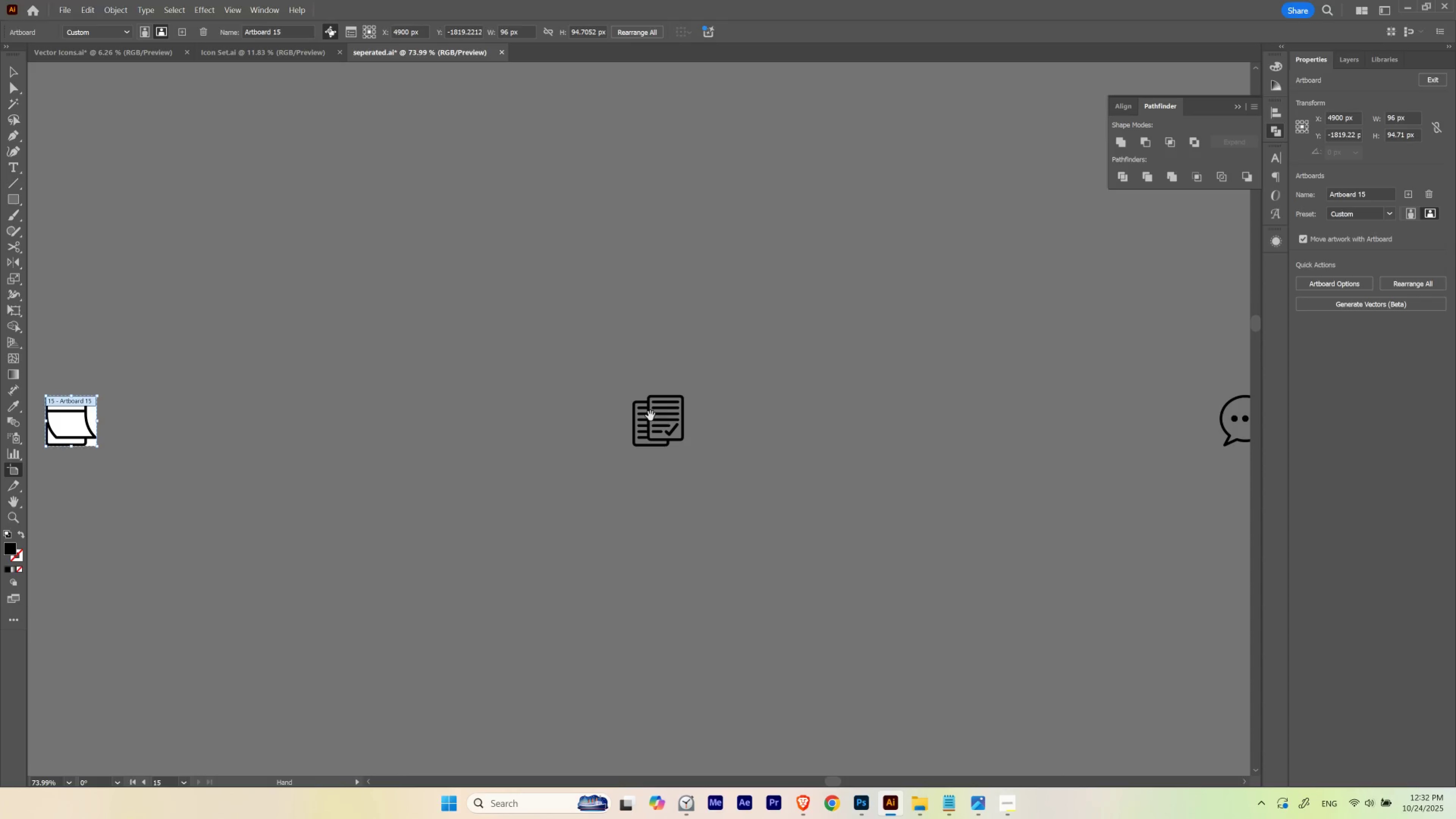 
hold_key(key=ControlLeft, duration=1.03)
left_click_drag(start_coordinate=[673, 413], to_coordinate=[916, 442])
 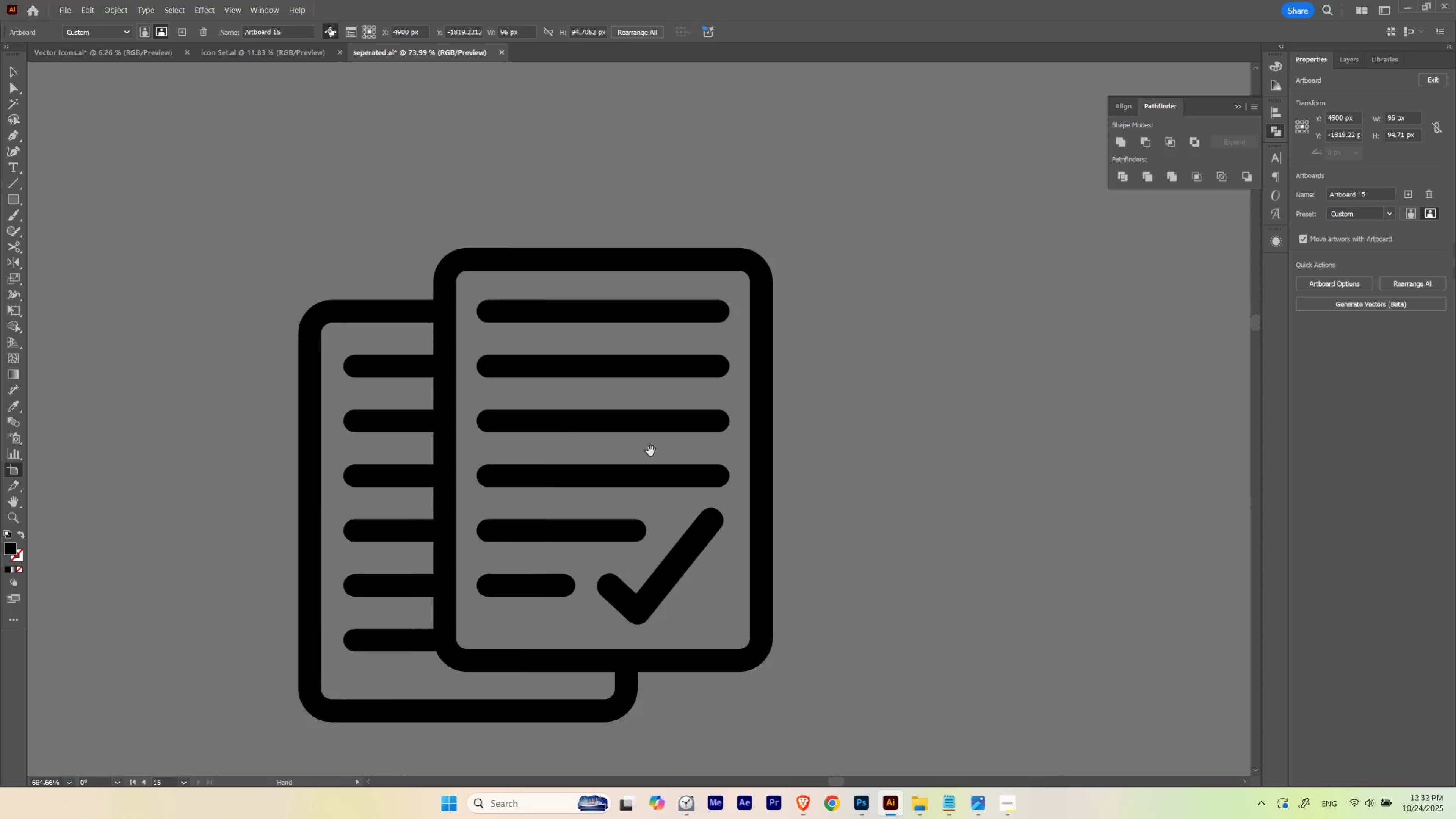 
left_click_drag(start_coordinate=[565, 435], to_coordinate=[669, 356])
 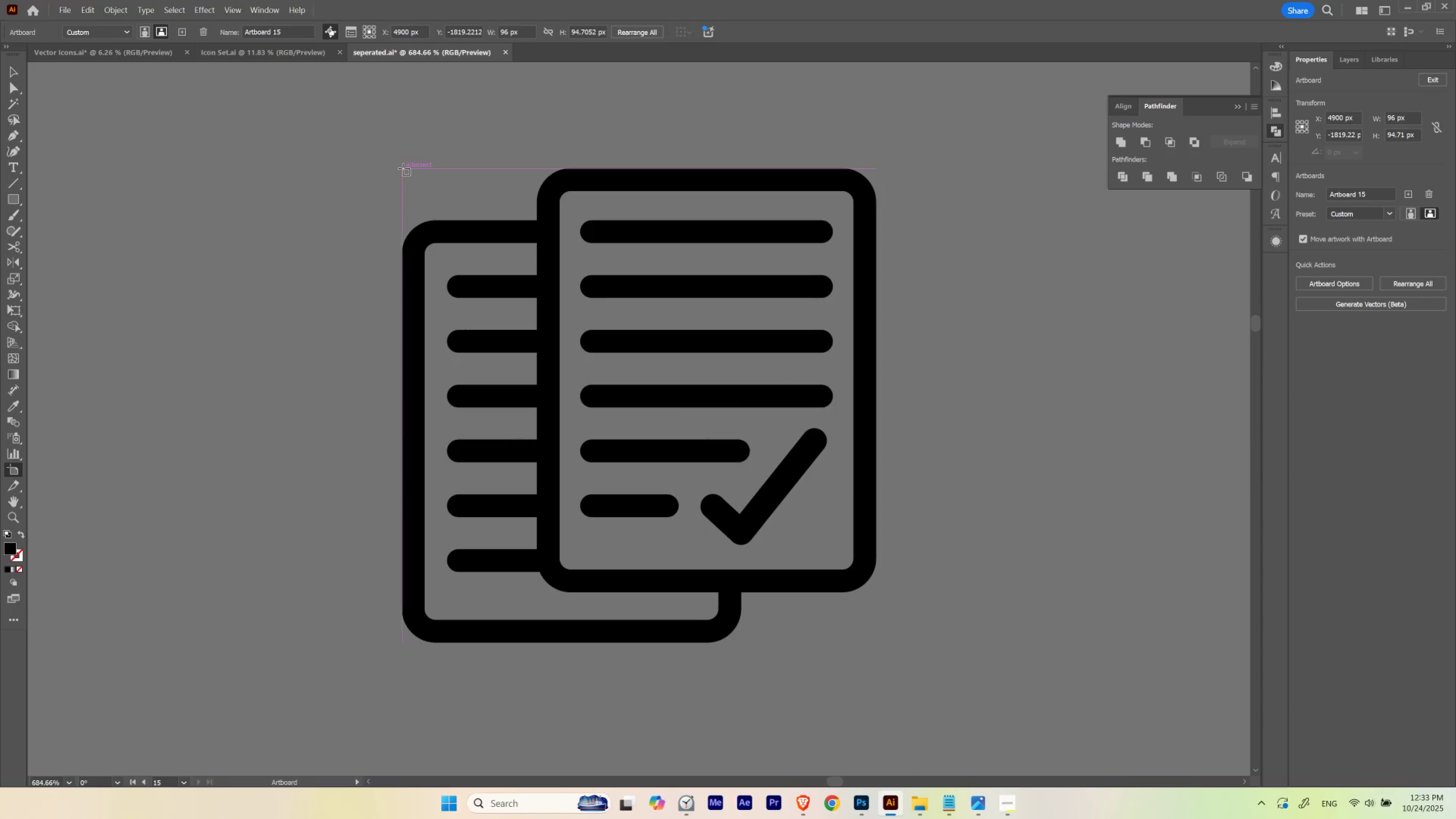 
left_click_drag(start_coordinate=[402, 168], to_coordinate=[876, 642])
 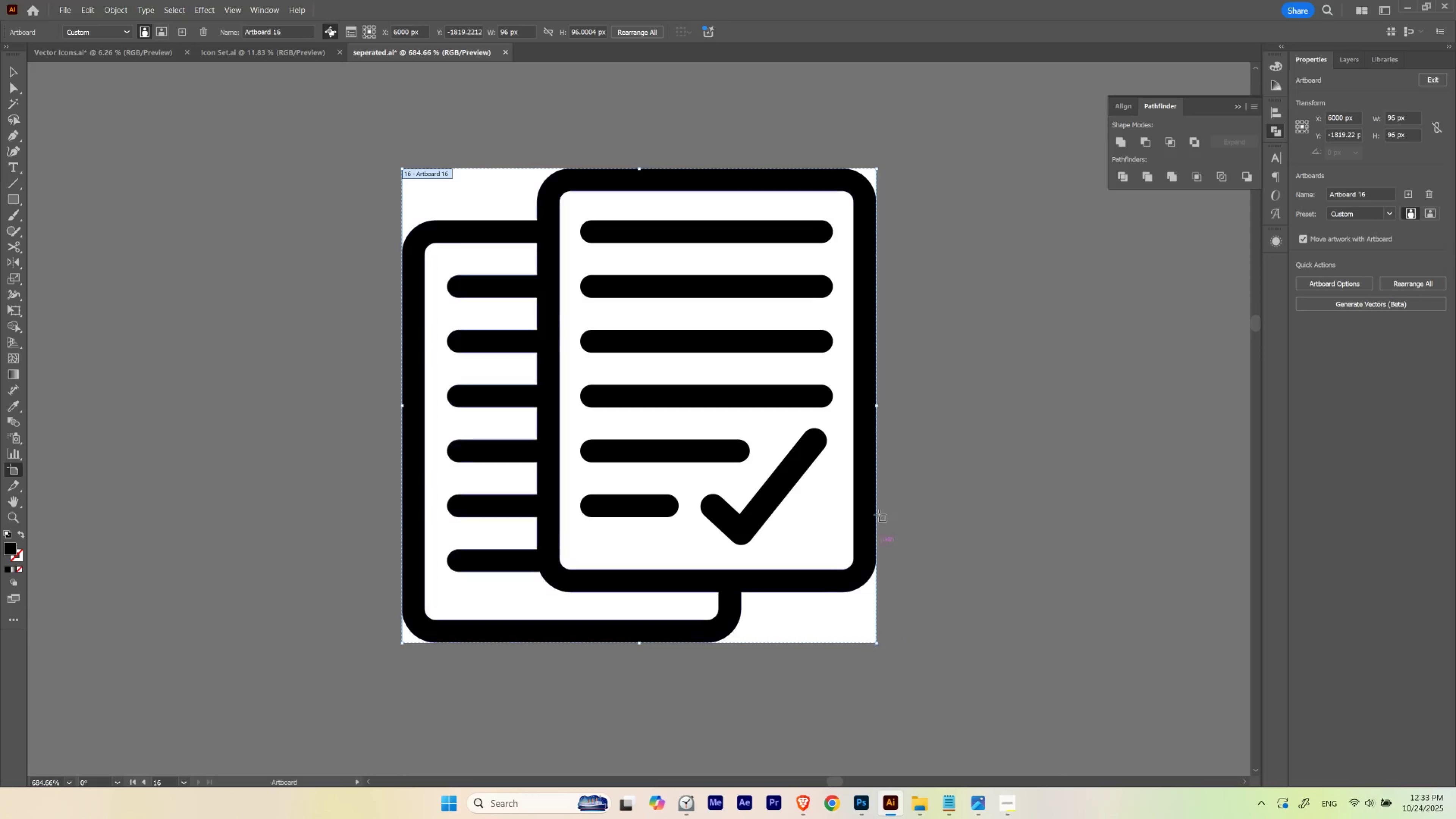 
hold_key(key=Space, duration=4.89)
 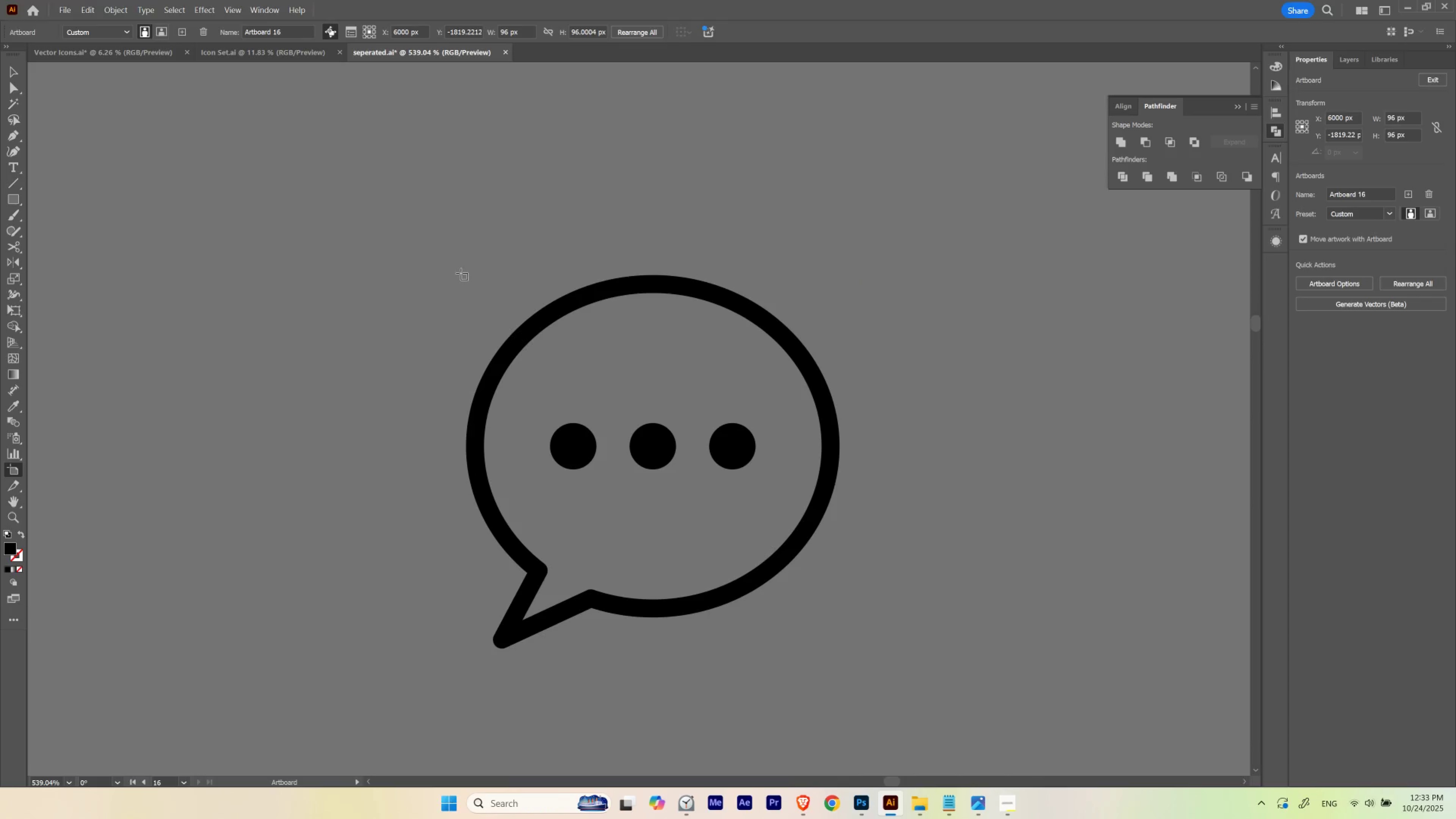 
hold_key(key=ControlLeft, duration=0.44)
left_click_drag(start_coordinate=[889, 375], to_coordinate=[802, 414])
 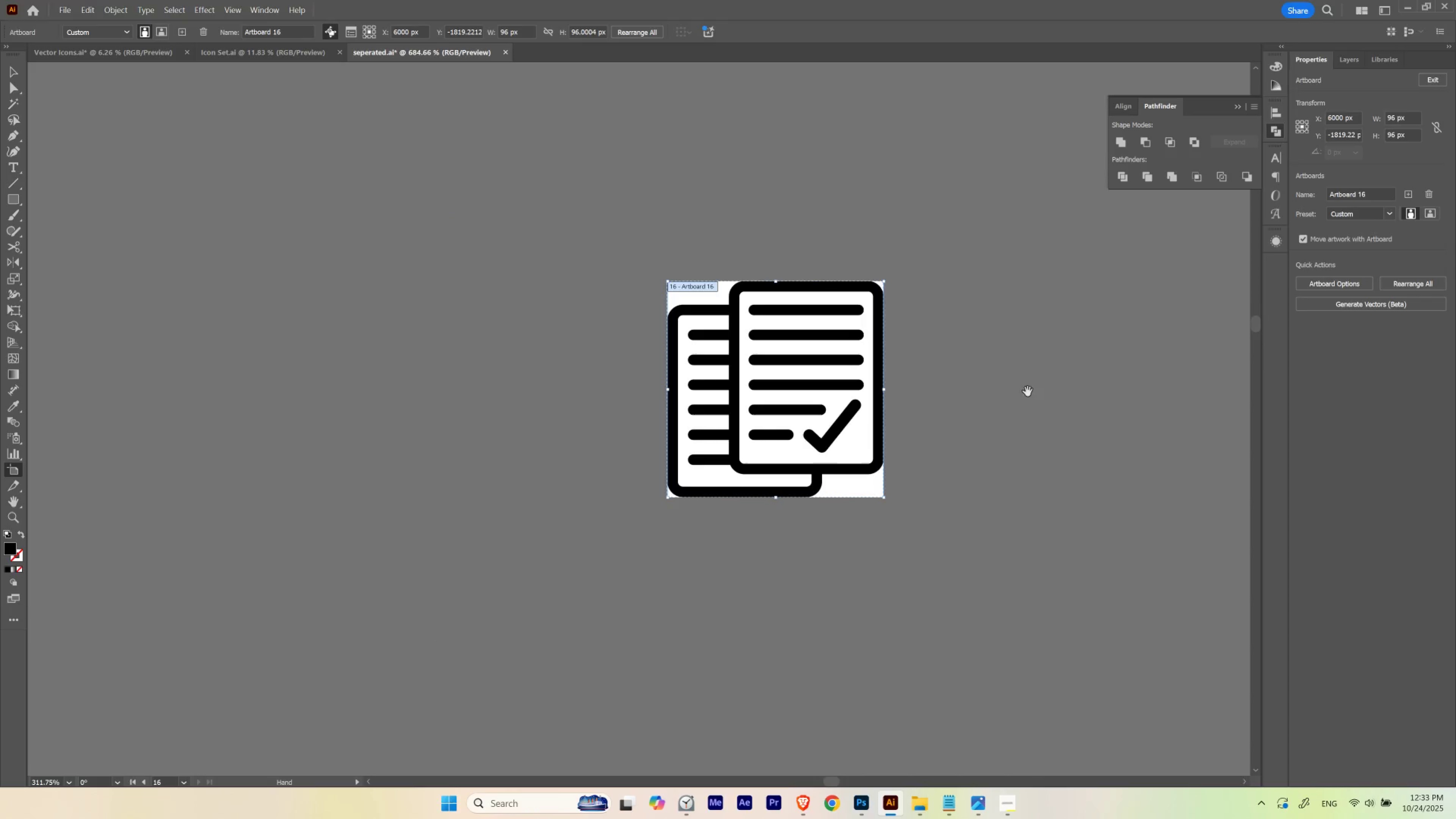 
left_click_drag(start_coordinate=[1028, 391], to_coordinate=[411, 453])
 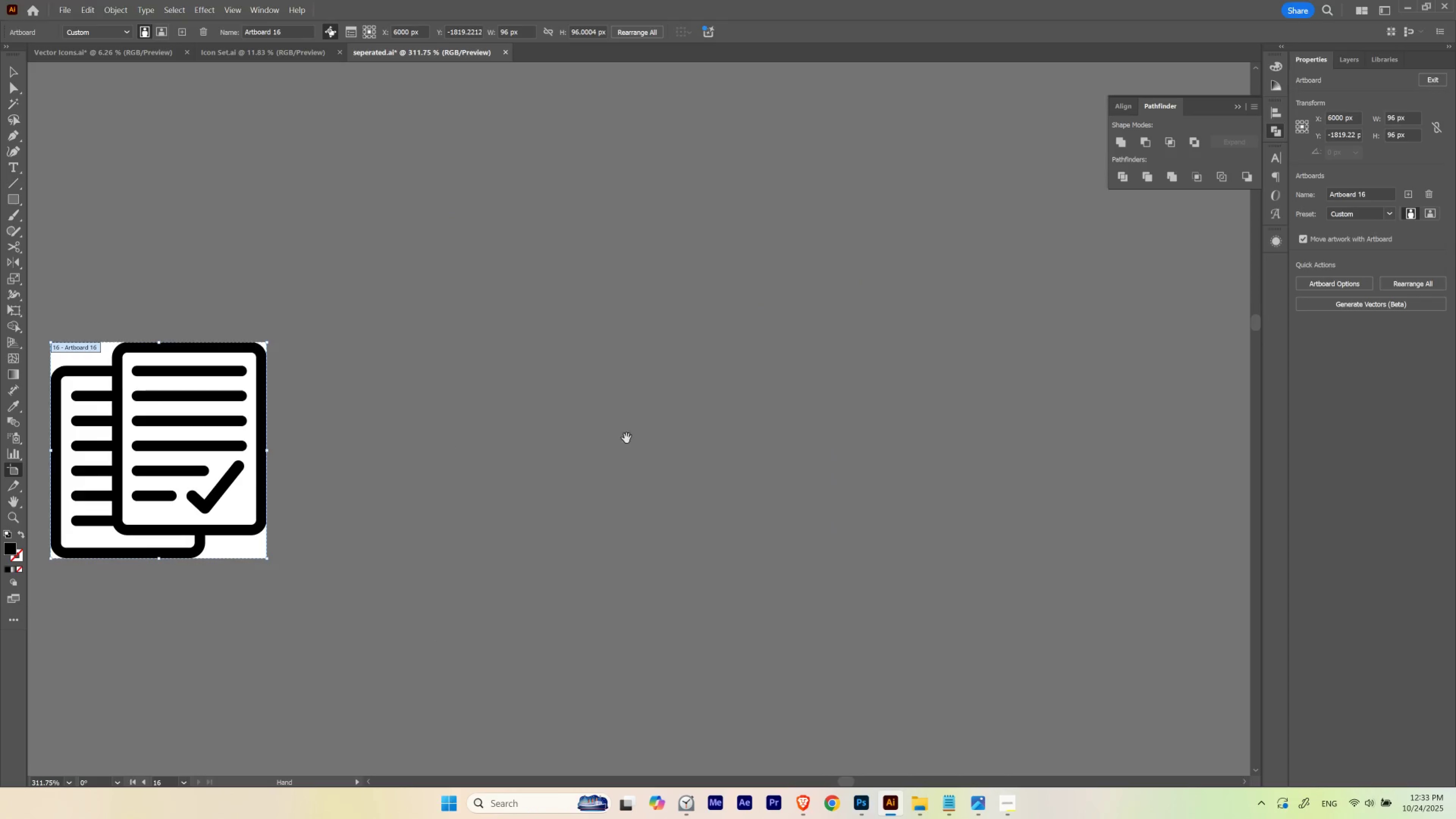 
hold_key(key=ControlLeft, duration=0.5)
left_click_drag(start_coordinate=[685, 429], to_coordinate=[561, 479])
 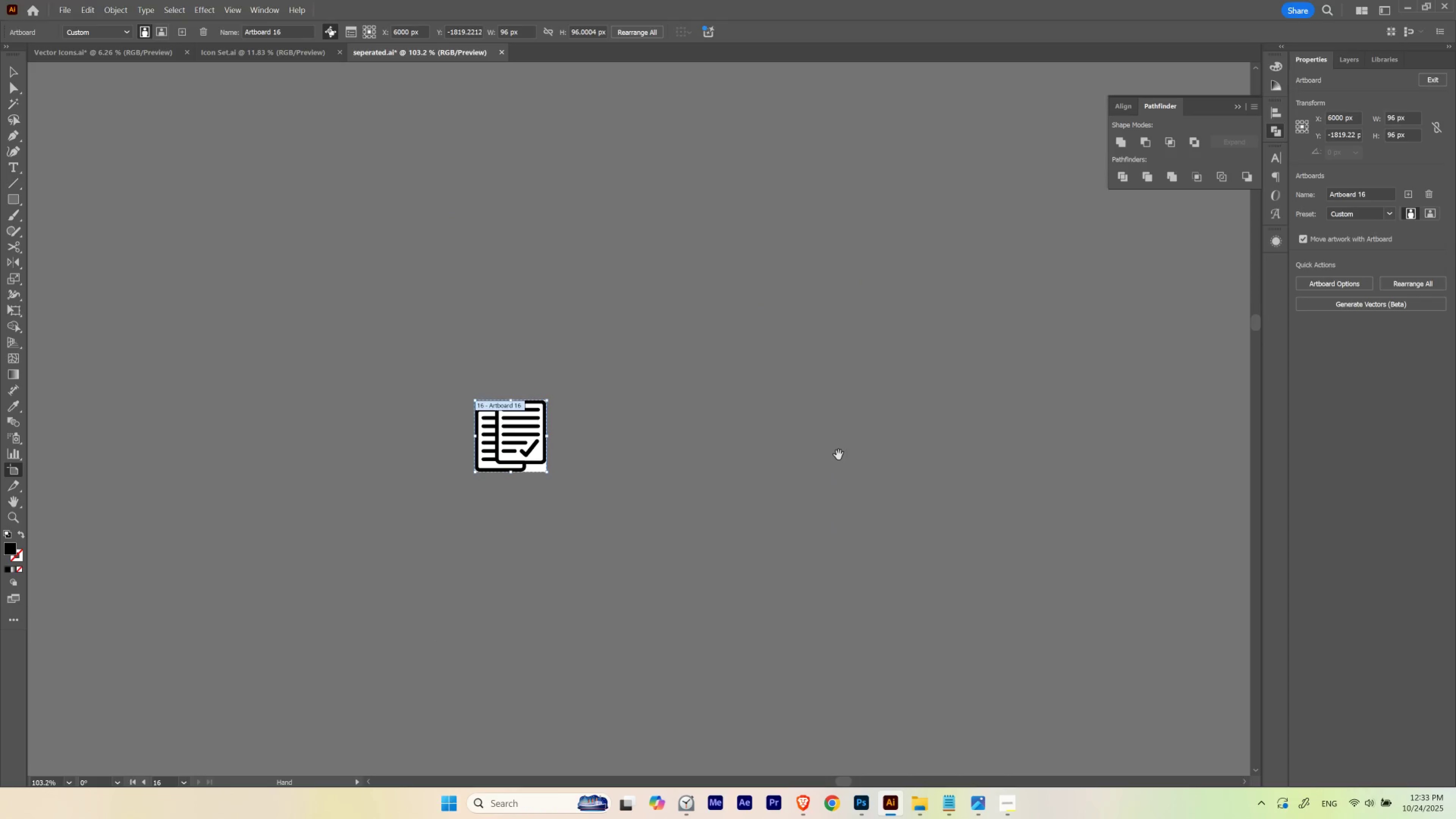 
left_click_drag(start_coordinate=[834, 456], to_coordinate=[700, 473])
 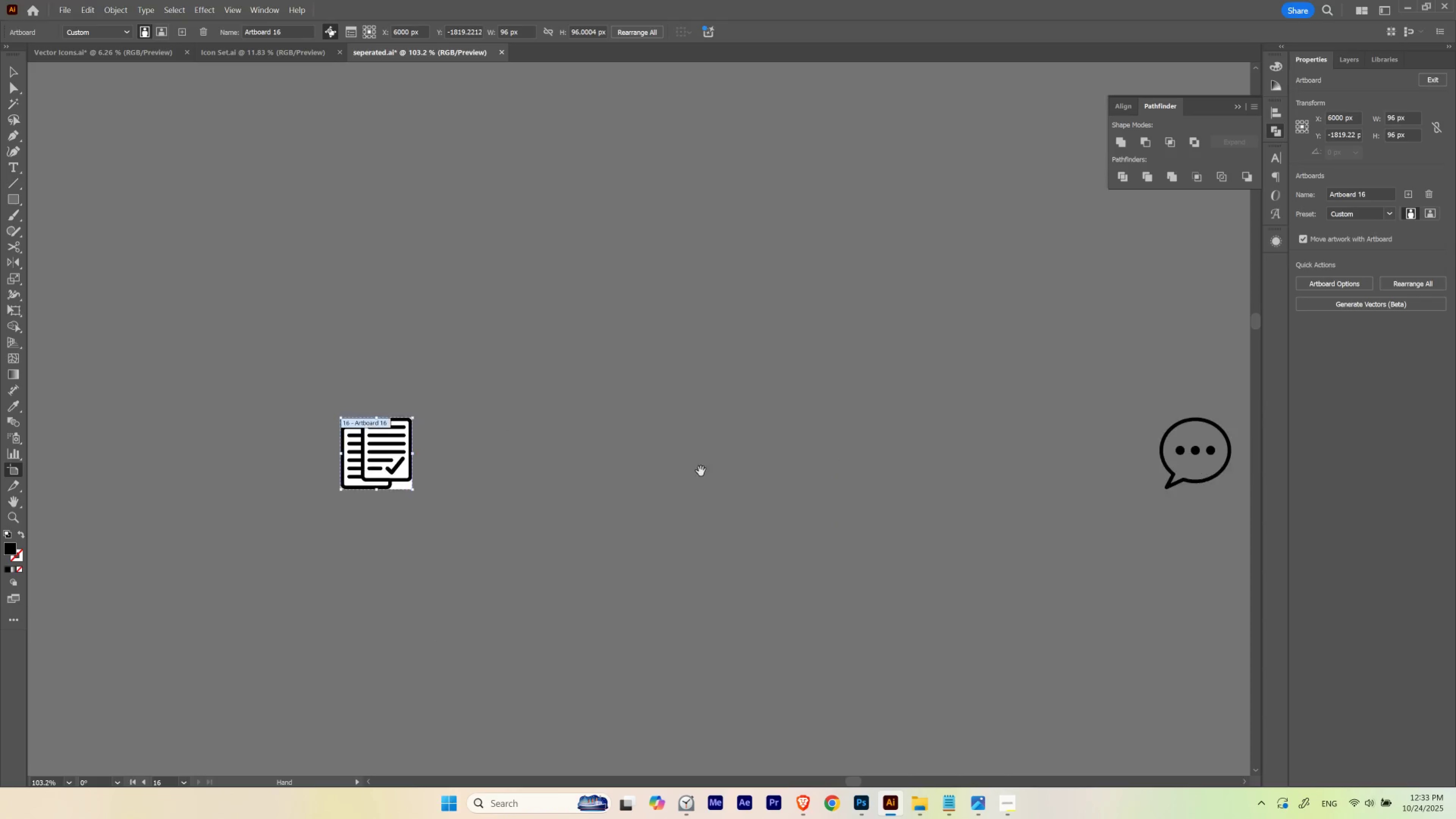 
hold_key(key=ControlLeft, duration=0.38)
left_click_drag(start_coordinate=[715, 454], to_coordinate=[672, 474])
 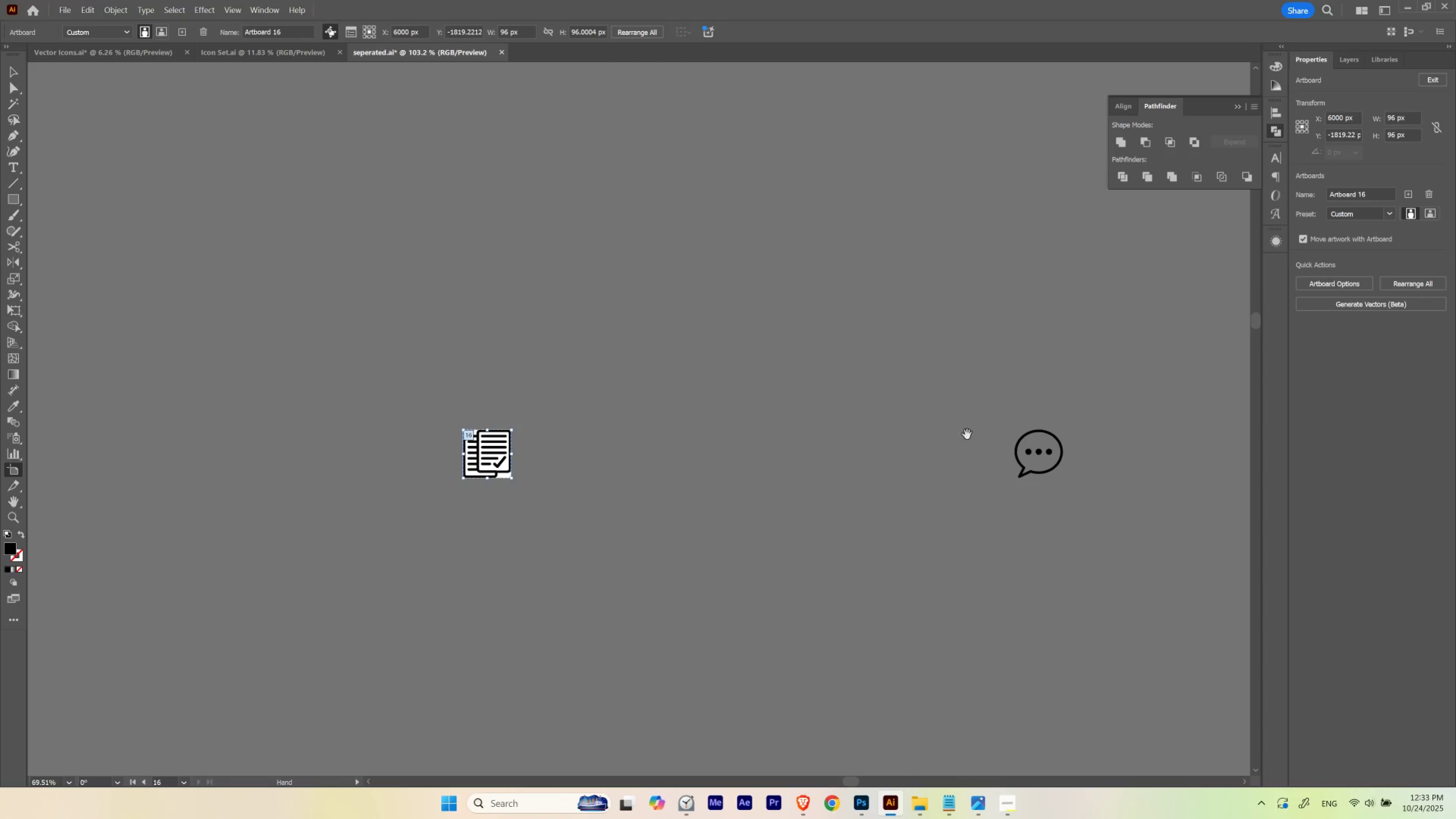 
left_click_drag(start_coordinate=[963, 434], to_coordinate=[580, 432])
 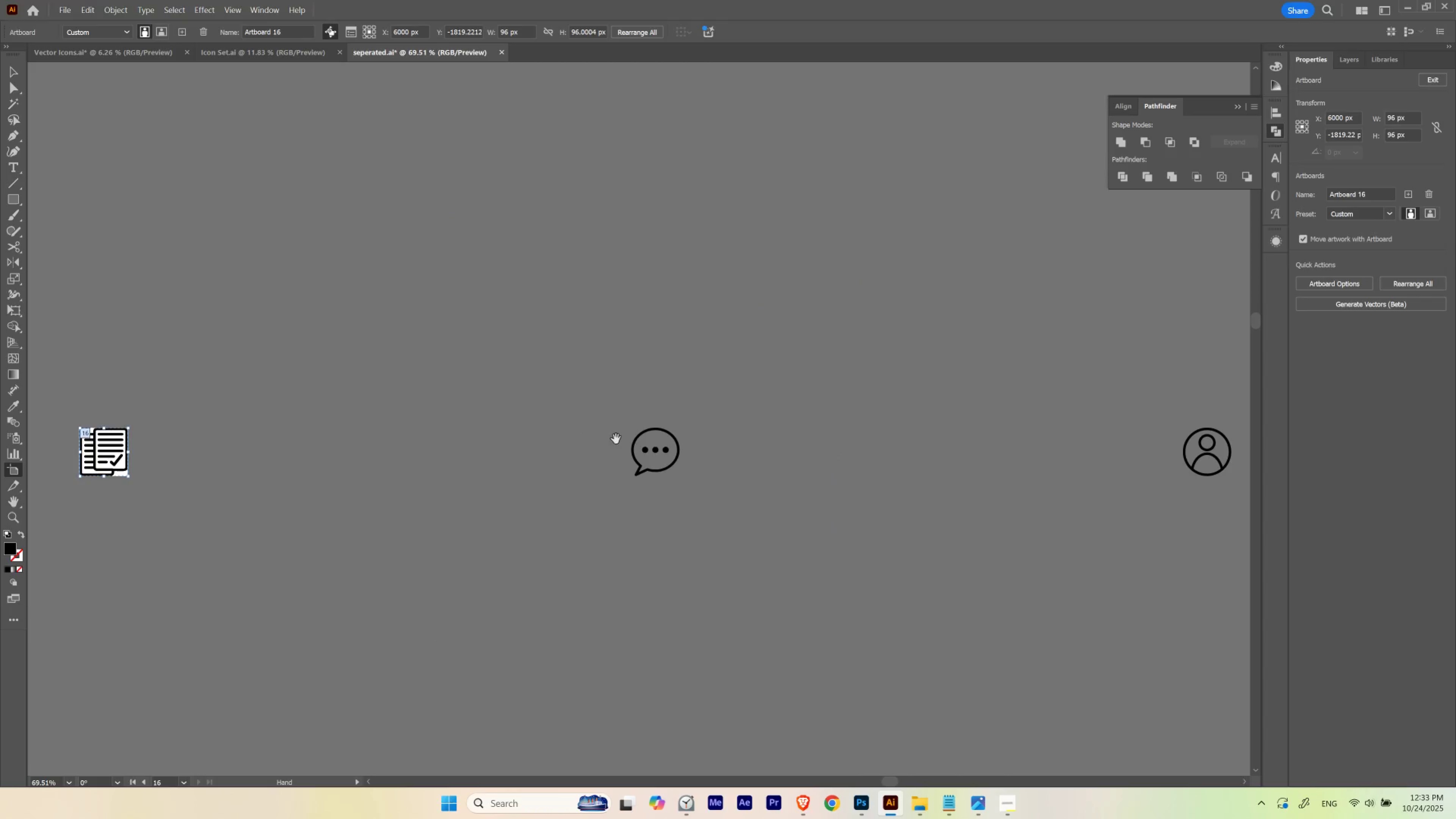 
hold_key(key=ControlLeft, duration=0.75)
left_click_drag(start_coordinate=[650, 442], to_coordinate=[875, 471])
 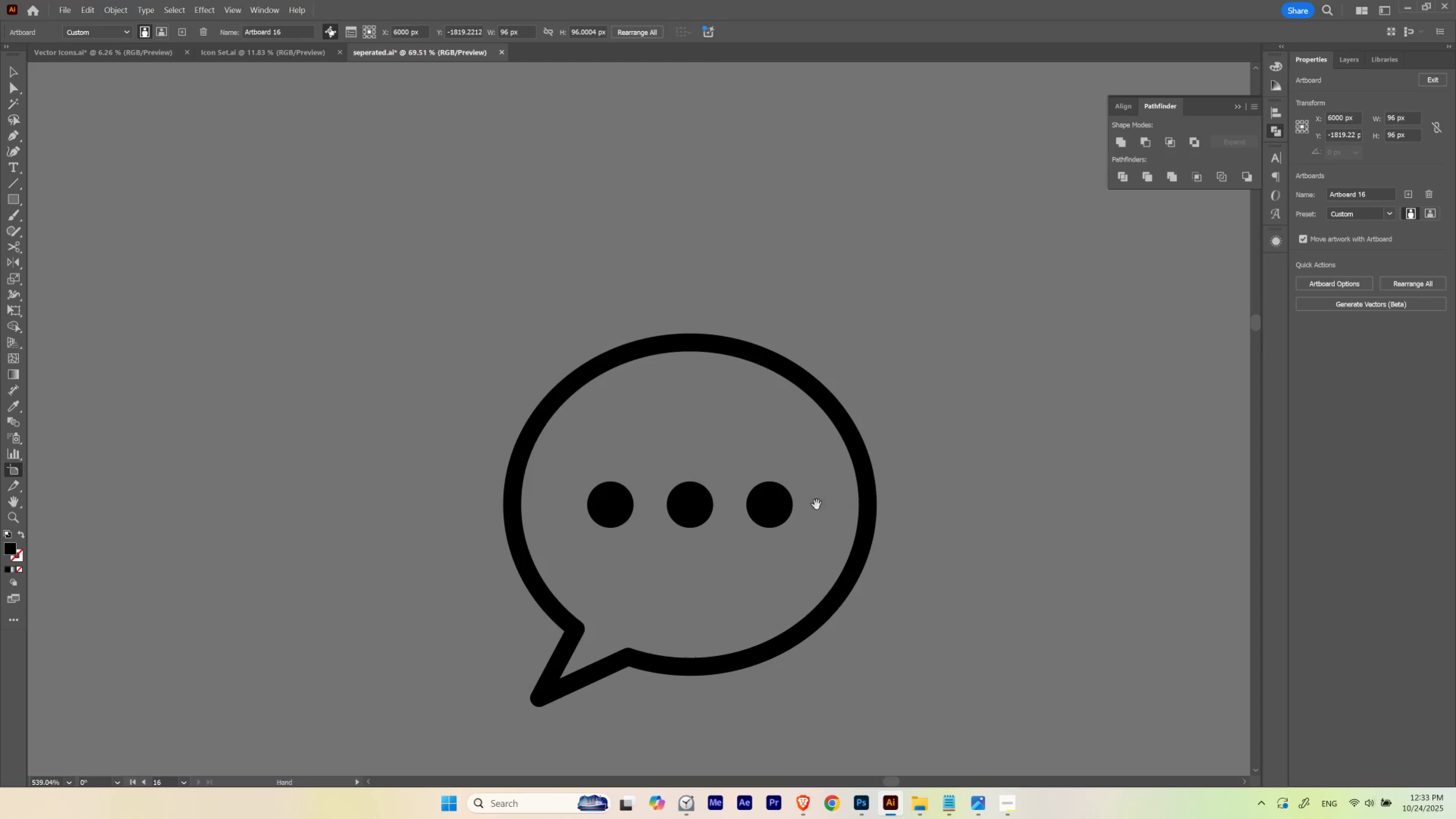 
left_click_drag(start_coordinate=[791, 487], to_coordinate=[754, 429])
 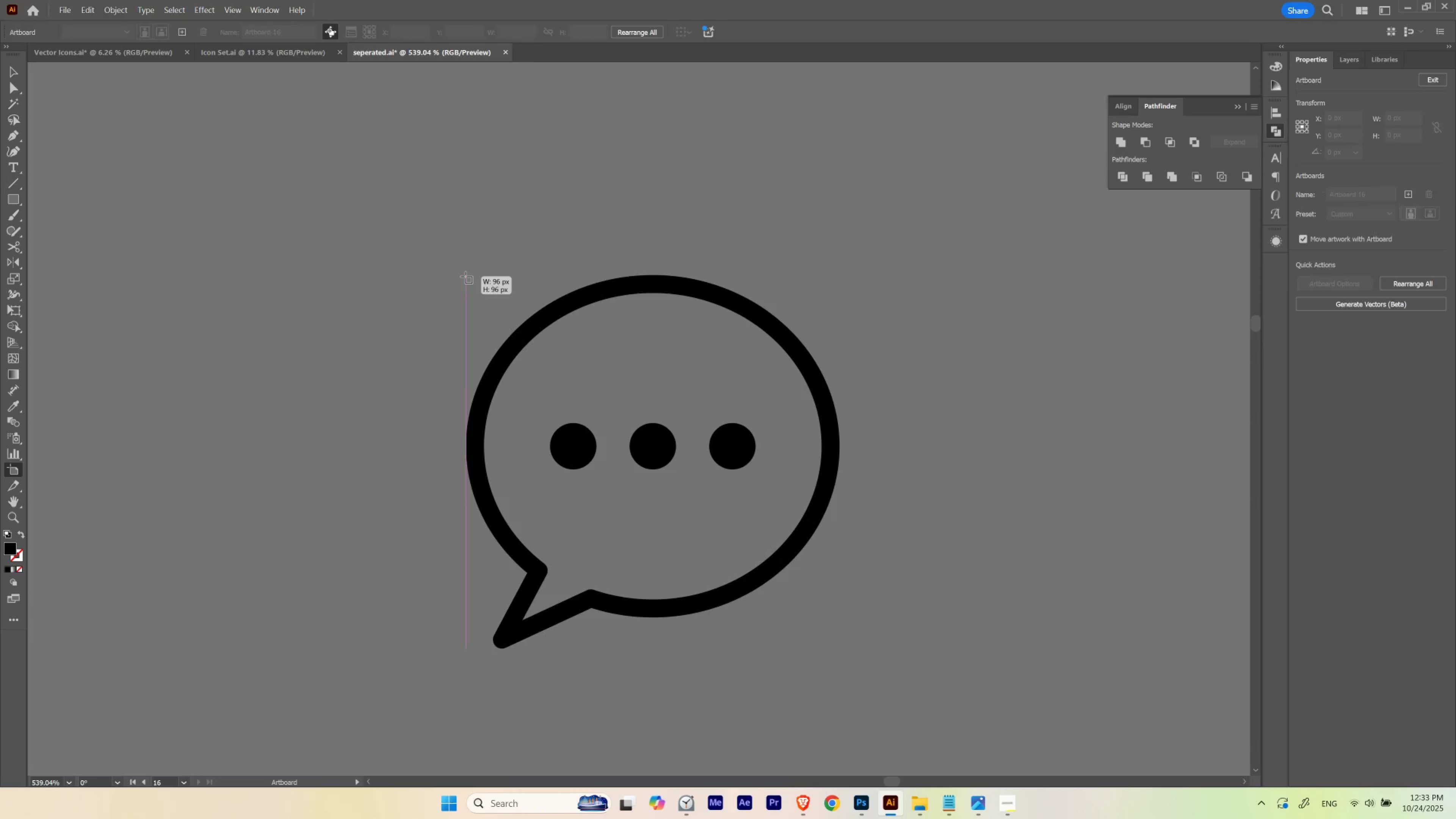 
left_click([465, 276])
 